 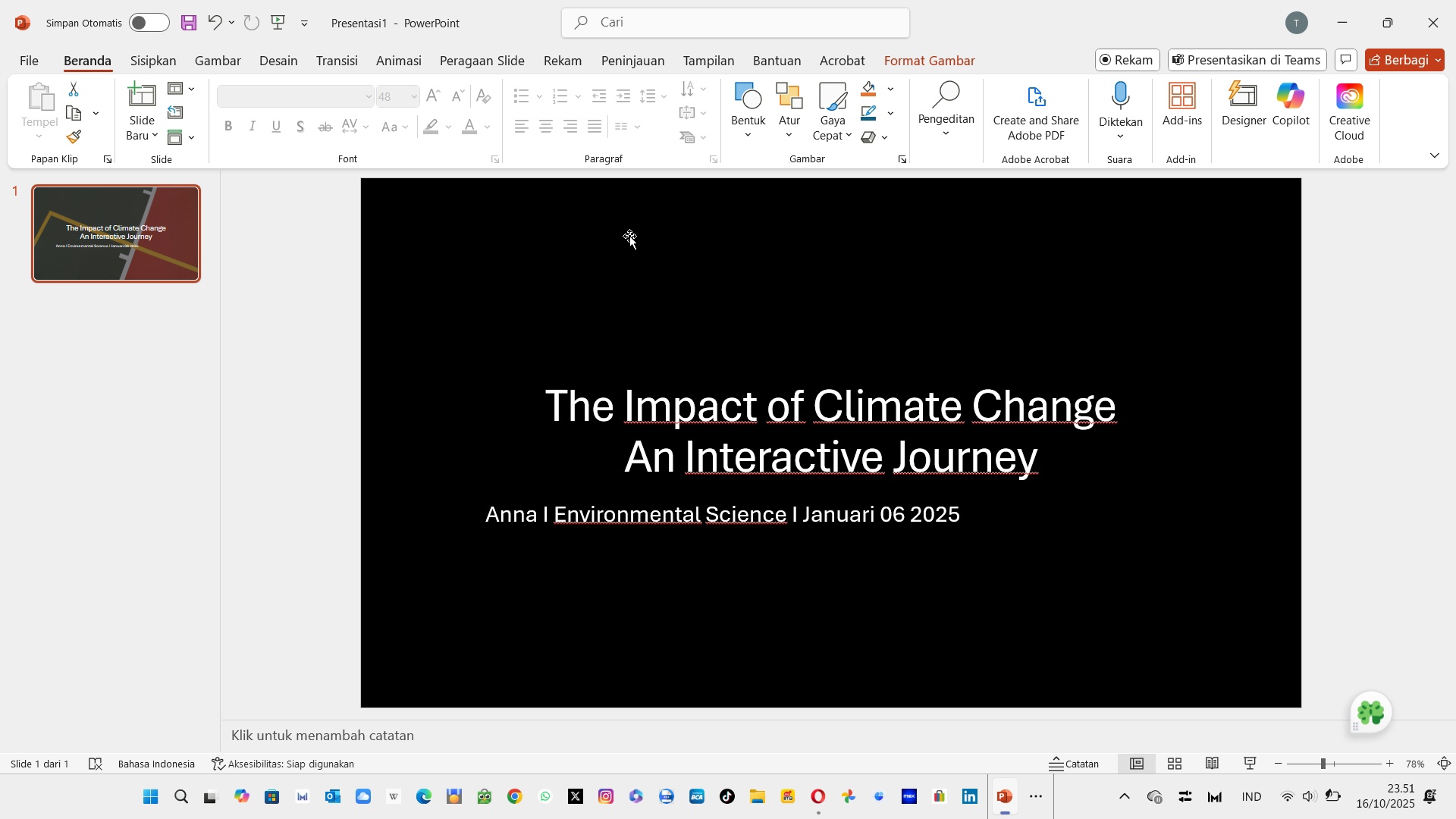 
key(Delete)
 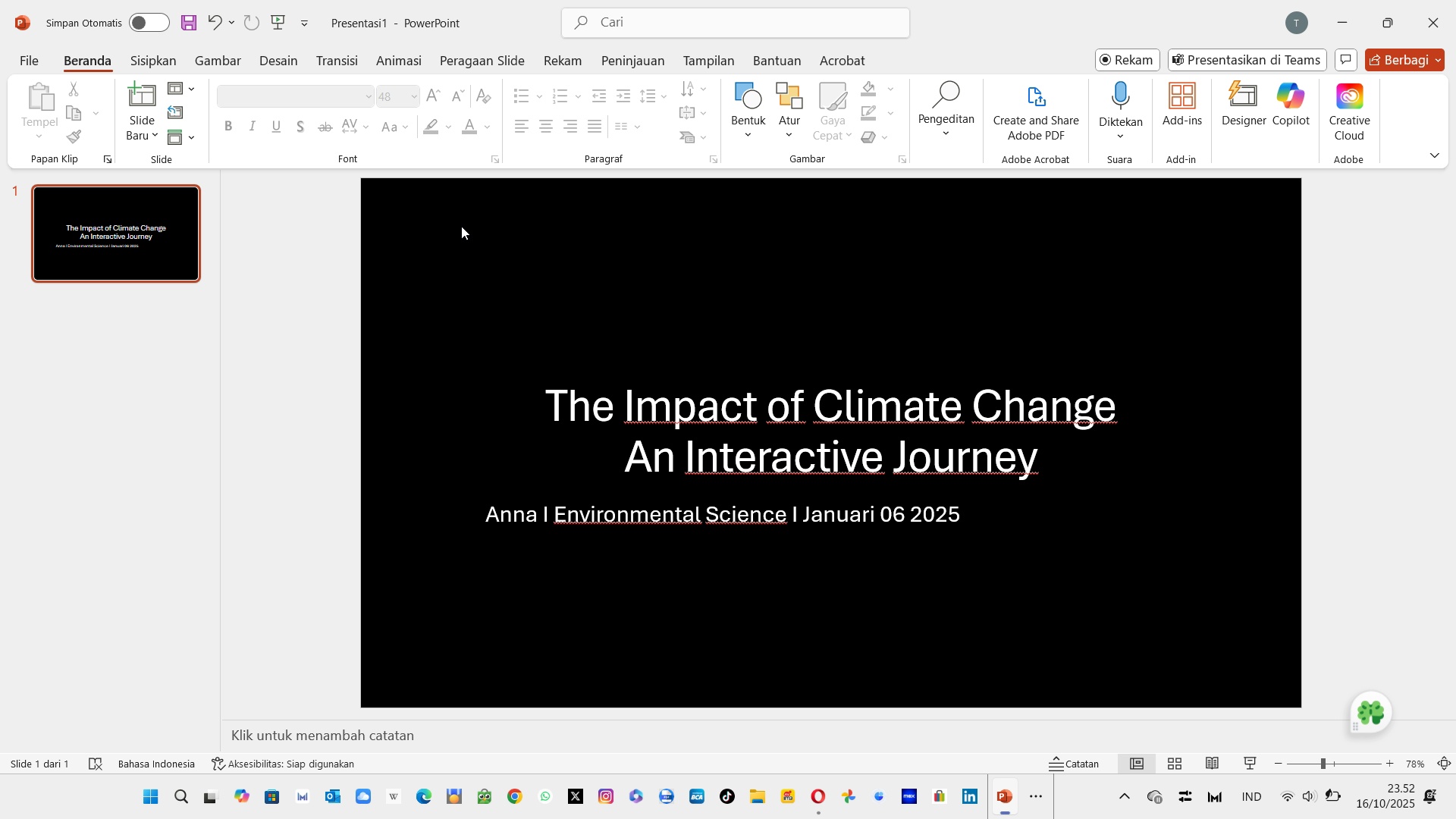 
left_click([461, 226])
 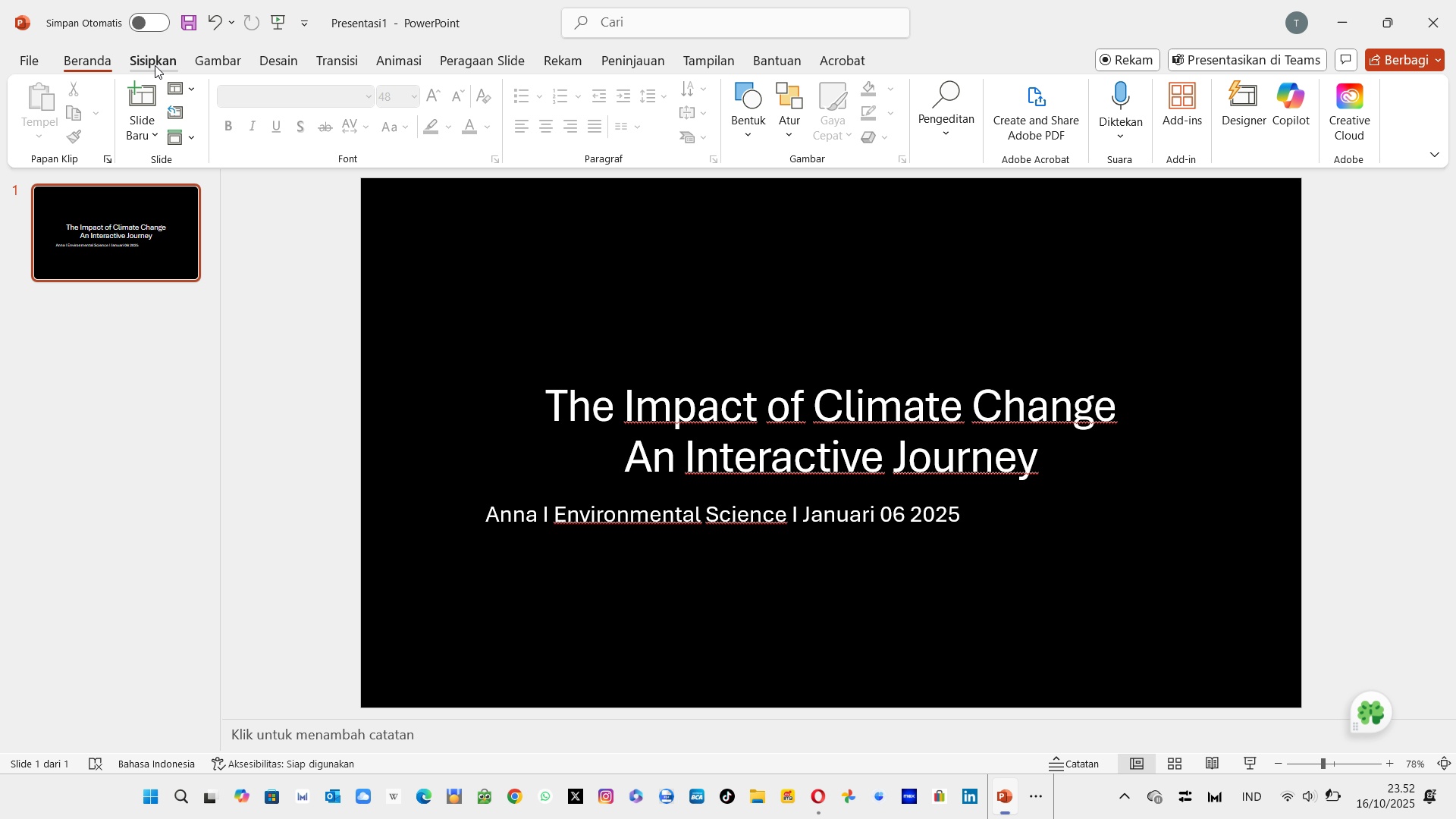 
left_click([155, 65])
 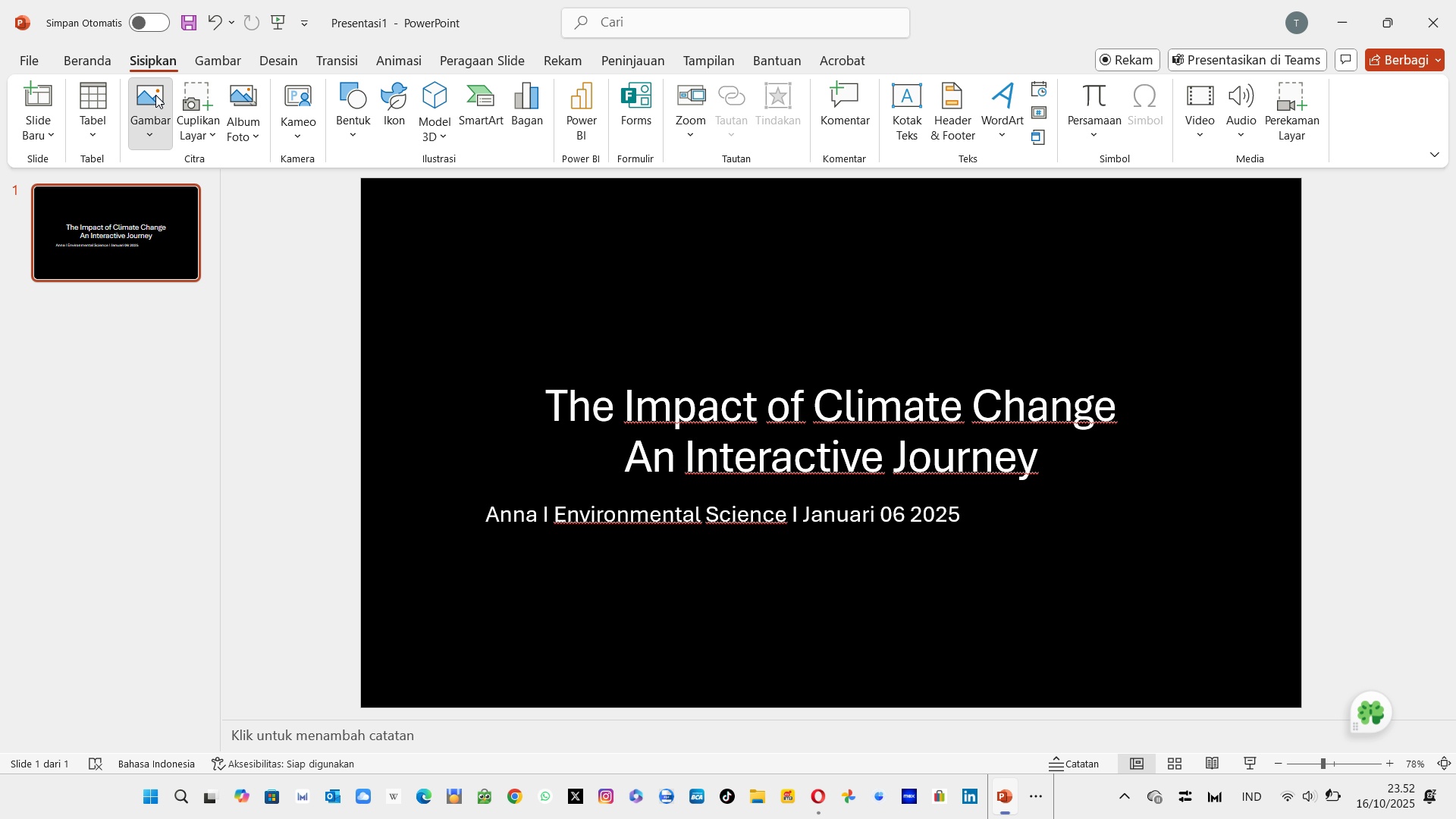 
left_click([155, 95])
 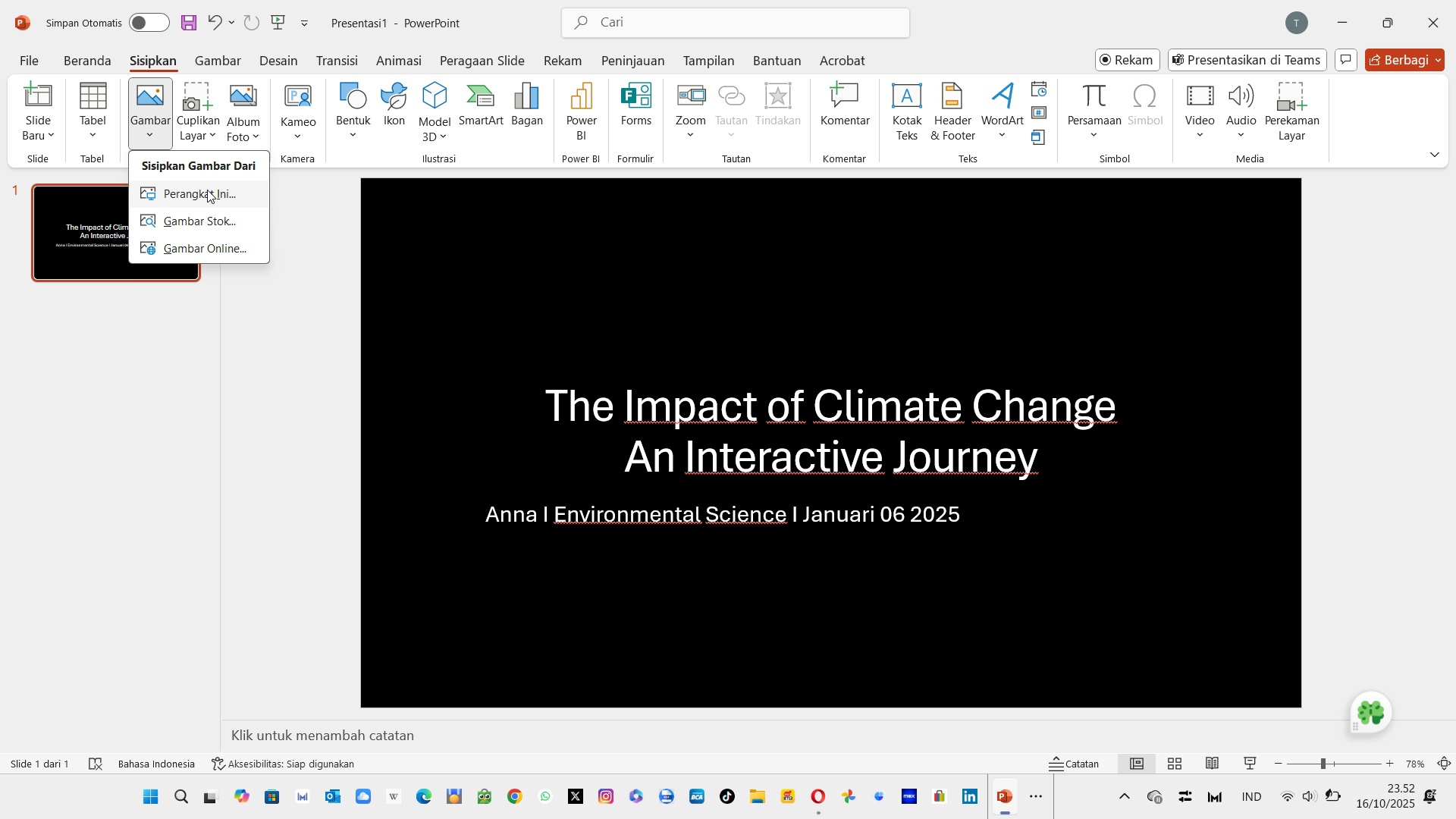 
left_click([207, 190])
 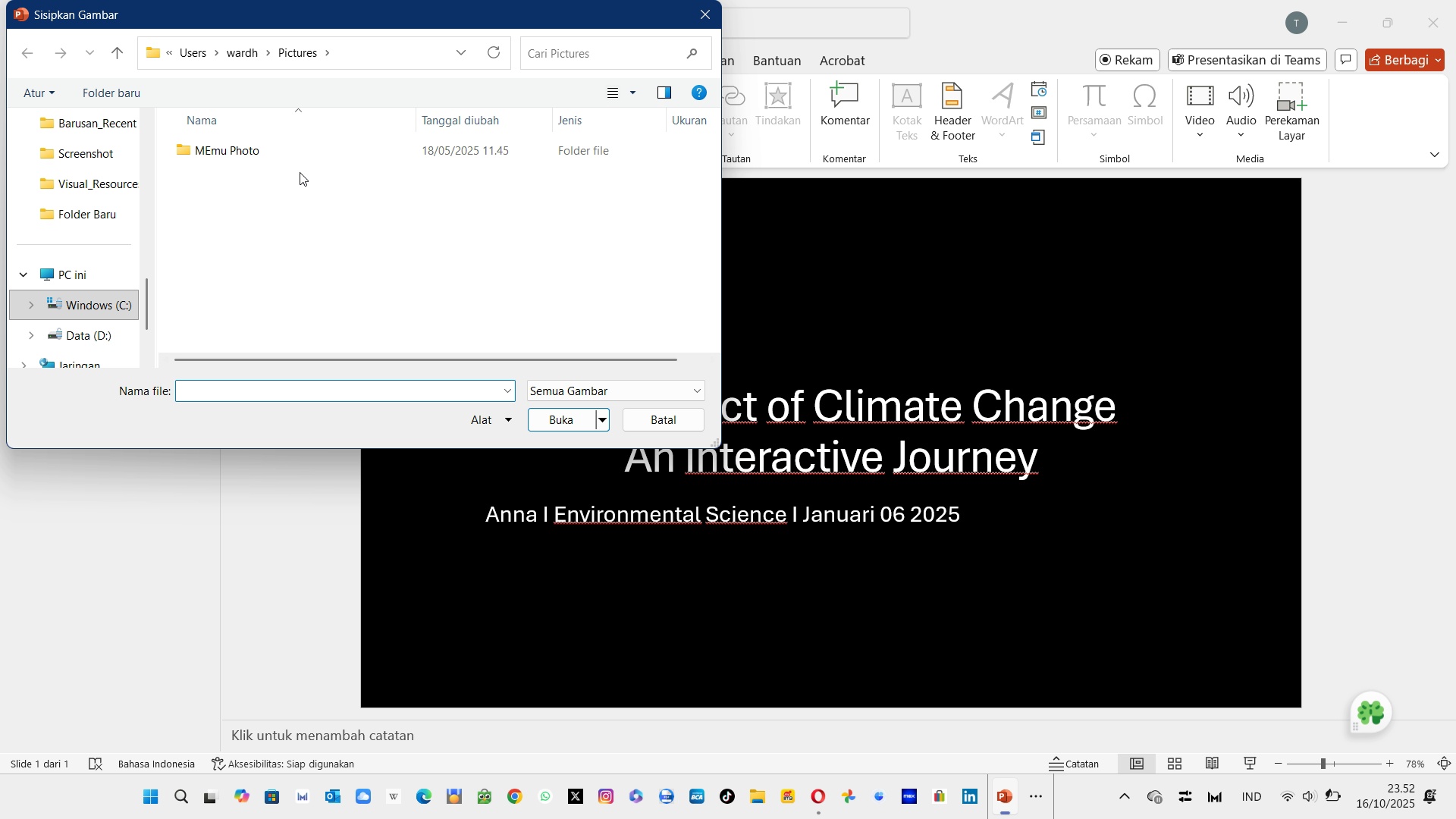 
wait(5.95)
 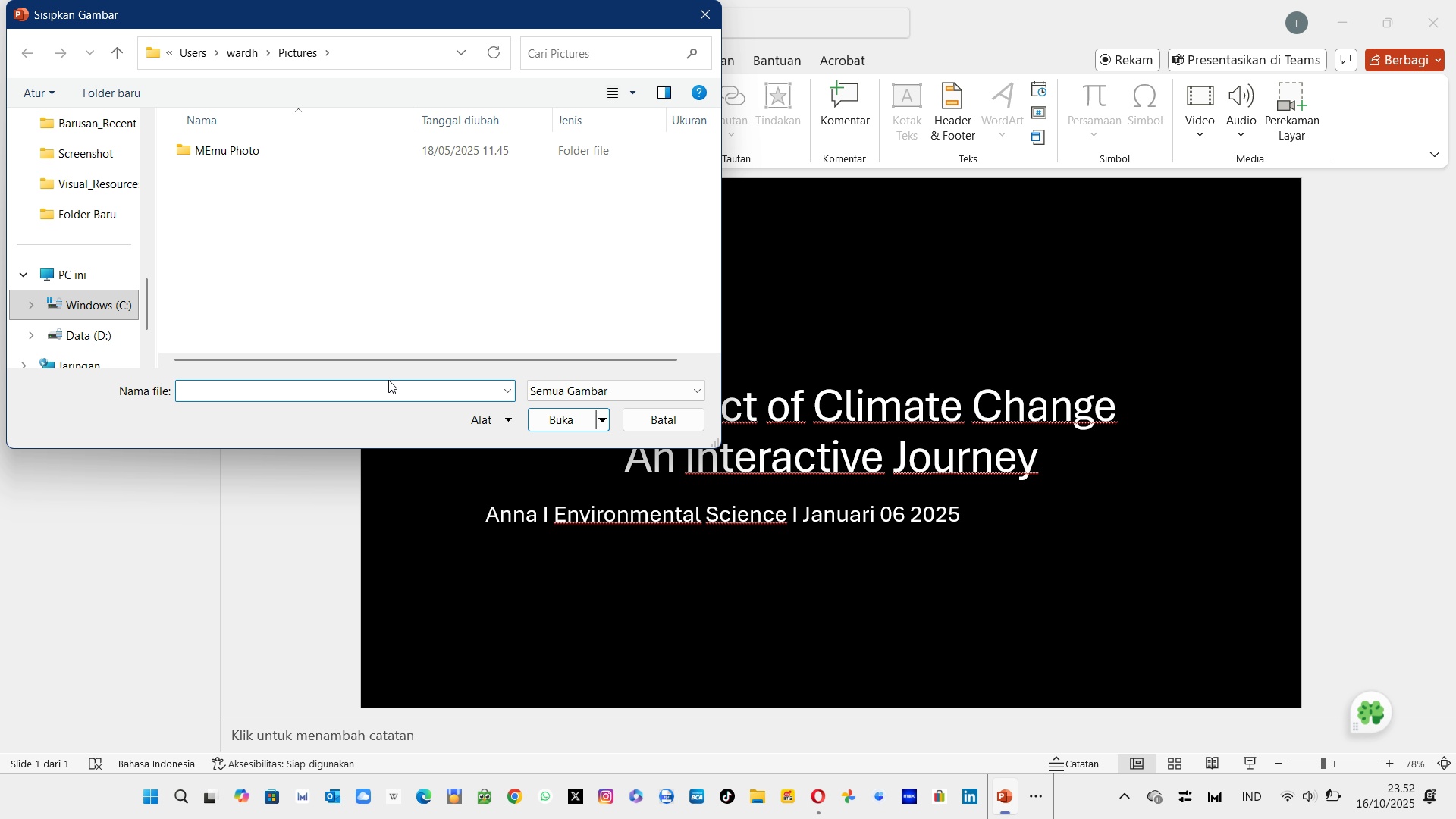 
left_click([108, 337])
 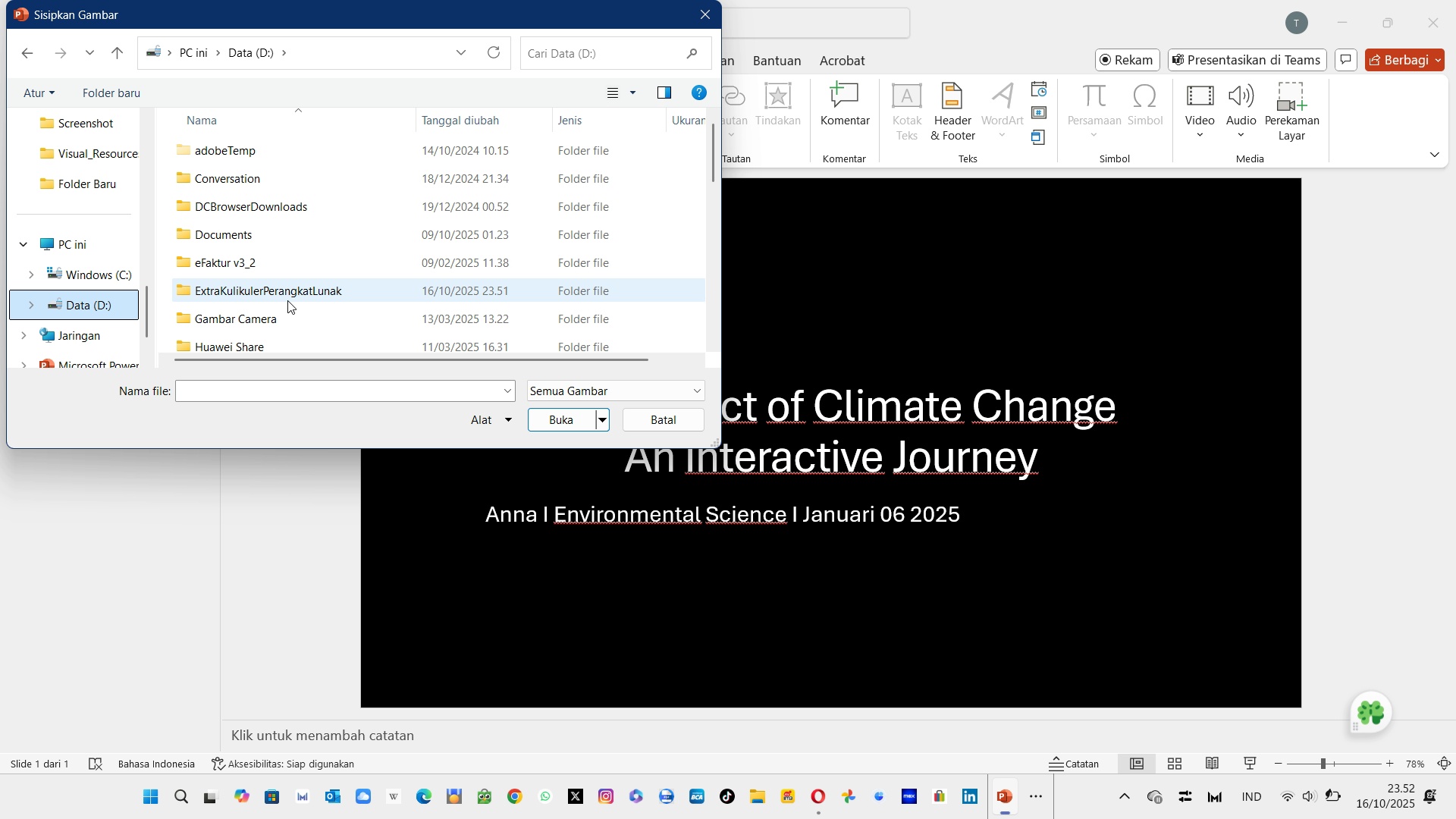 
double_click([287, 300])
 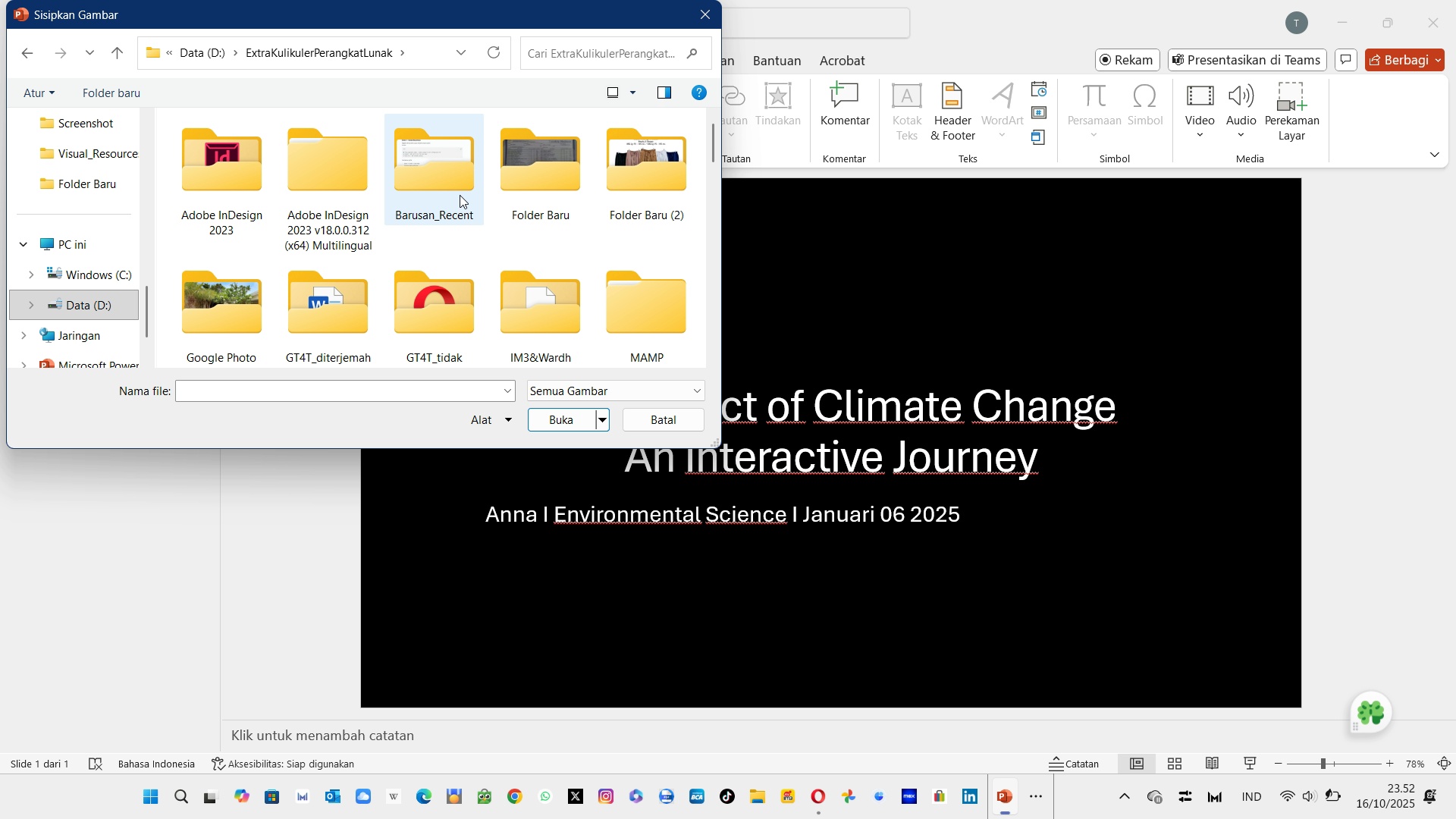 
double_click([460, 195])
 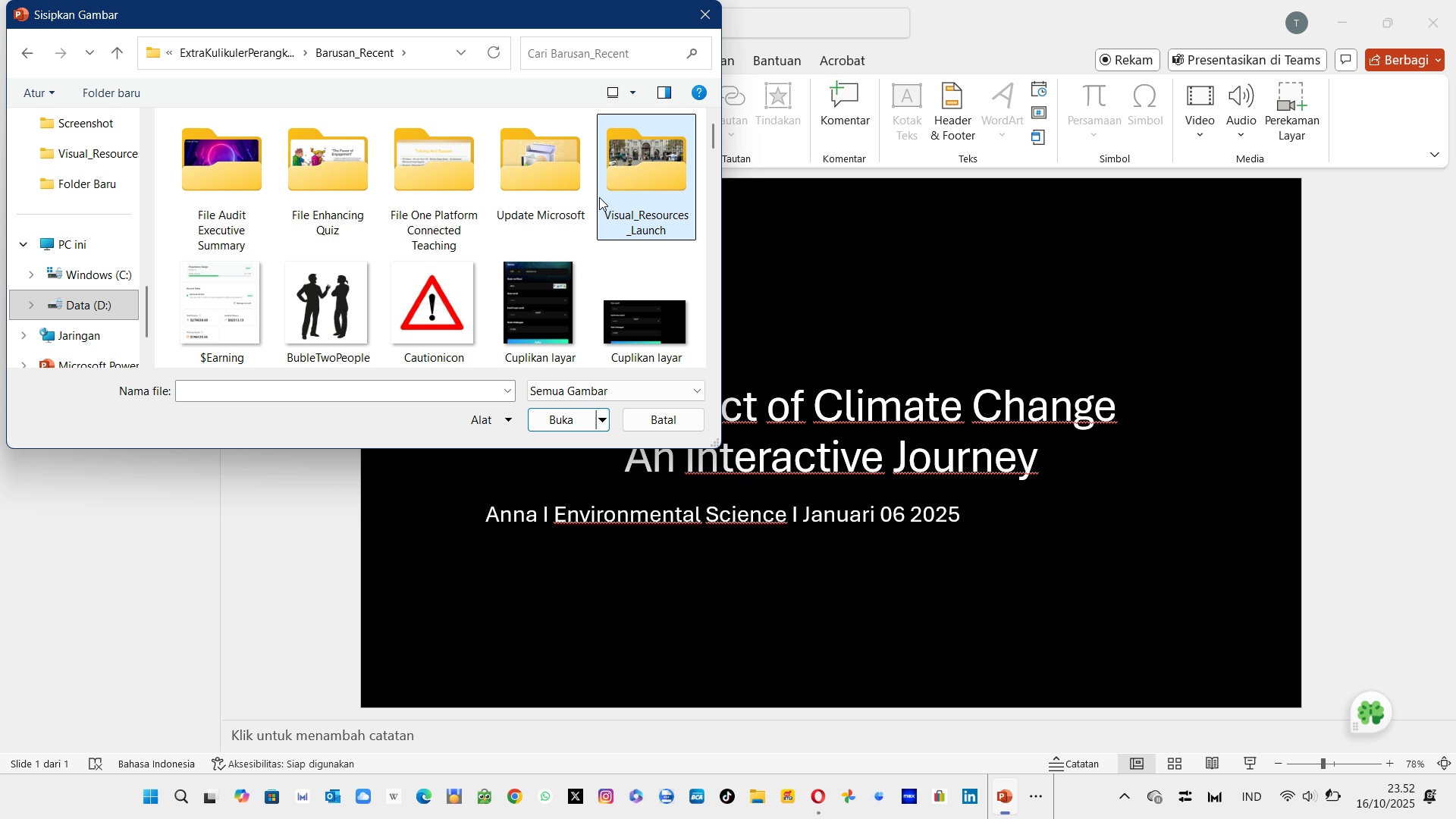 
double_click([599, 197])
 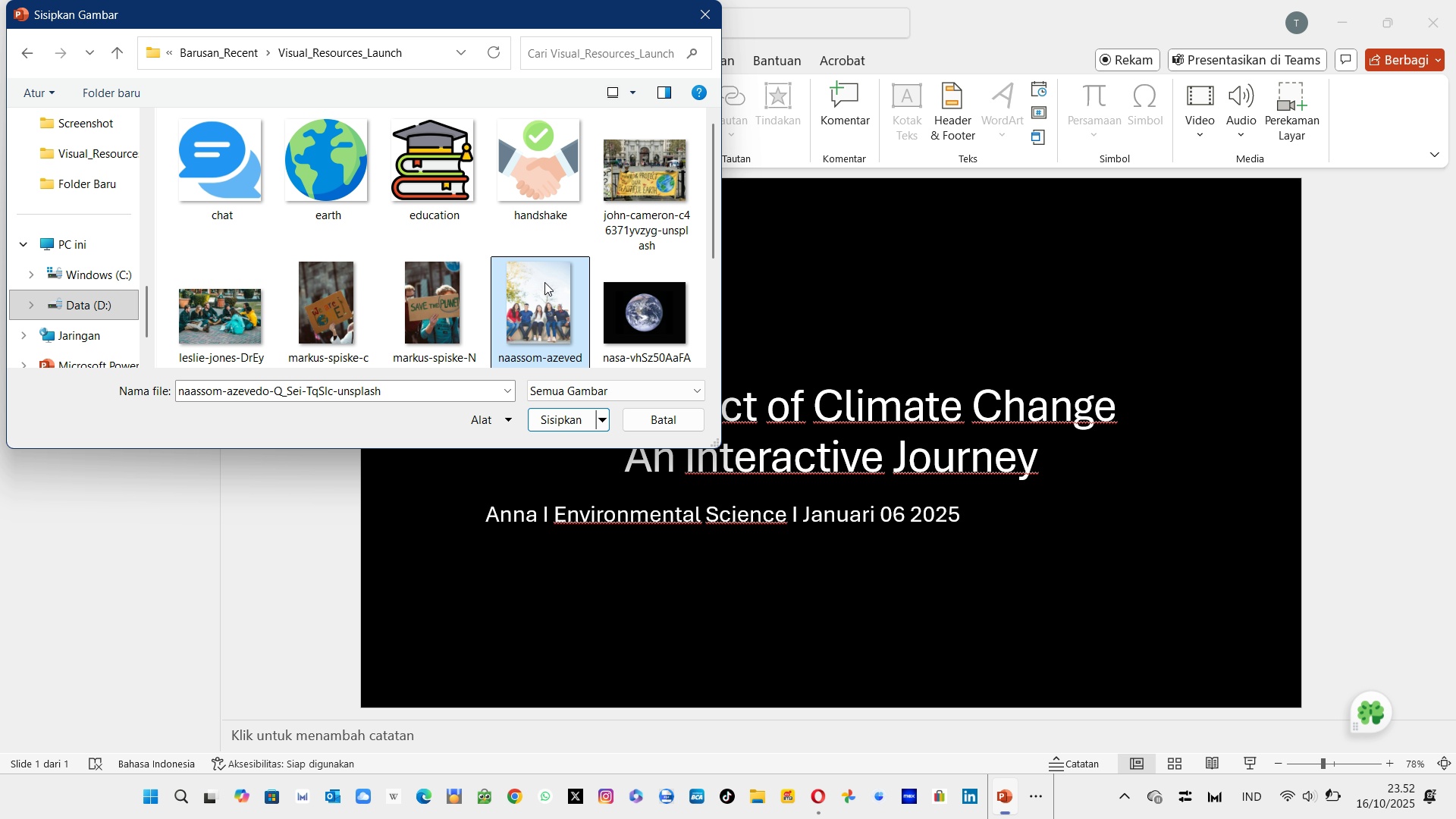 
left_click([544, 282])
 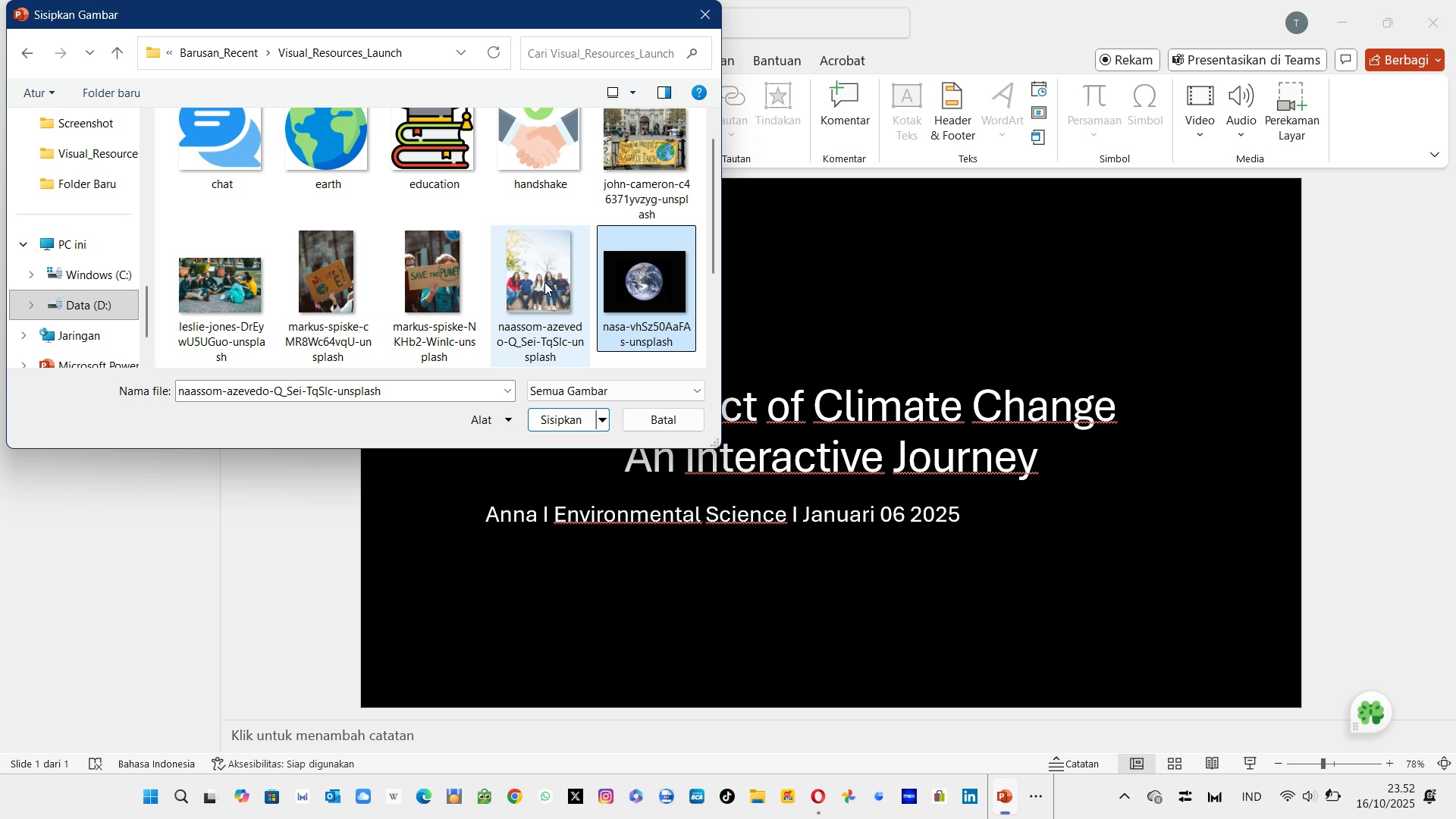 
key(ArrowRight)
 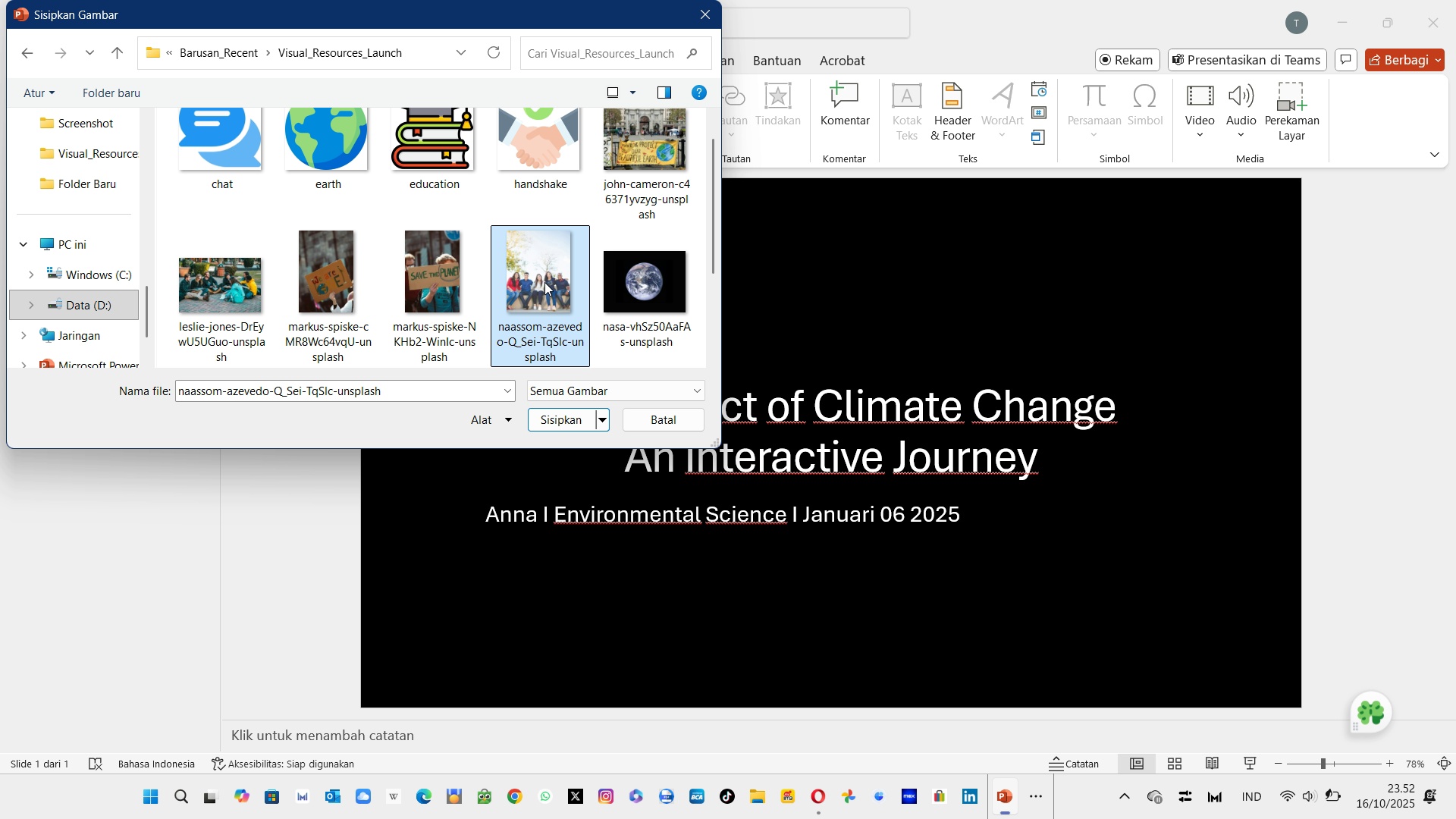 
key(ArrowLeft)
 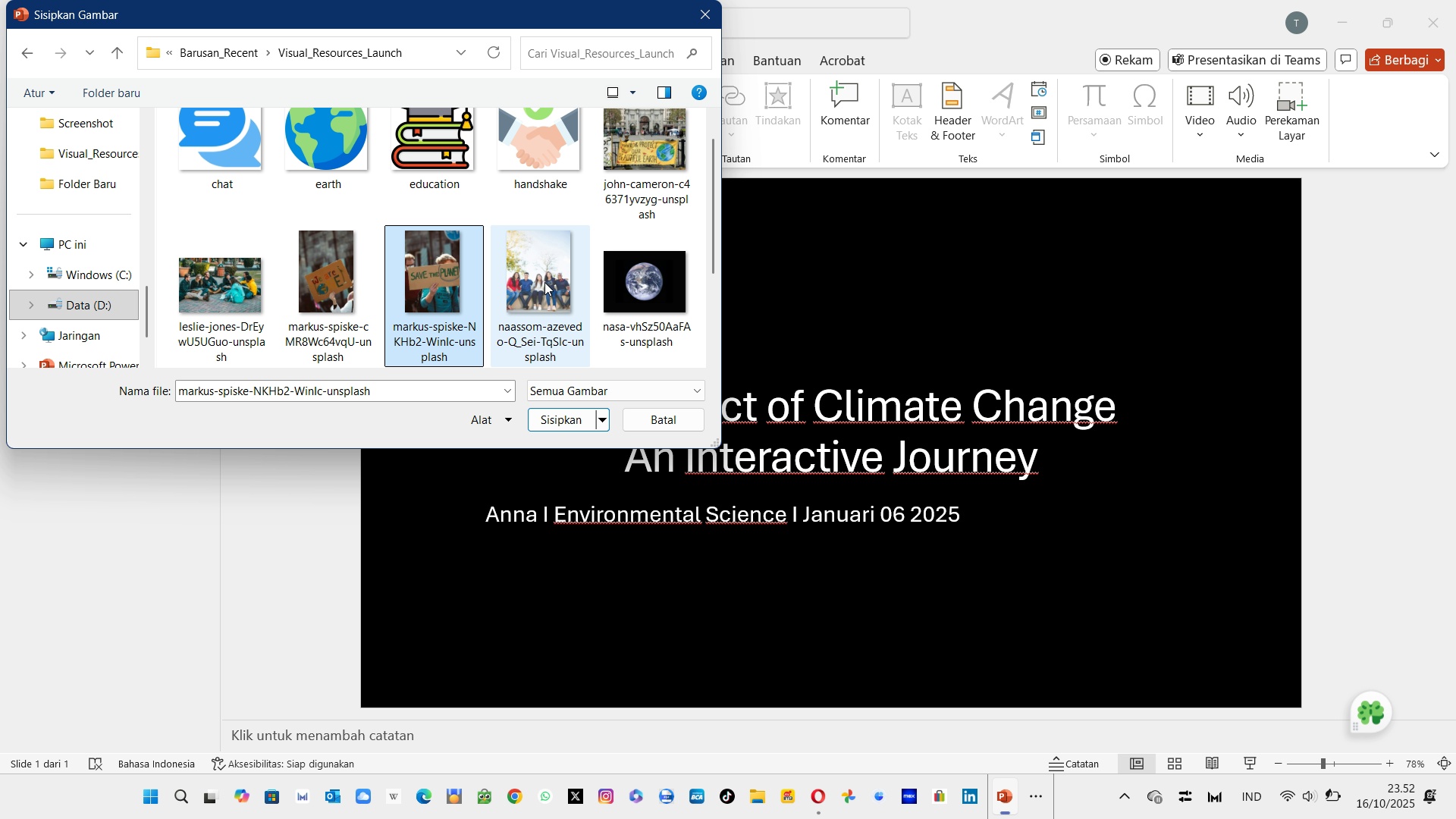 
key(ArrowLeft)
 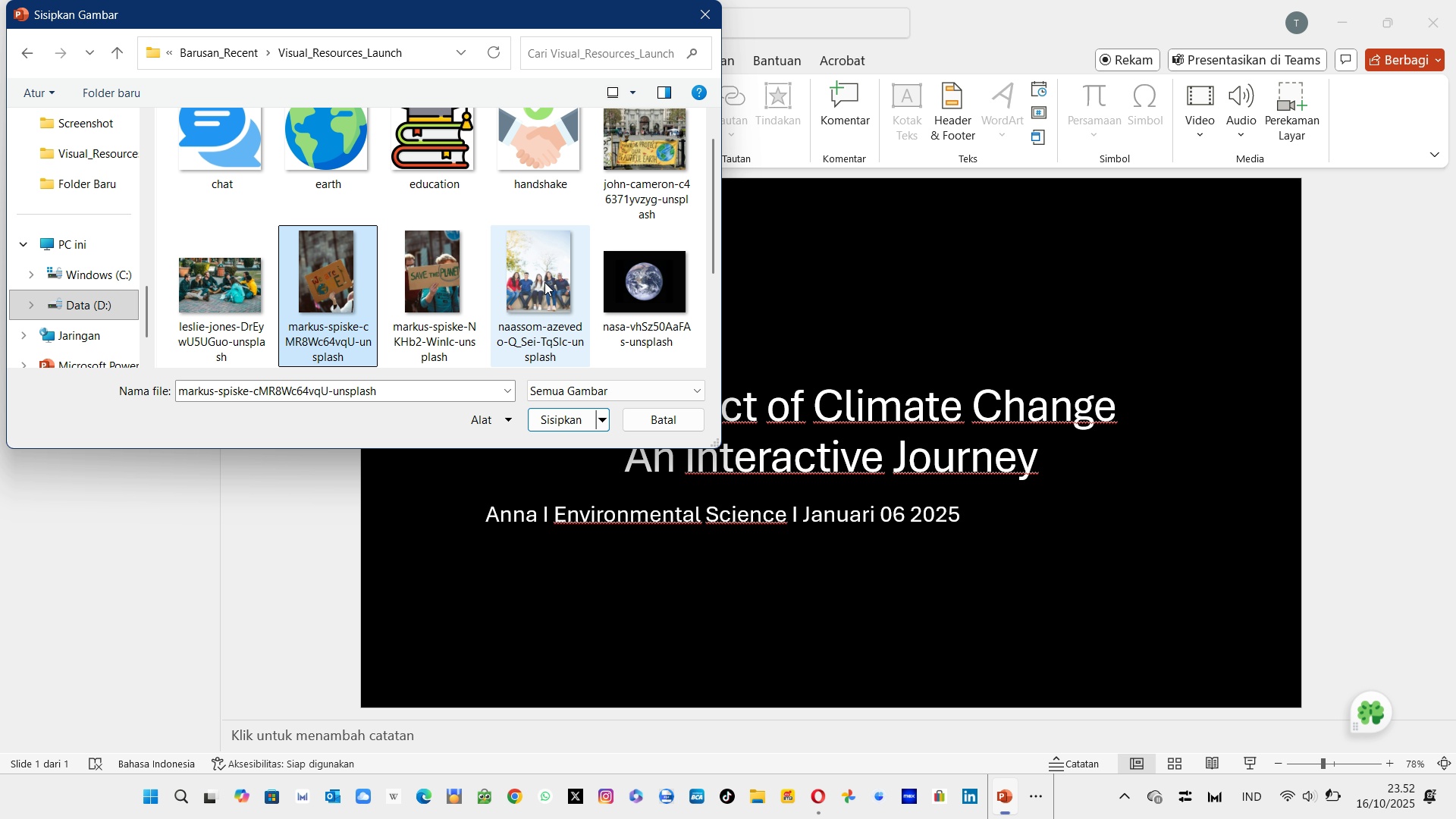 
key(ArrowLeft)
 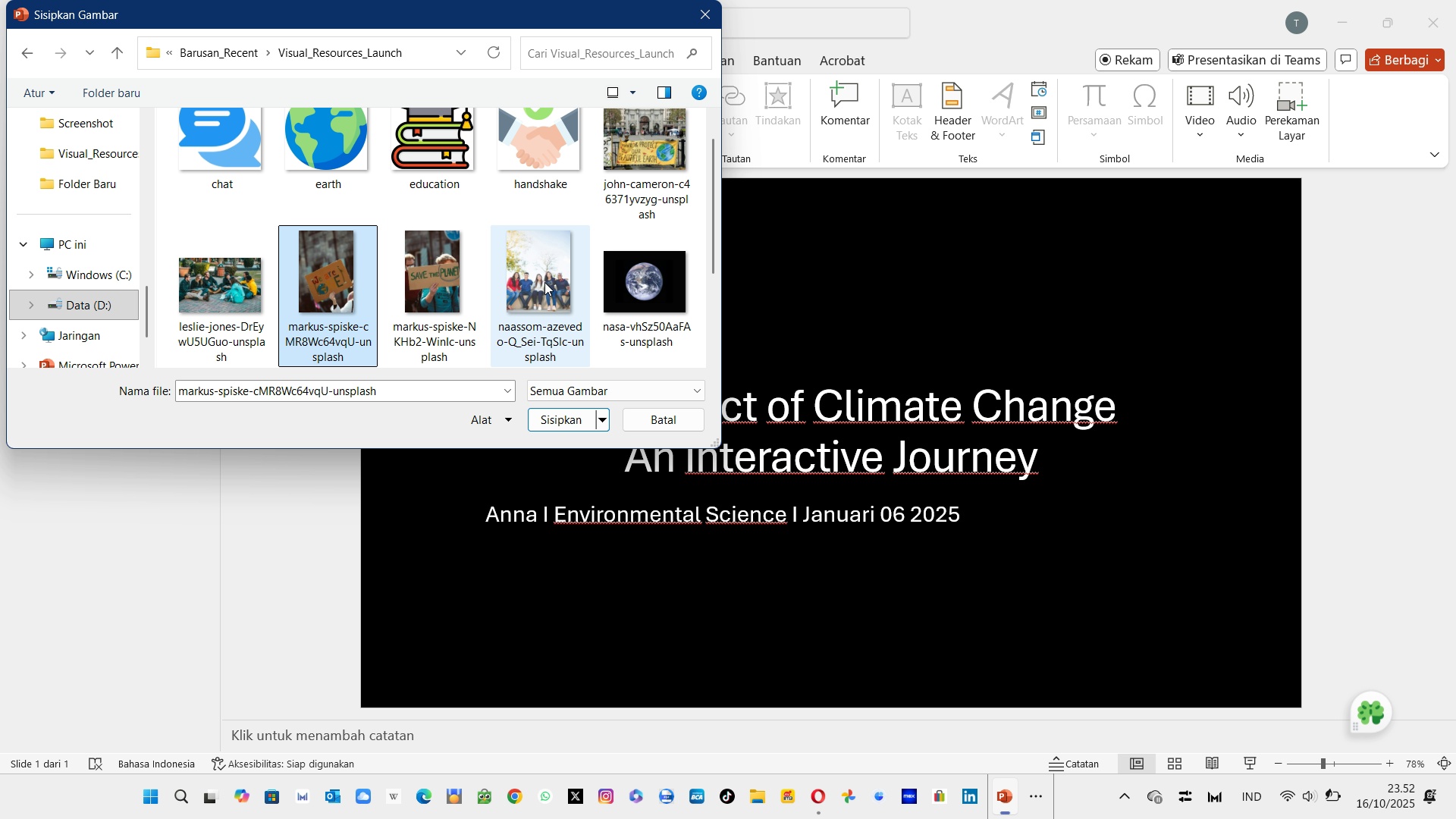 
key(ArrowRight)
 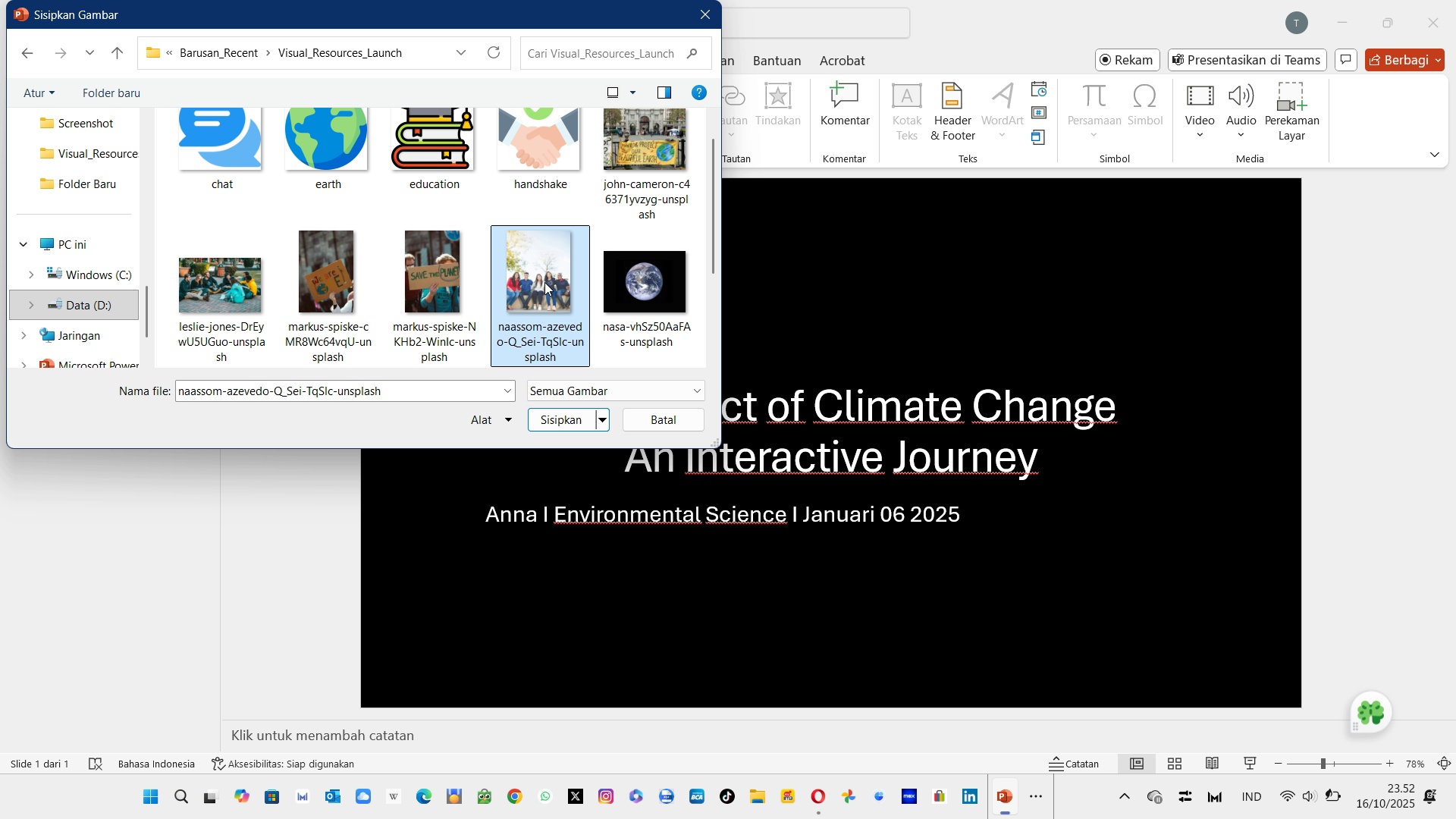 
key(ArrowRight)
 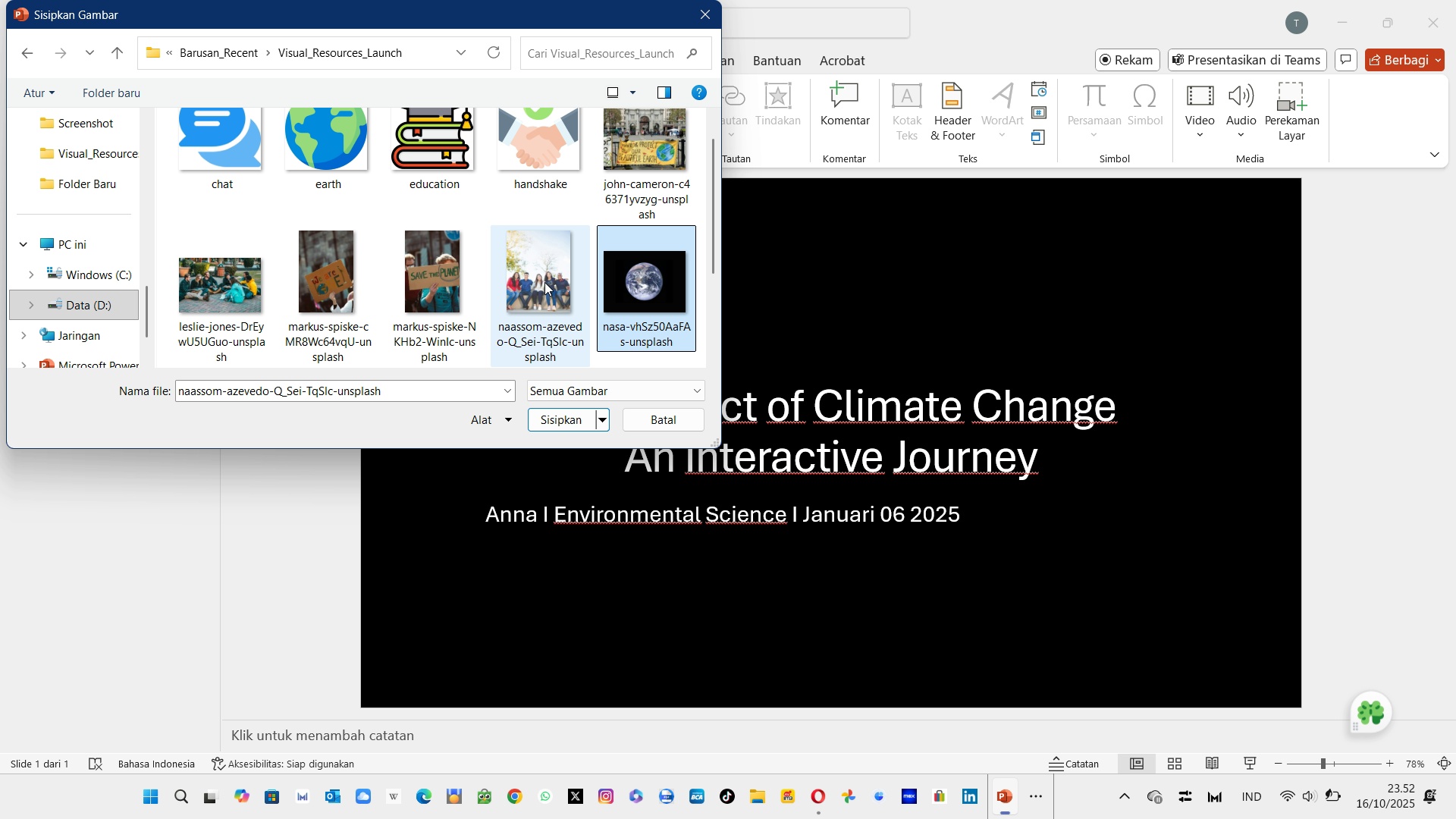 
key(ArrowRight)
 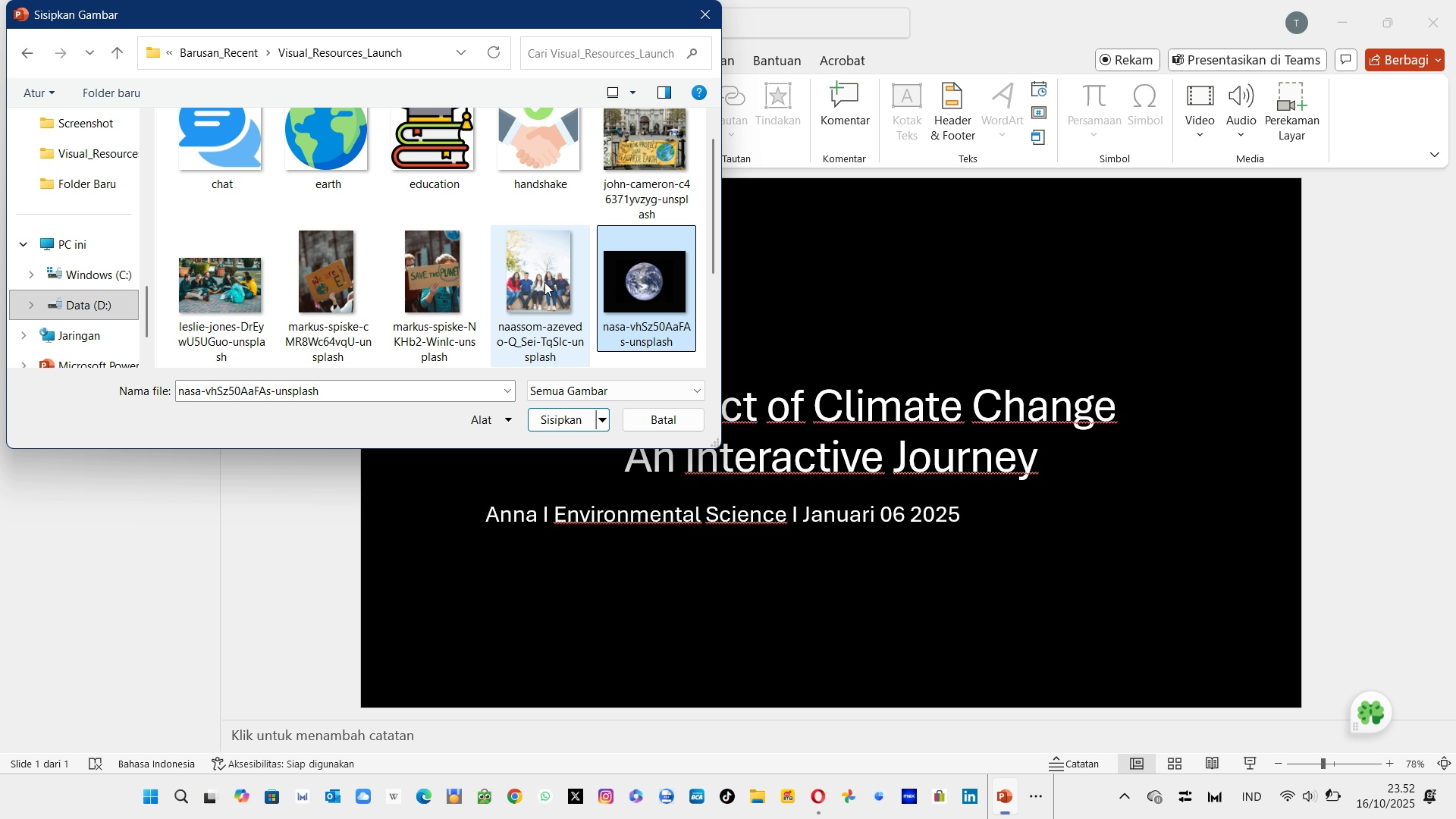 
key(ArrowRight)
 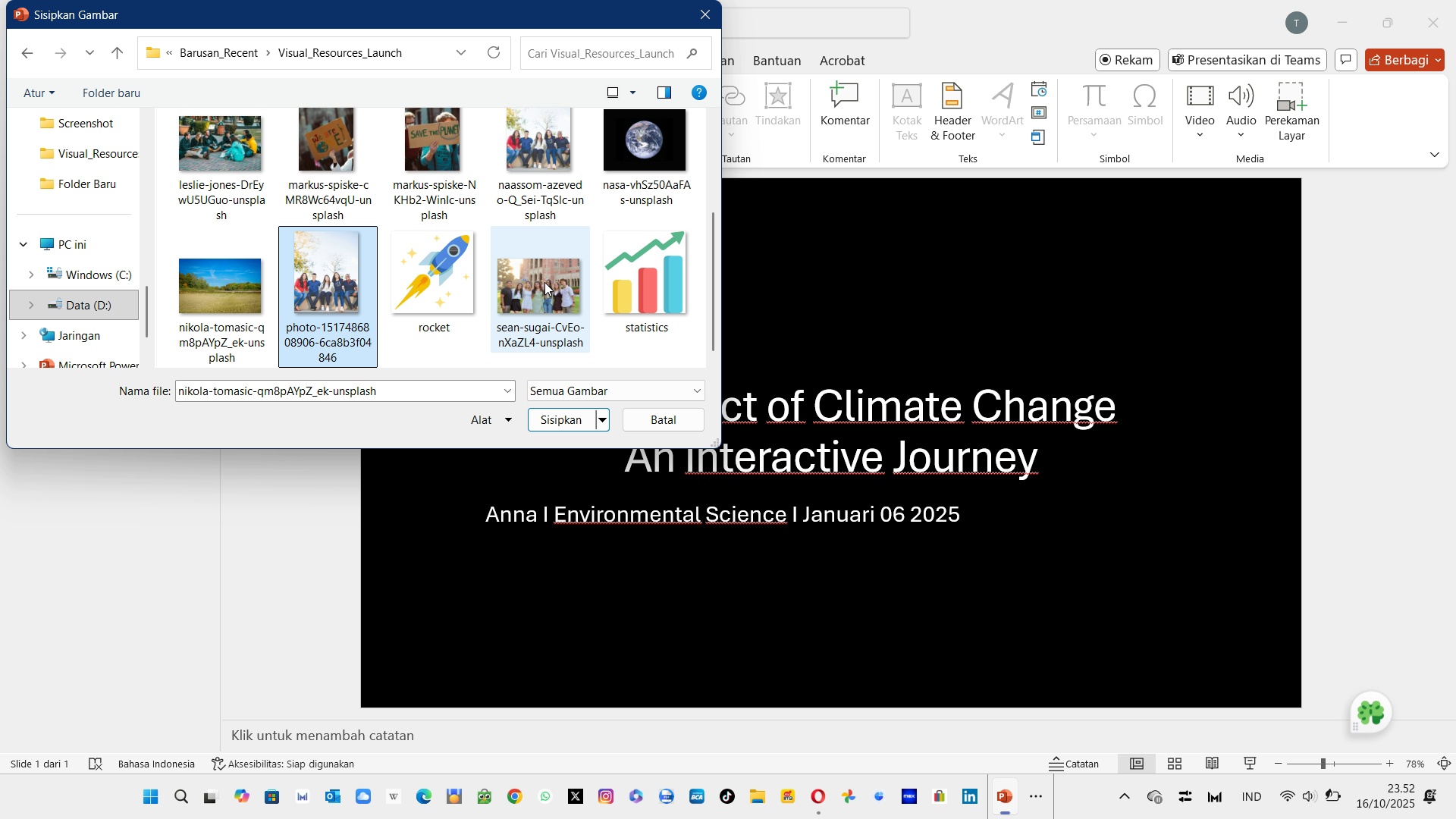 
key(ArrowRight)
 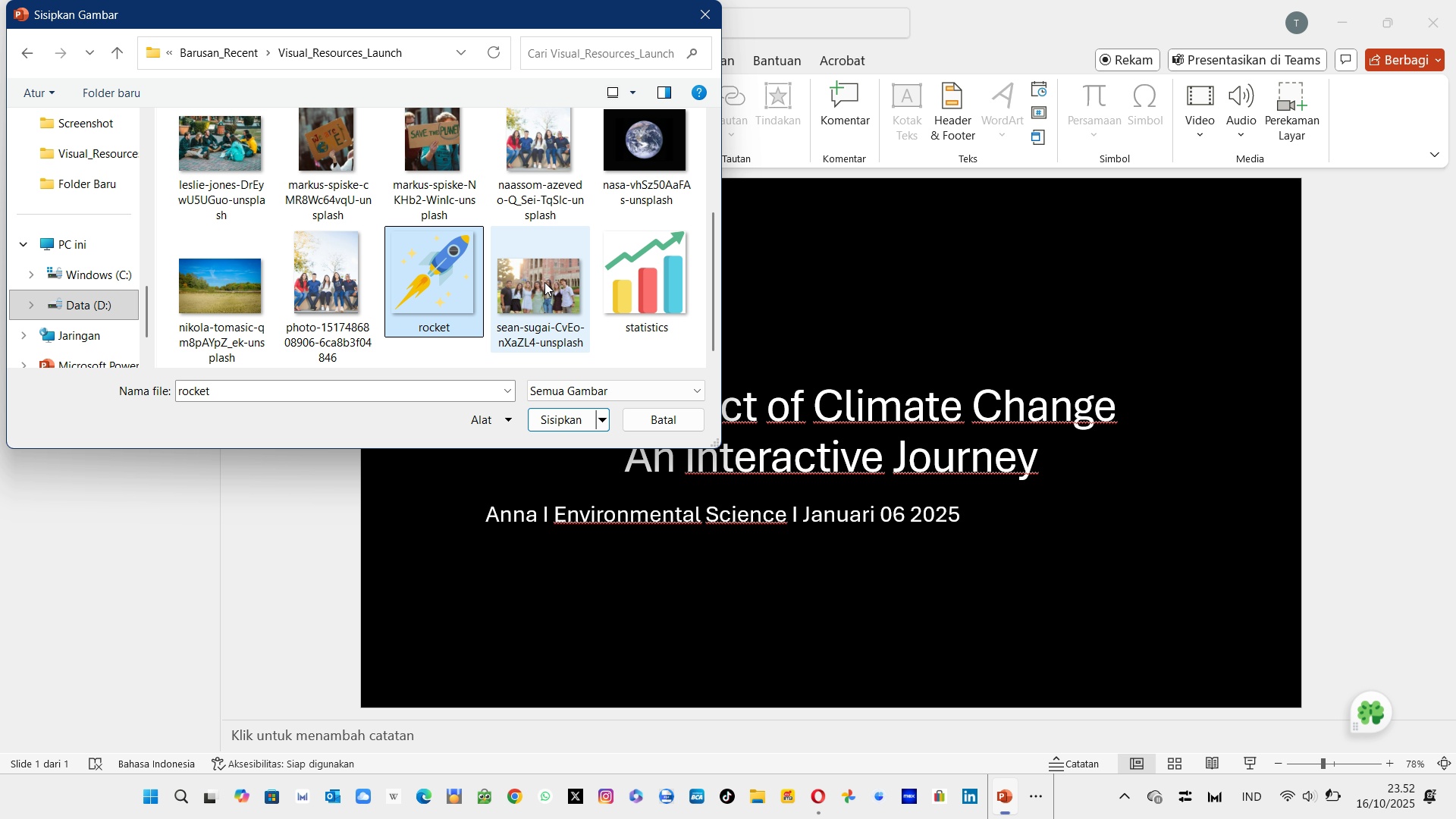 
key(ArrowRight)
 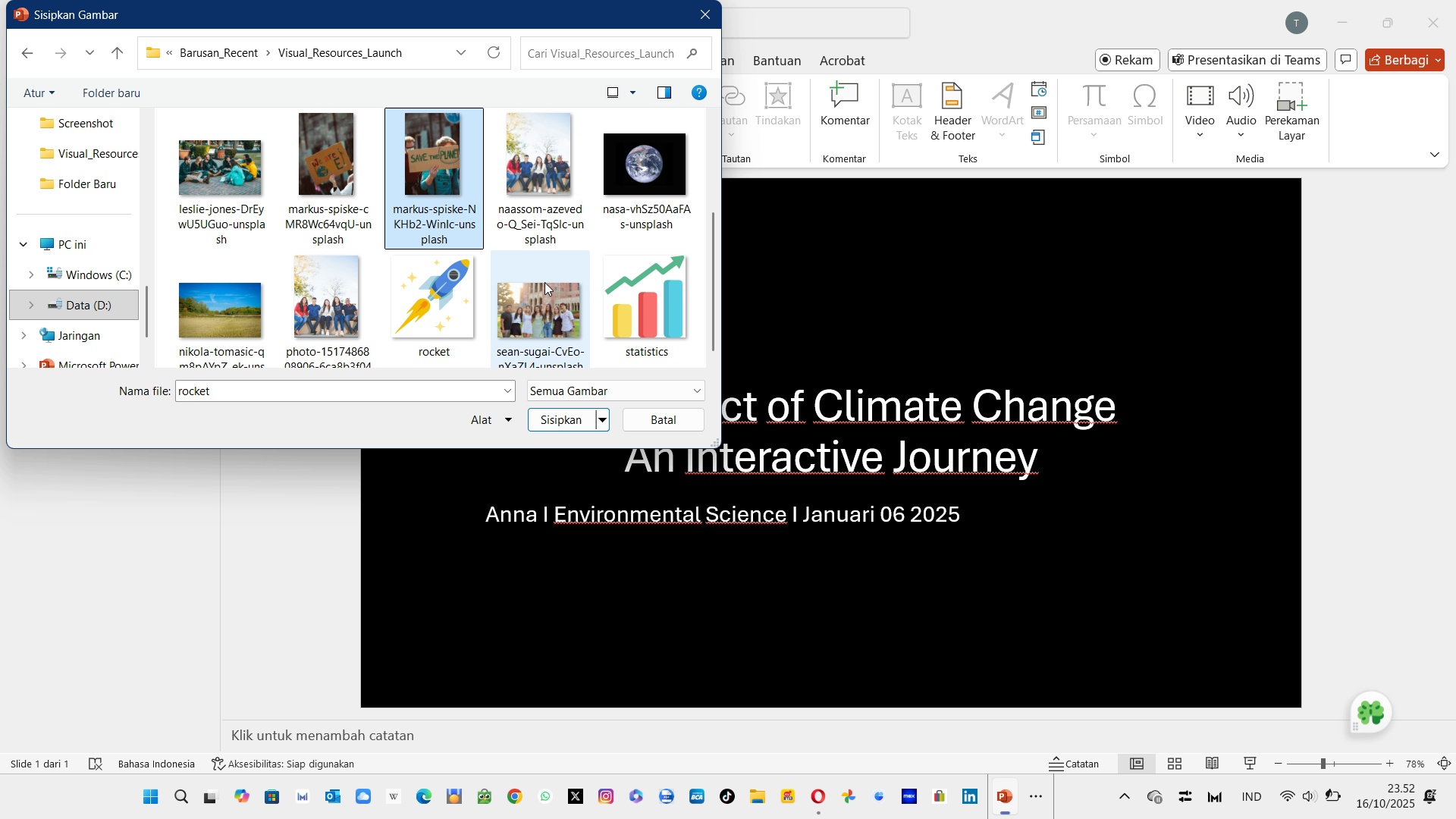 
key(ArrowUp)
 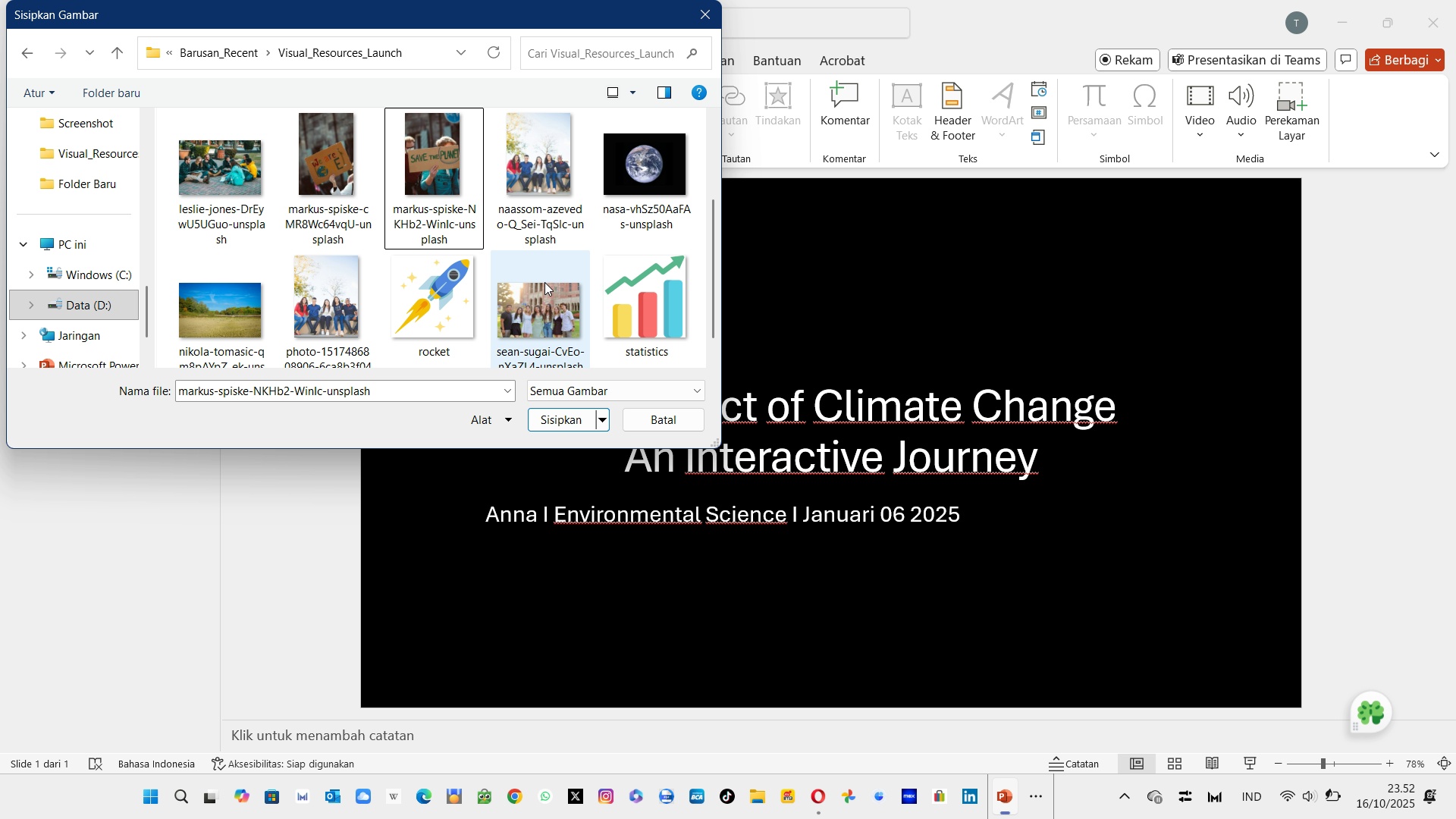 
key(Enter)
 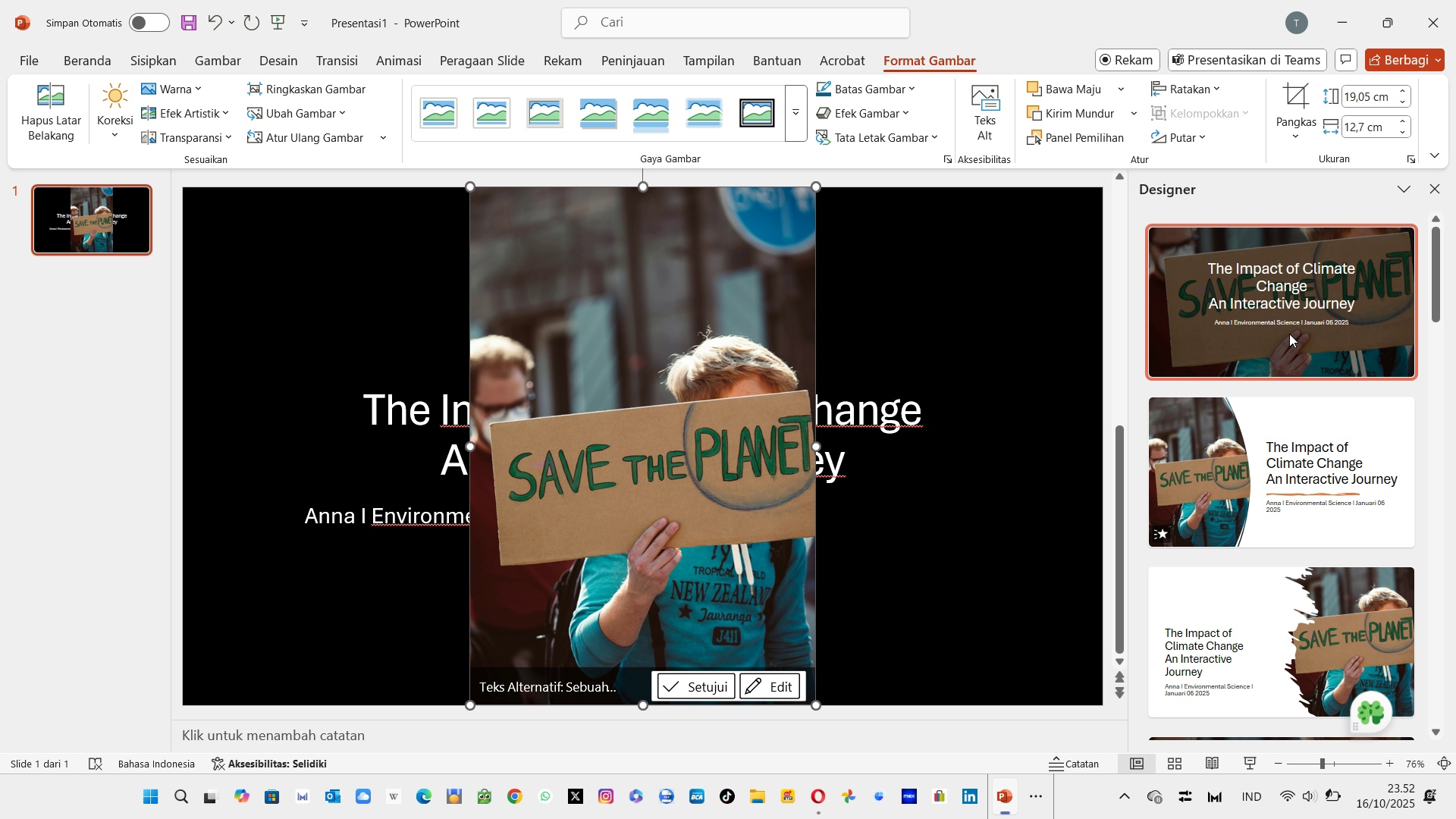 
wait(6.02)
 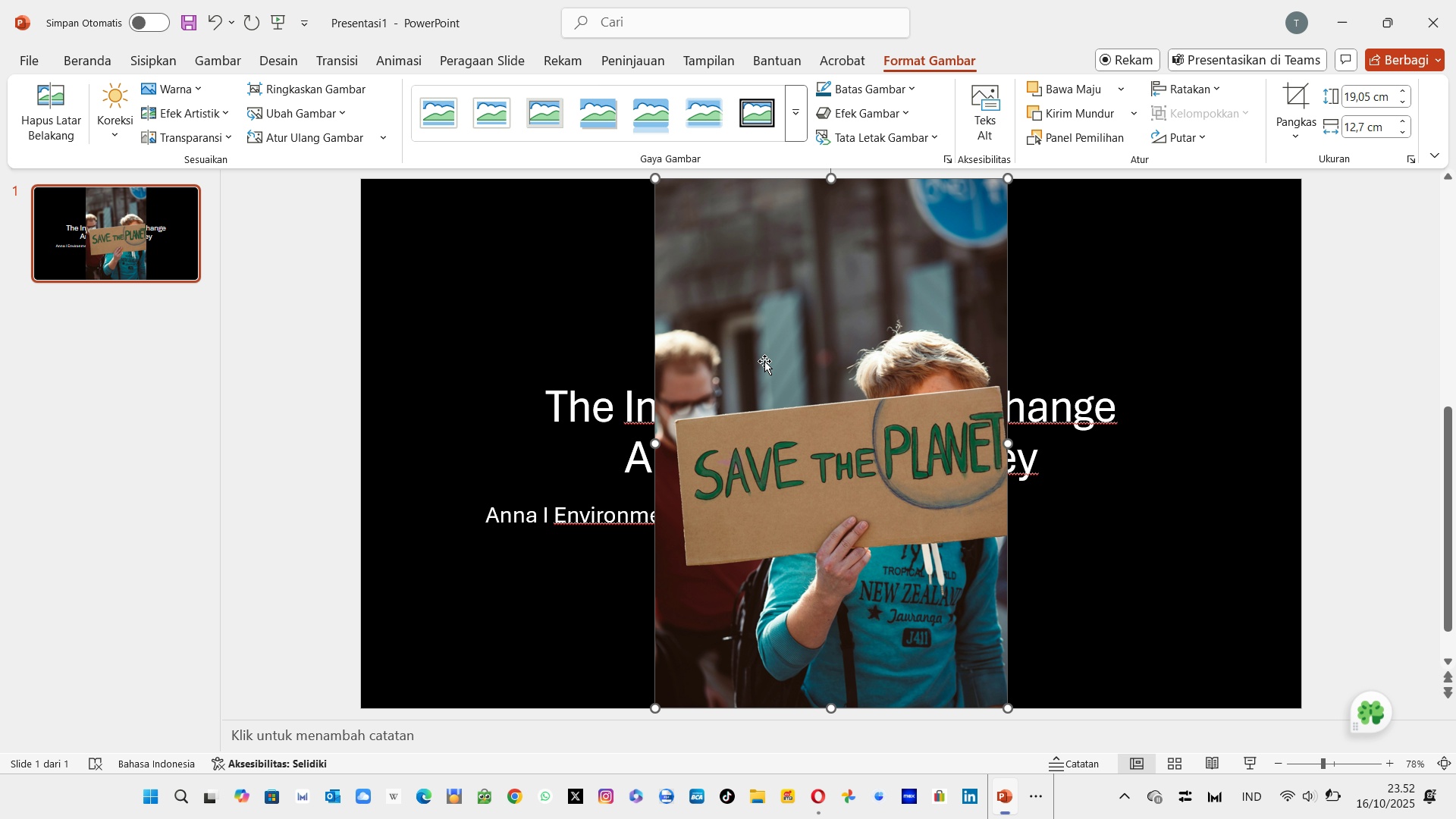 
left_click([1289, 334])
 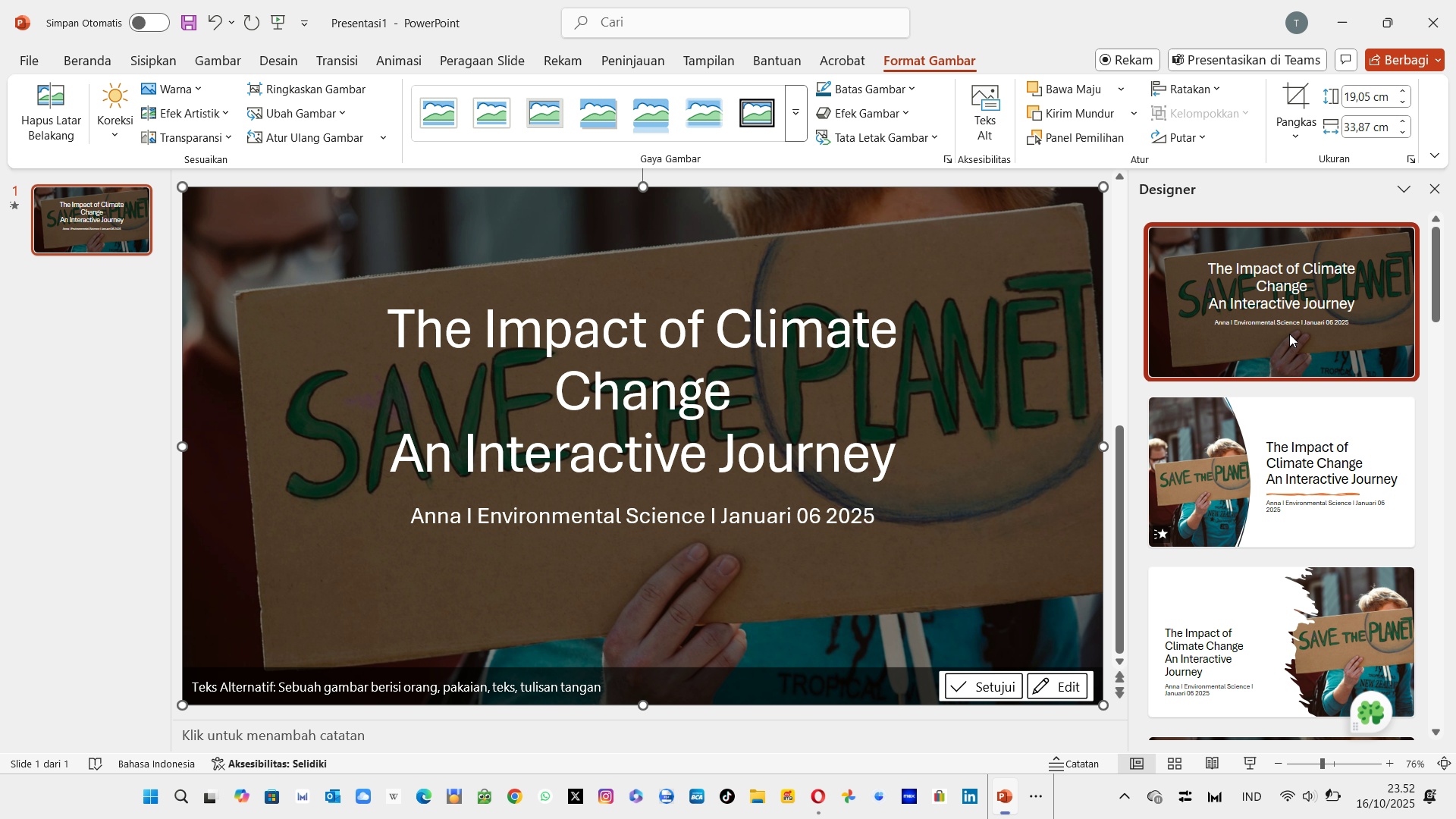 
wait(10.43)
 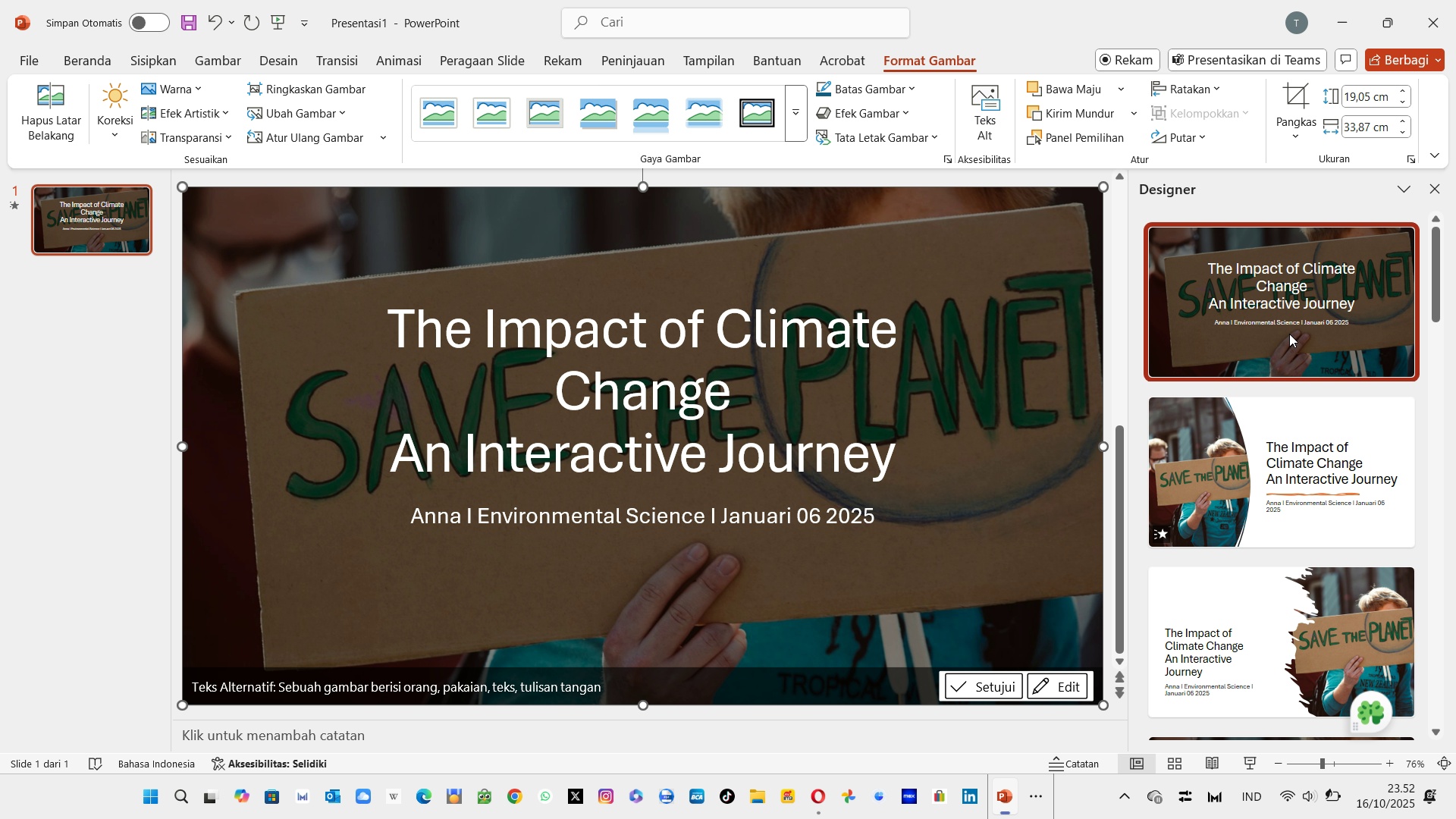 
left_click([880, 632])
 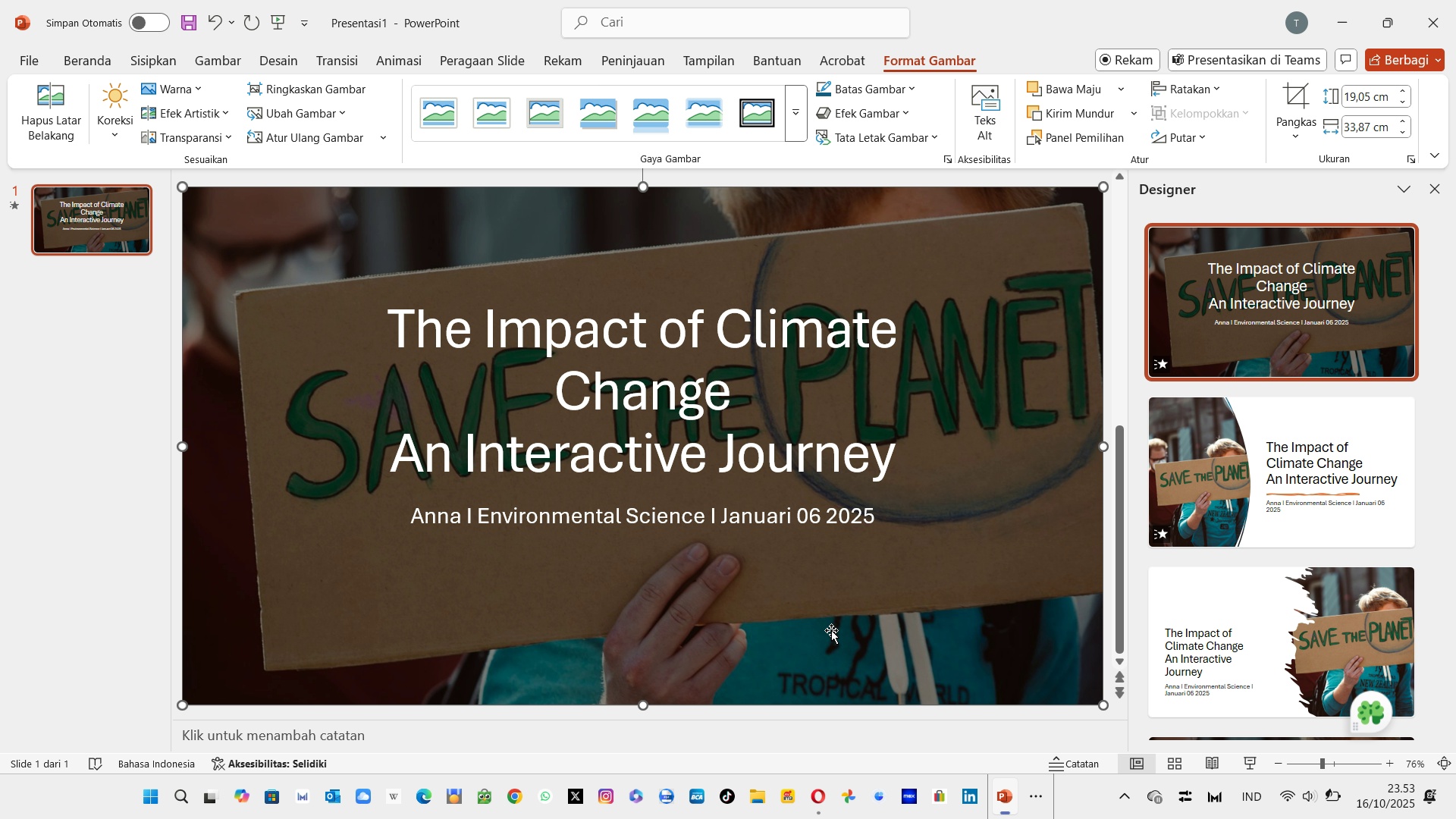 
wait(49.31)
 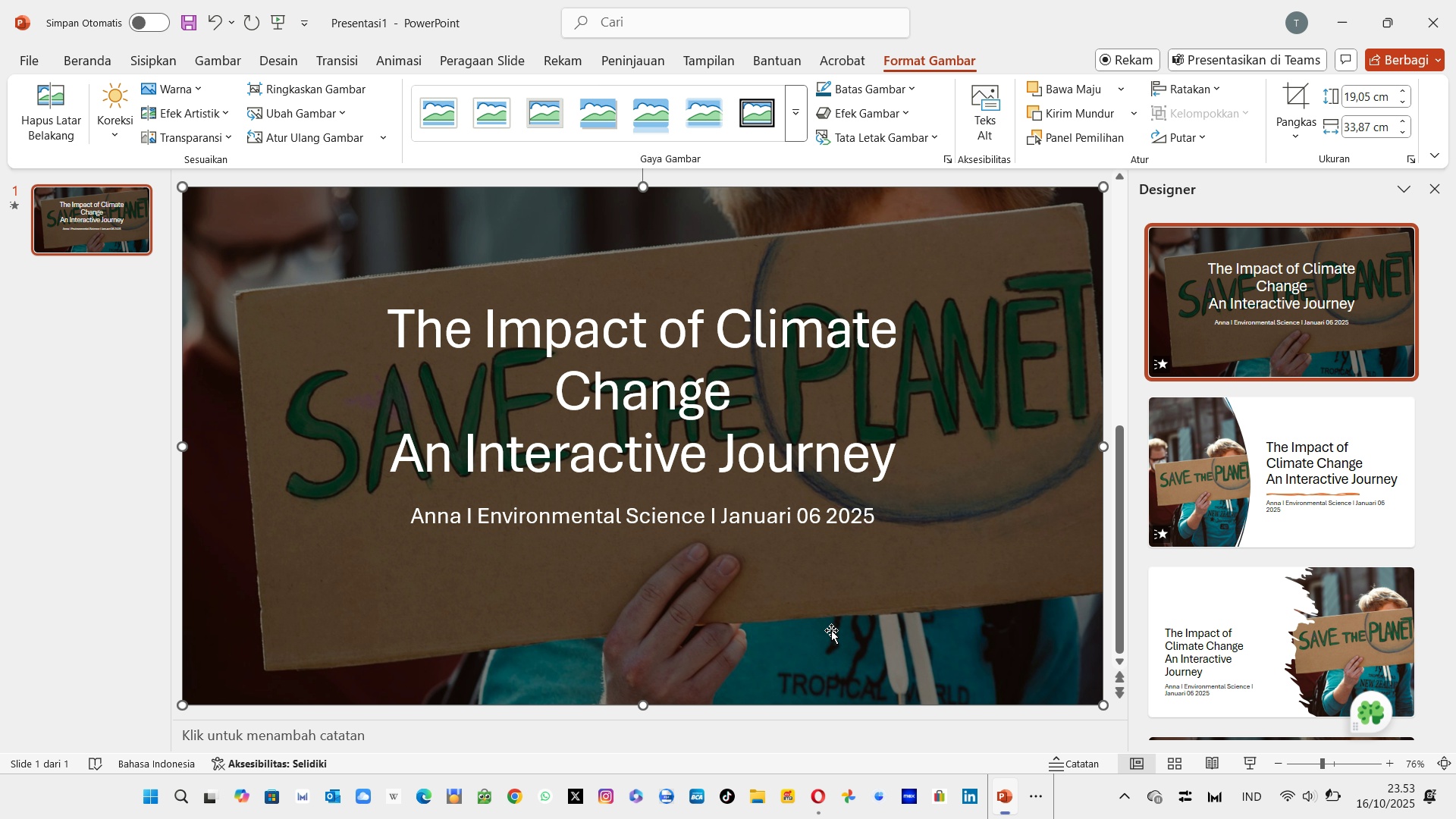 
left_click([876, 526])
 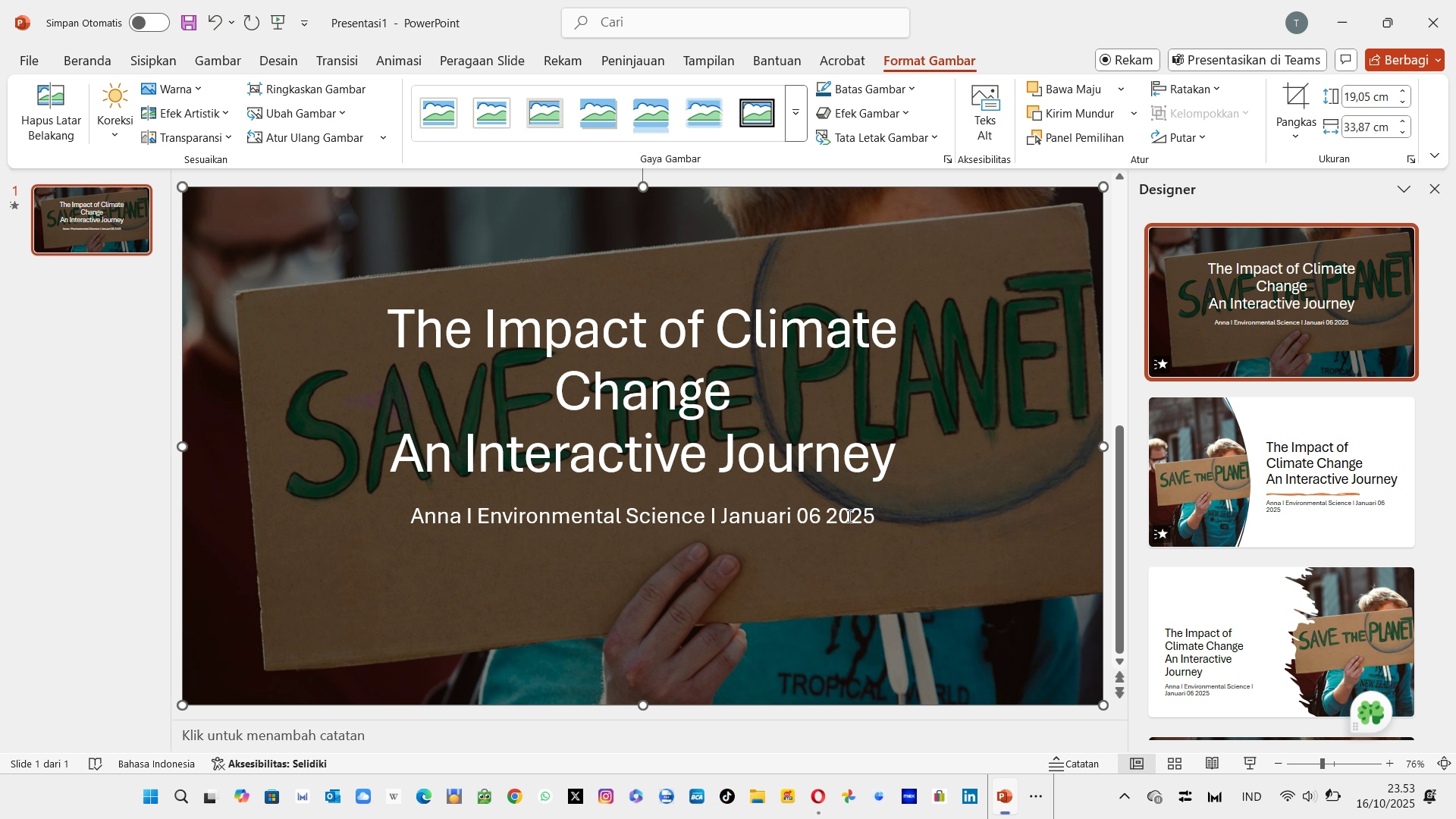 
left_click([848, 516])
 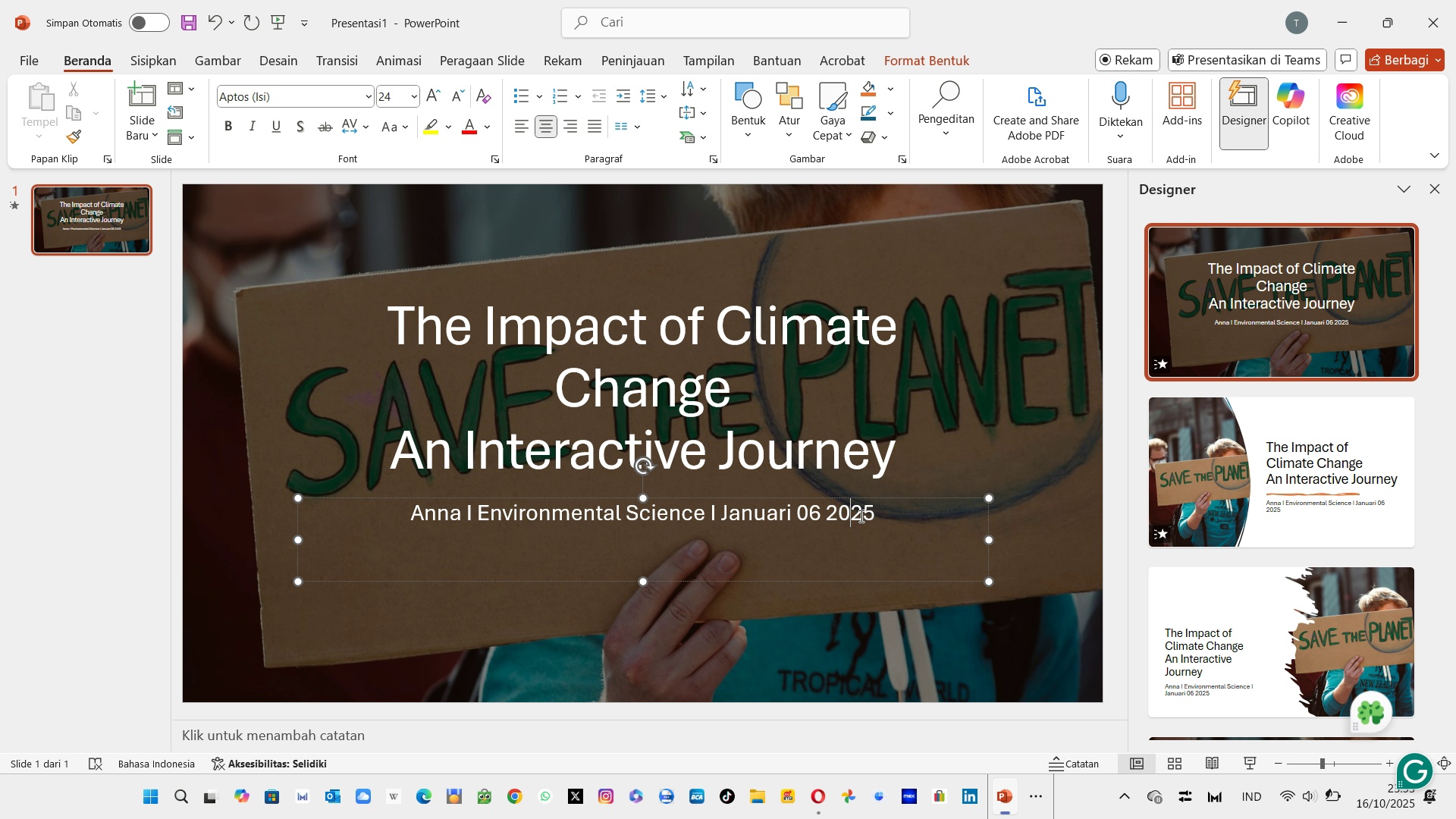 
left_click([860, 516])
 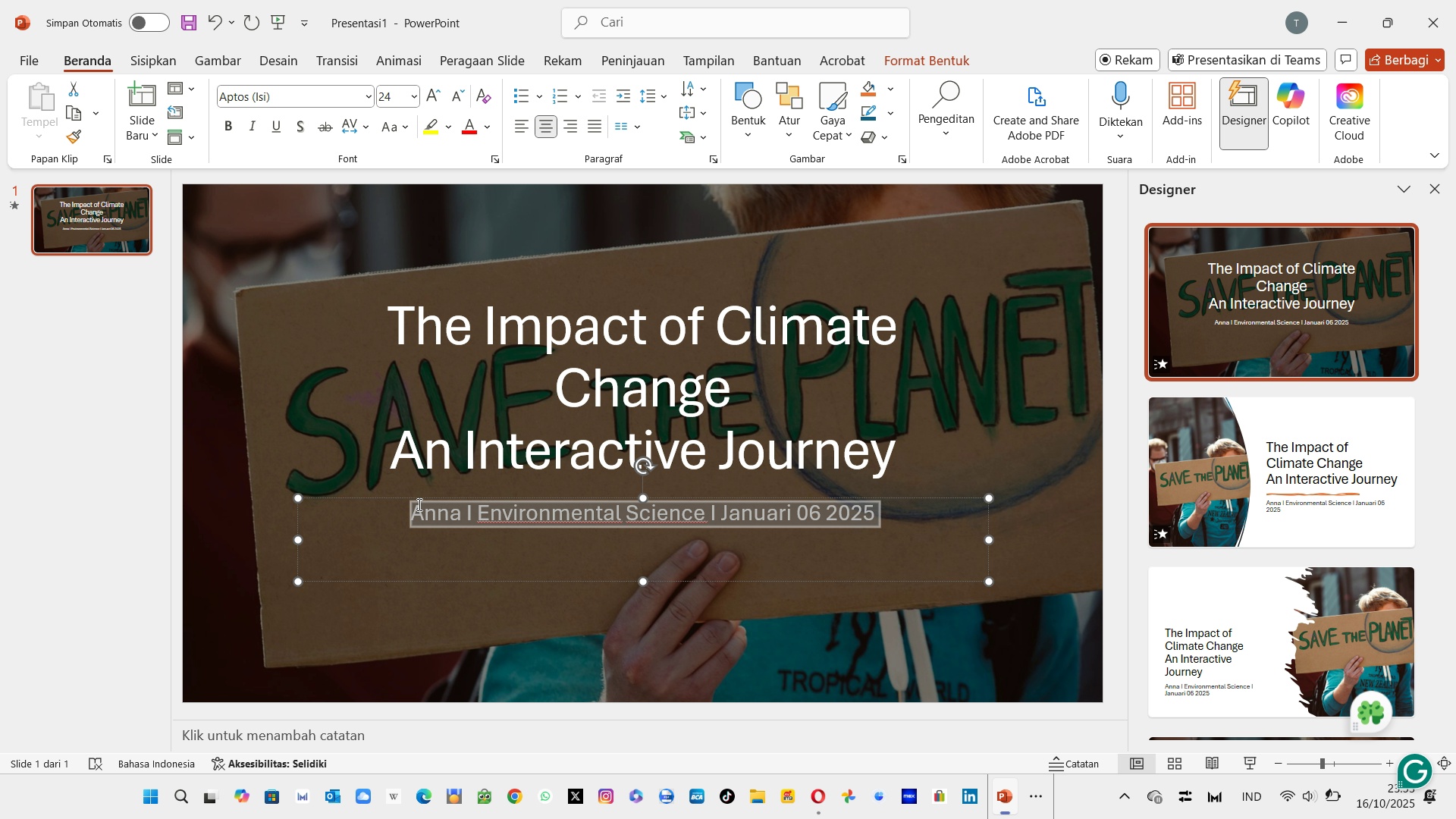 
key(Control+ControlLeft)
 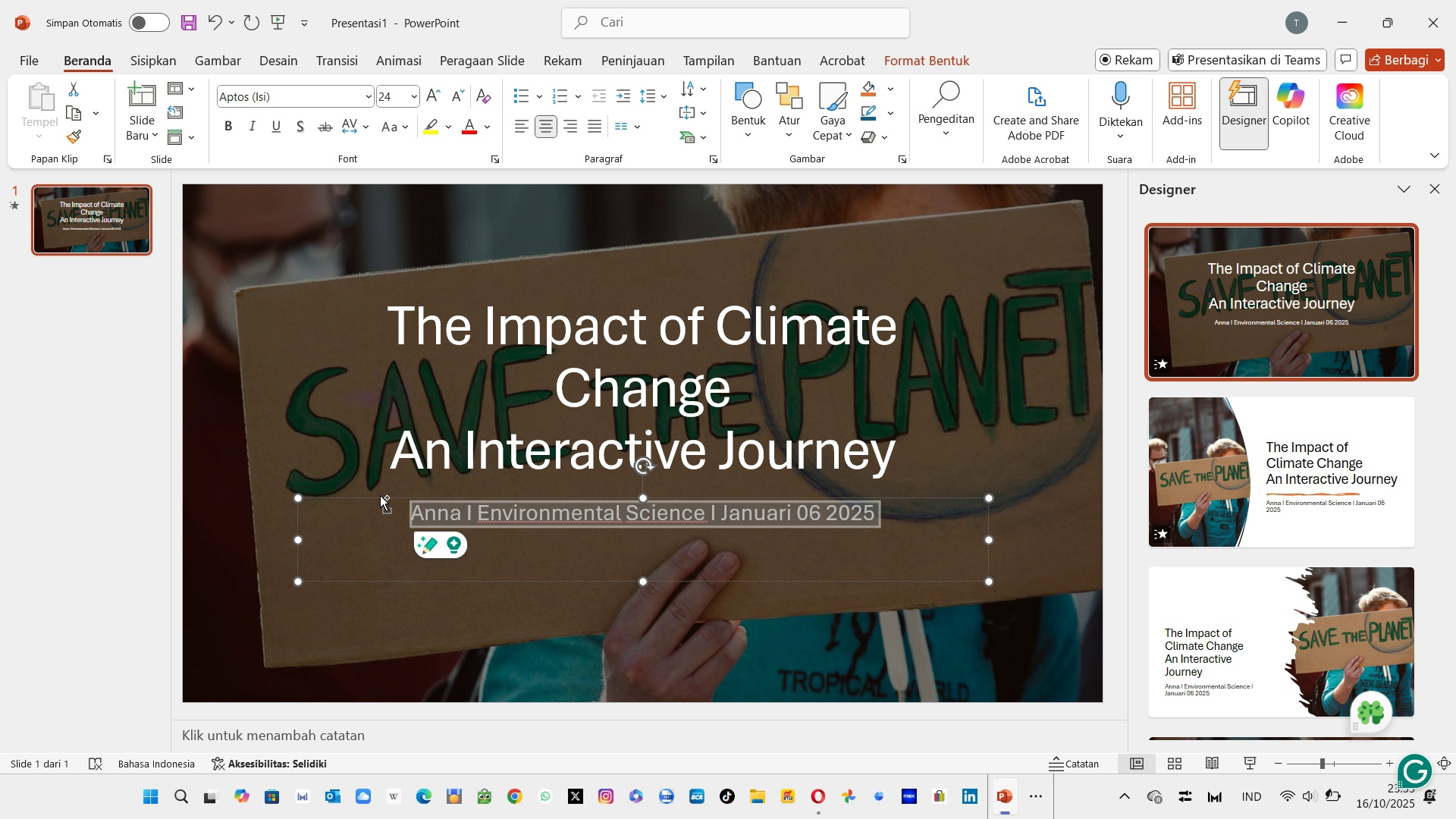 
key(Control+X)
 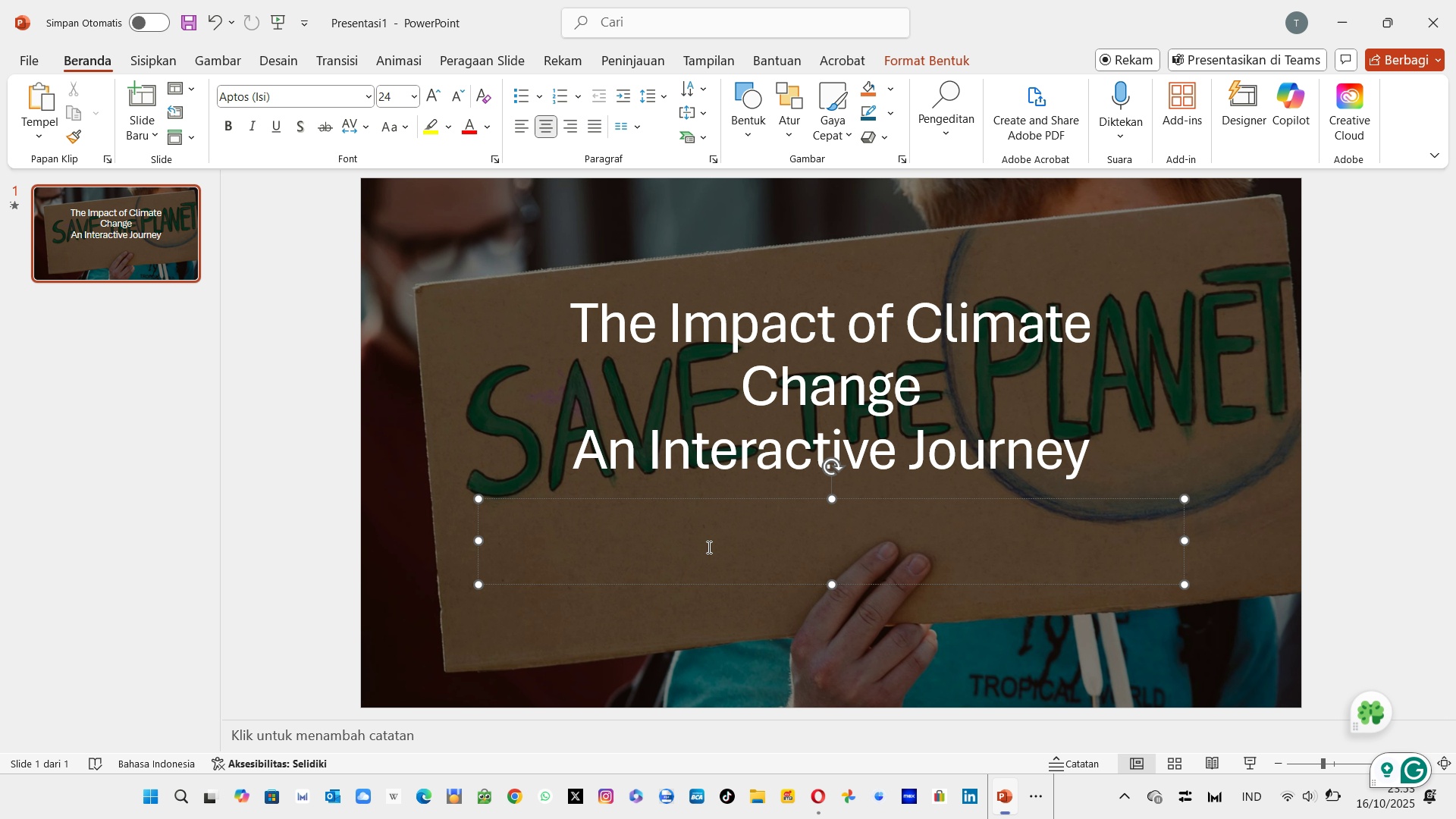 
wait(5.99)
 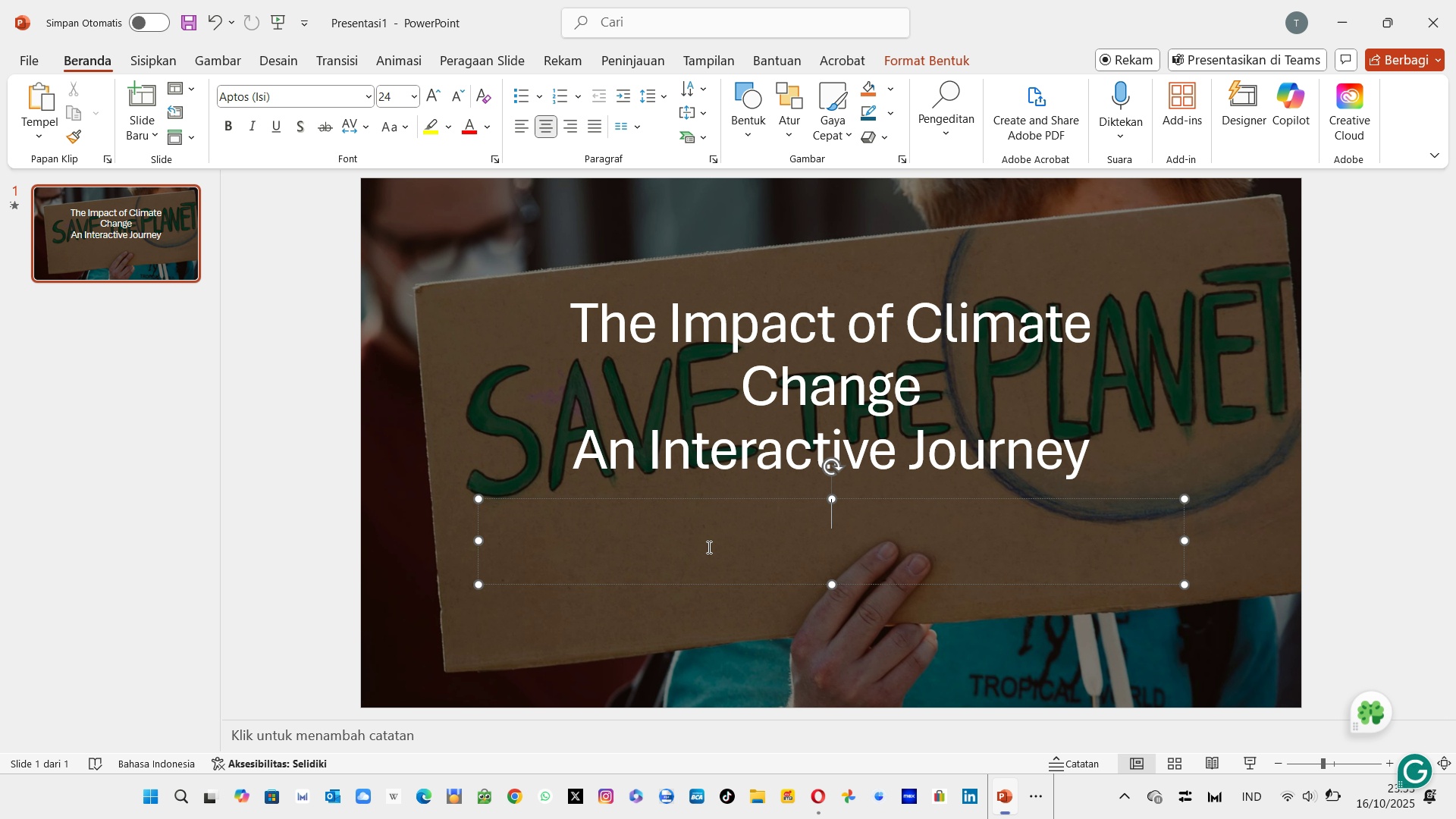 
type(An Interactive Journey)
 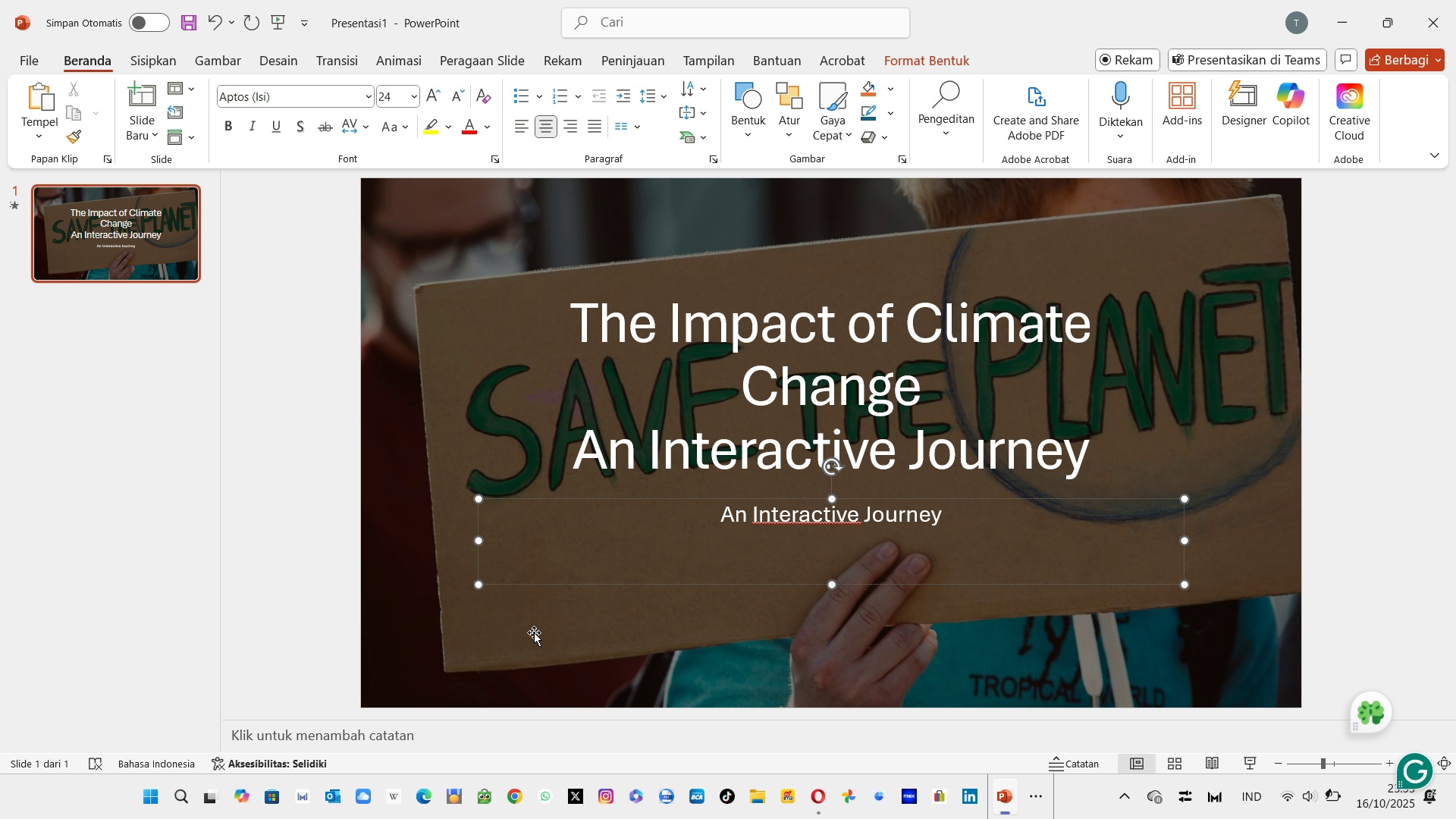 
left_click([534, 632])
 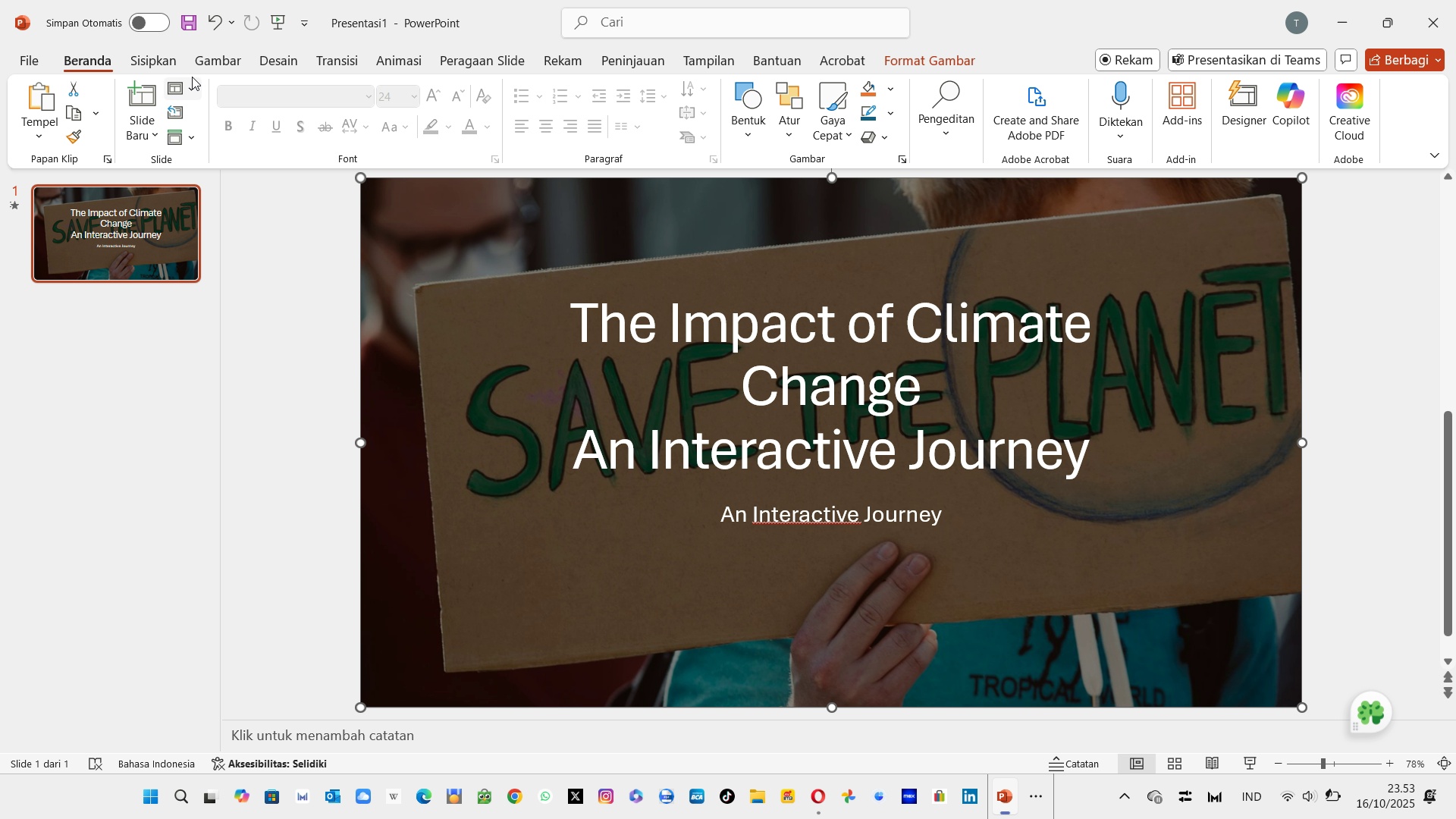 
left_click([162, 57])
 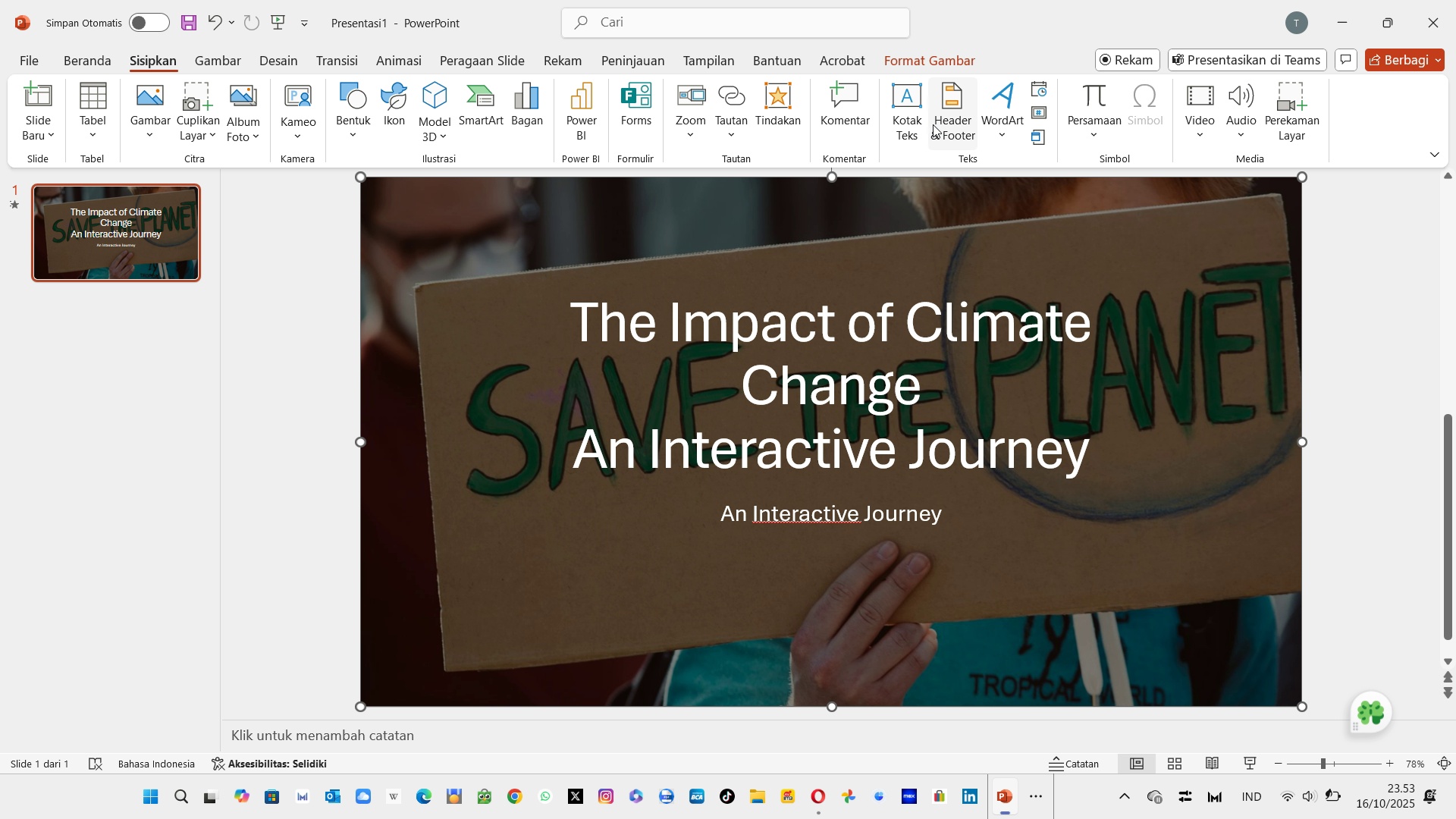 
left_click([901, 99])
 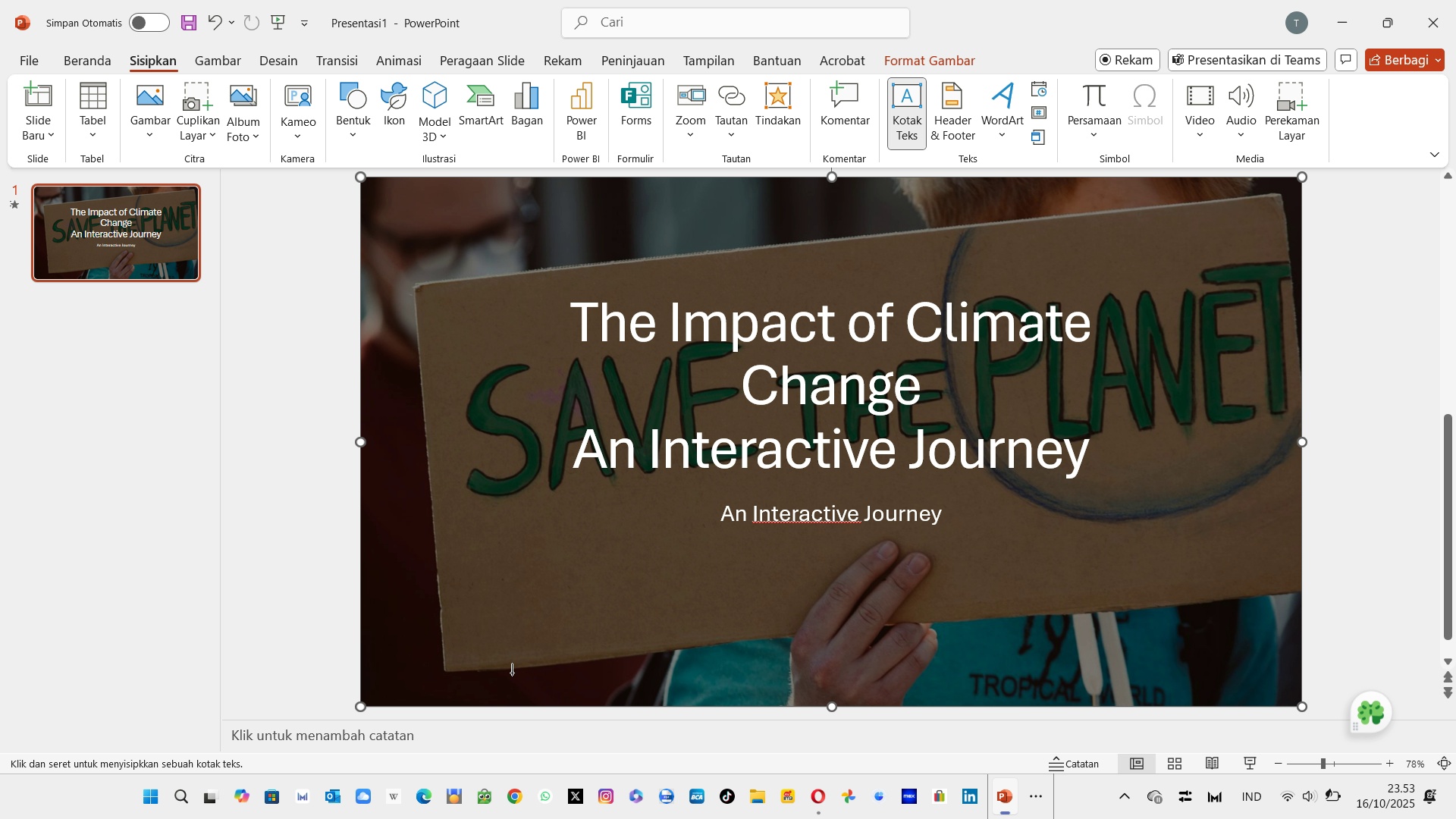 
left_click([424, 661])
 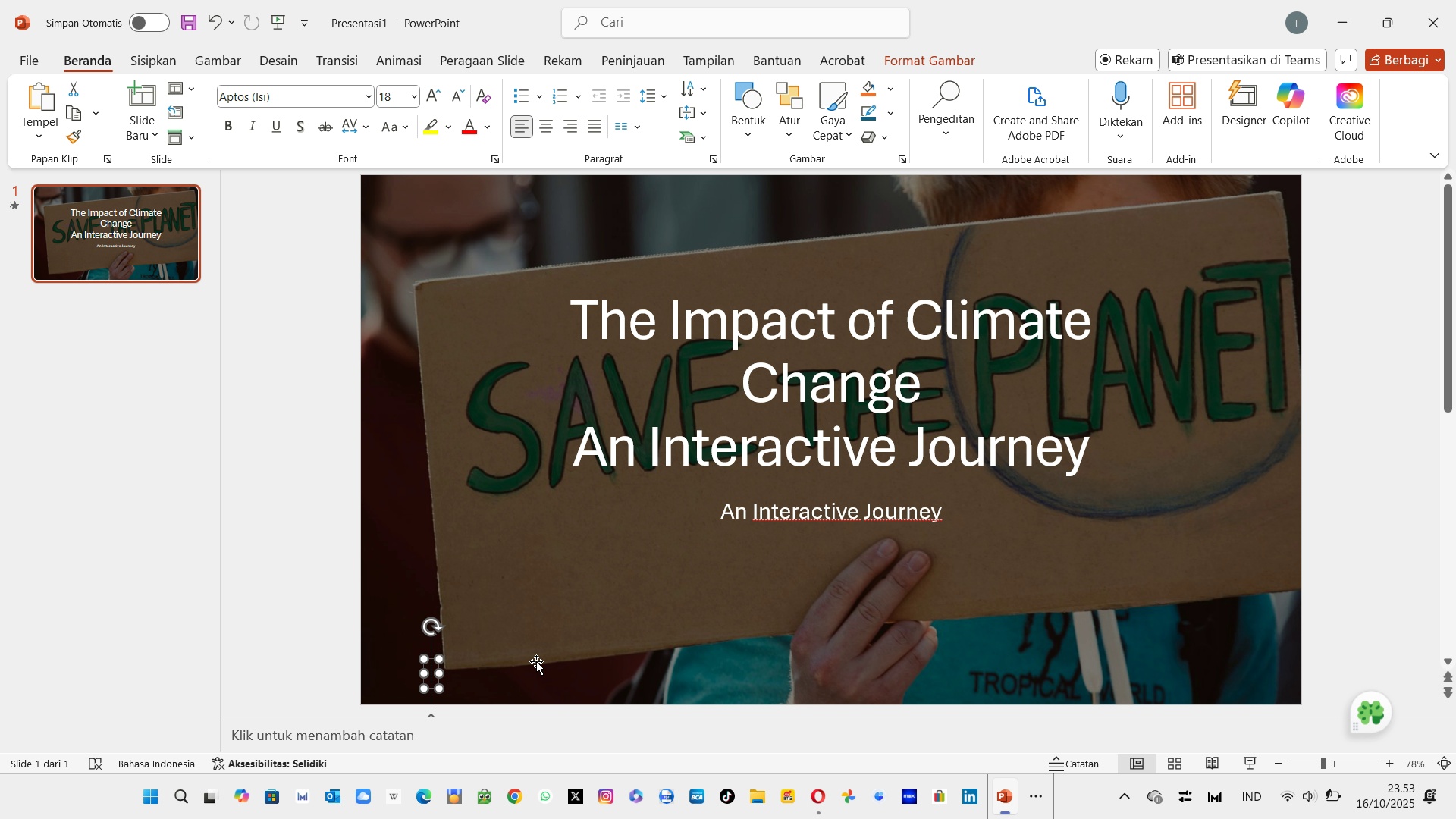 
key(Control+V)
 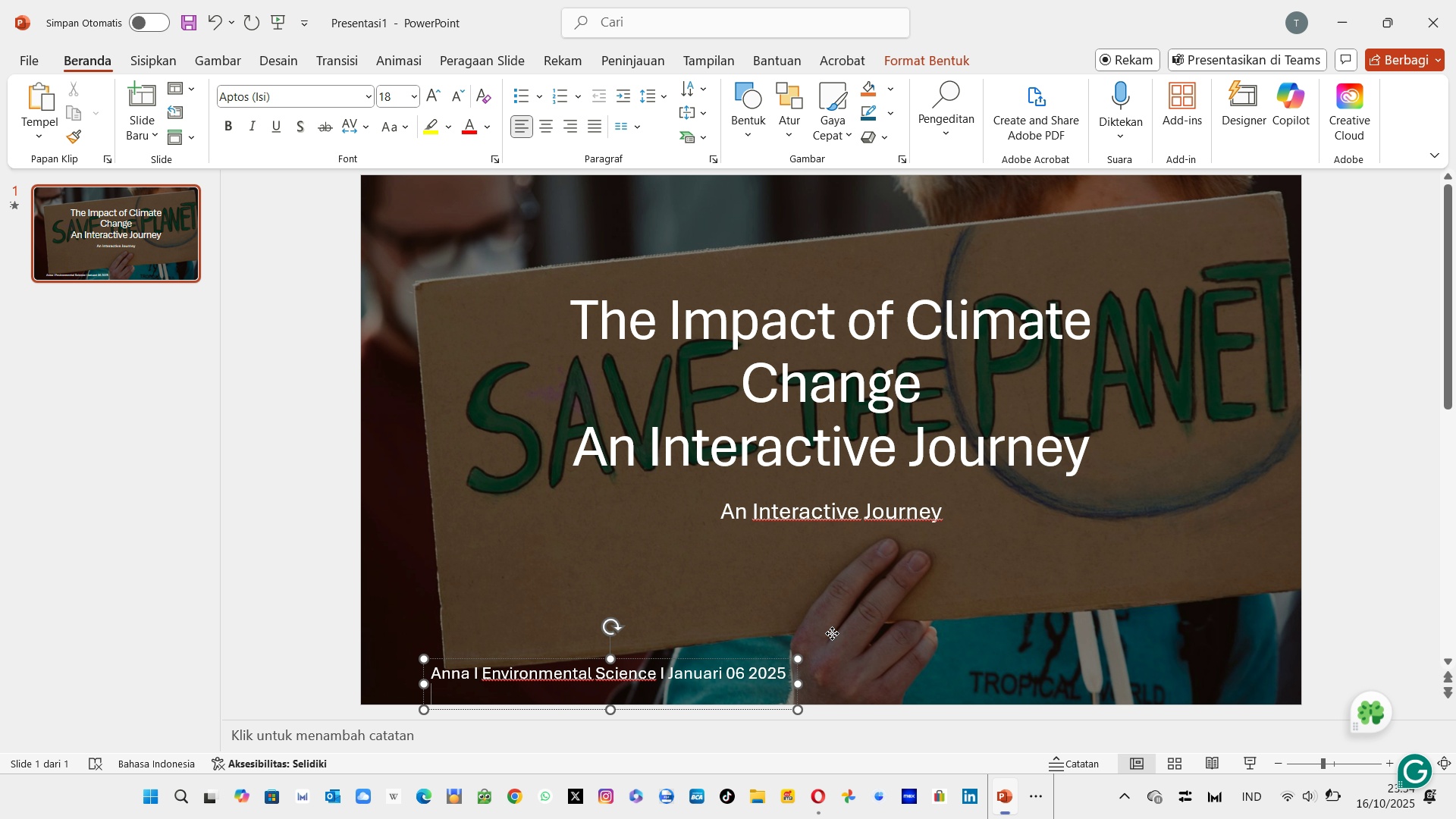 
left_click([832, 633])
 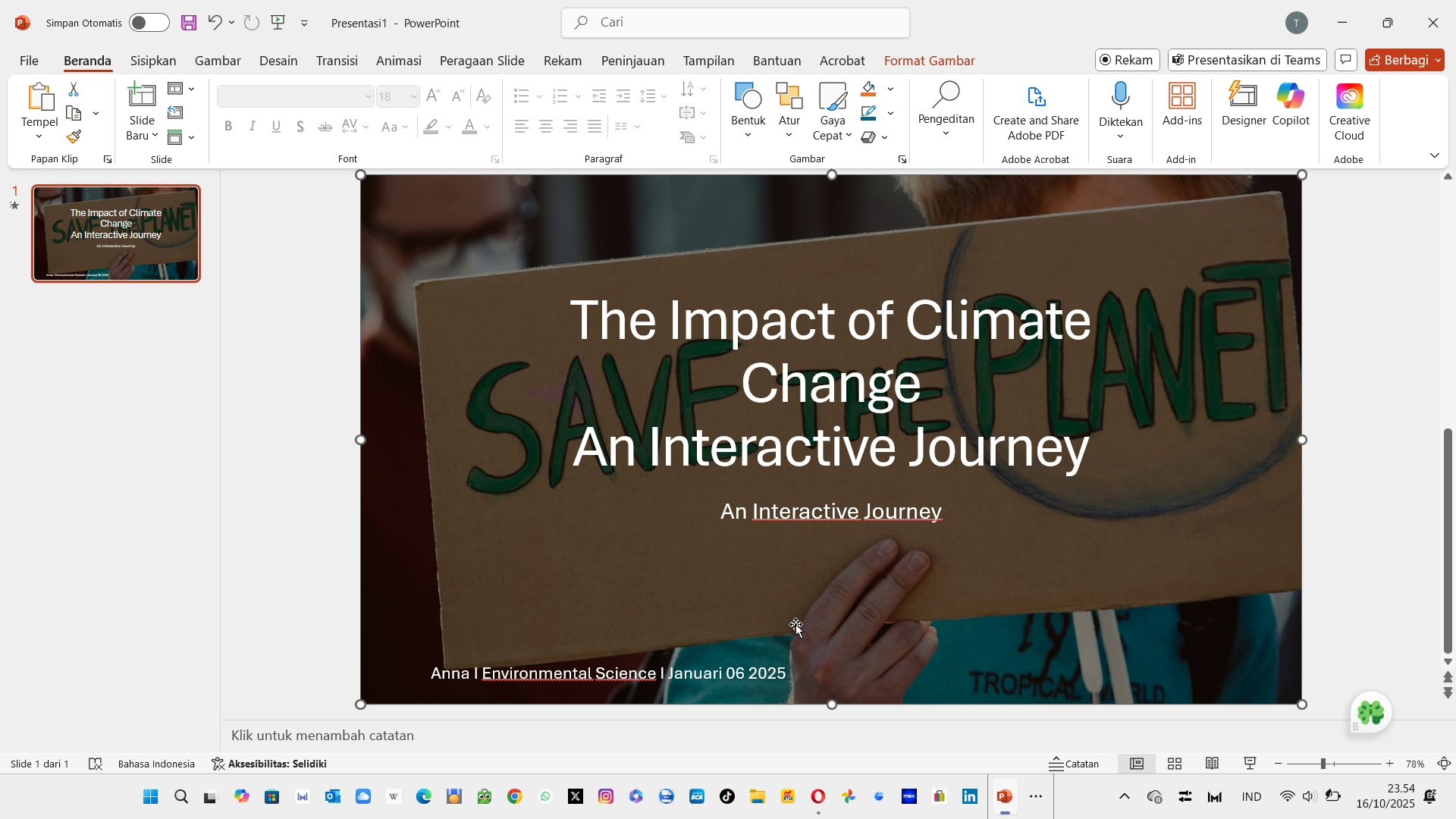 
wait(29.5)
 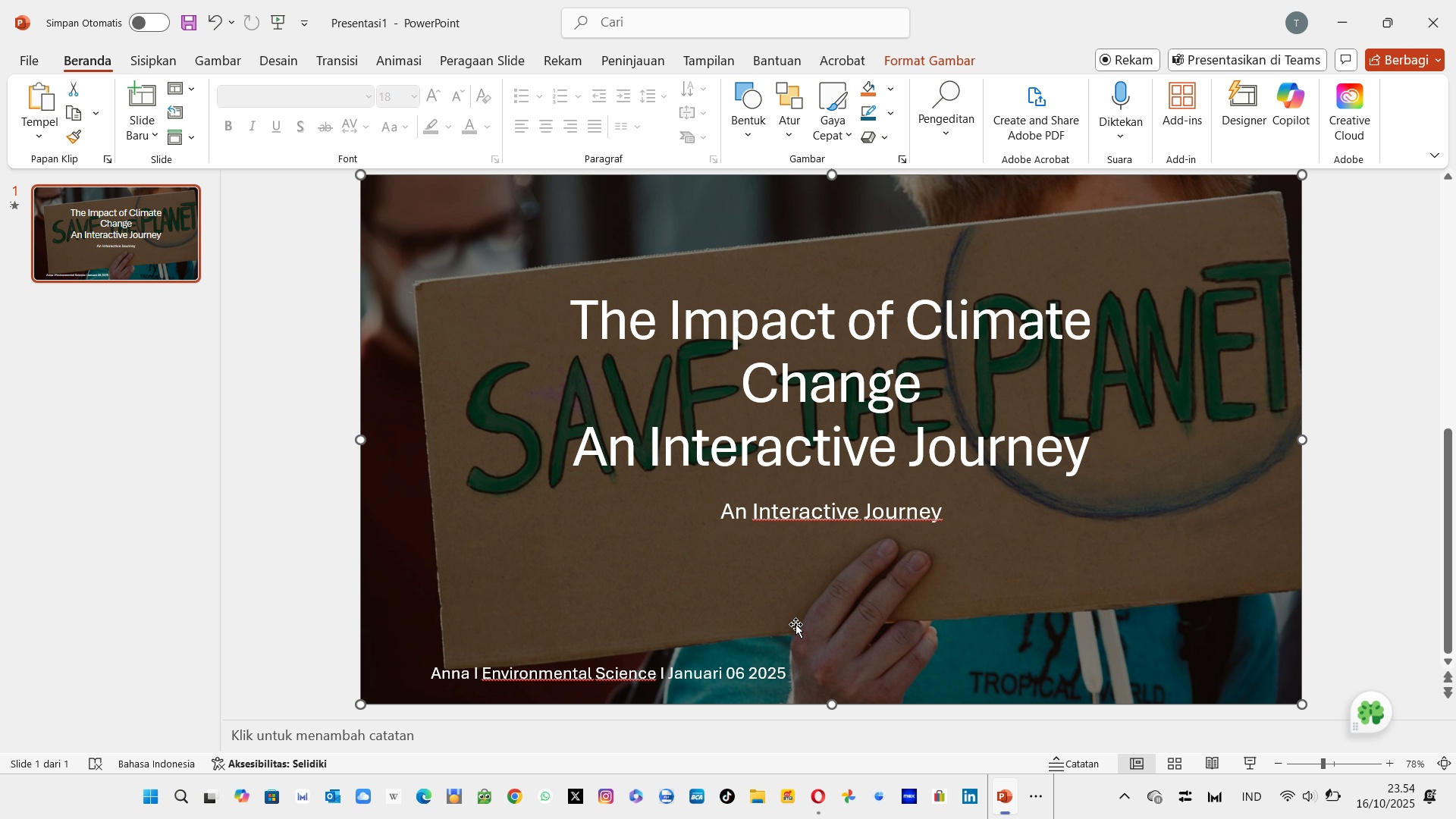 
left_click([155, 67])
 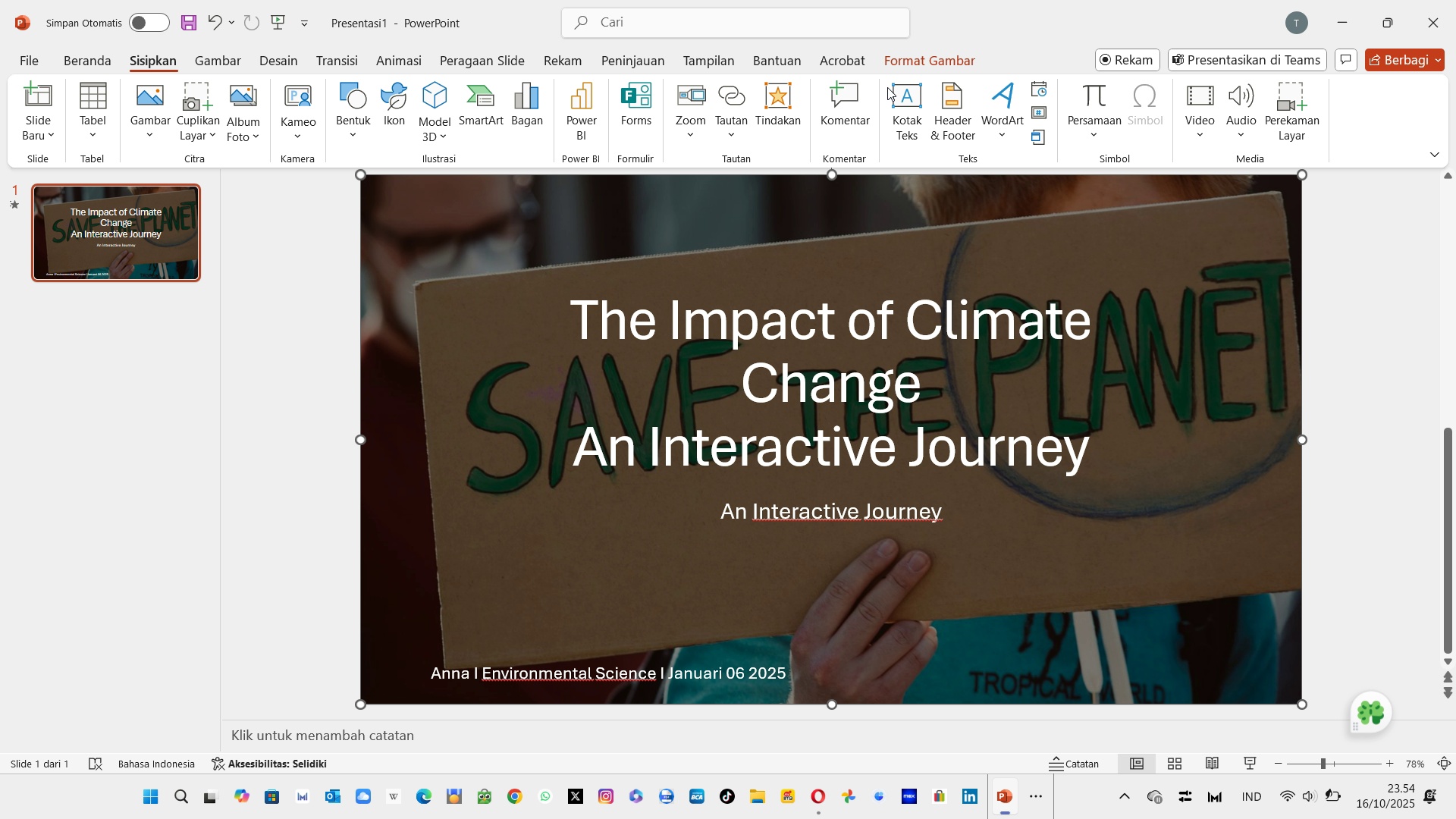 
left_click([890, 87])
 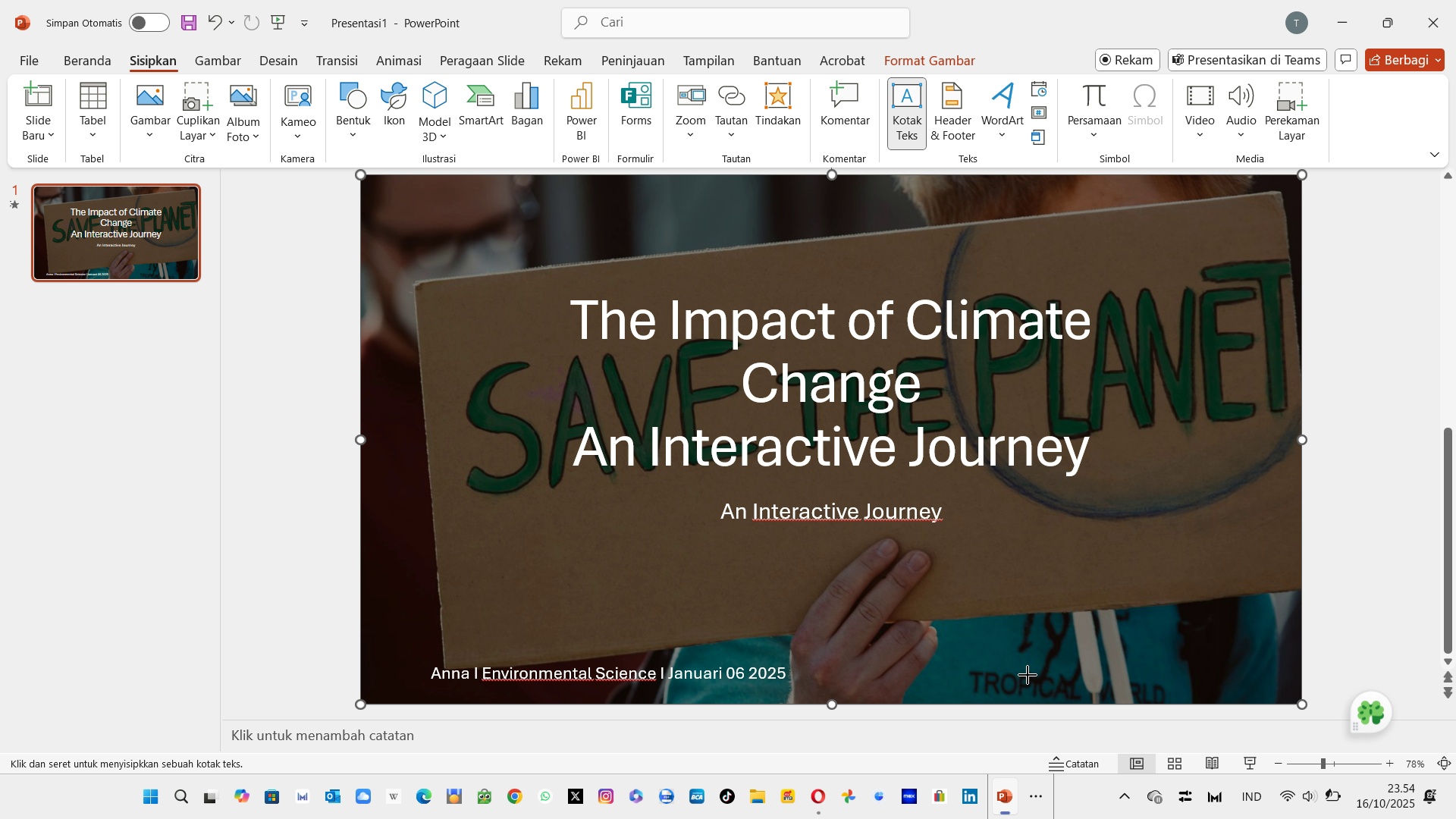 
left_click([1028, 675])
 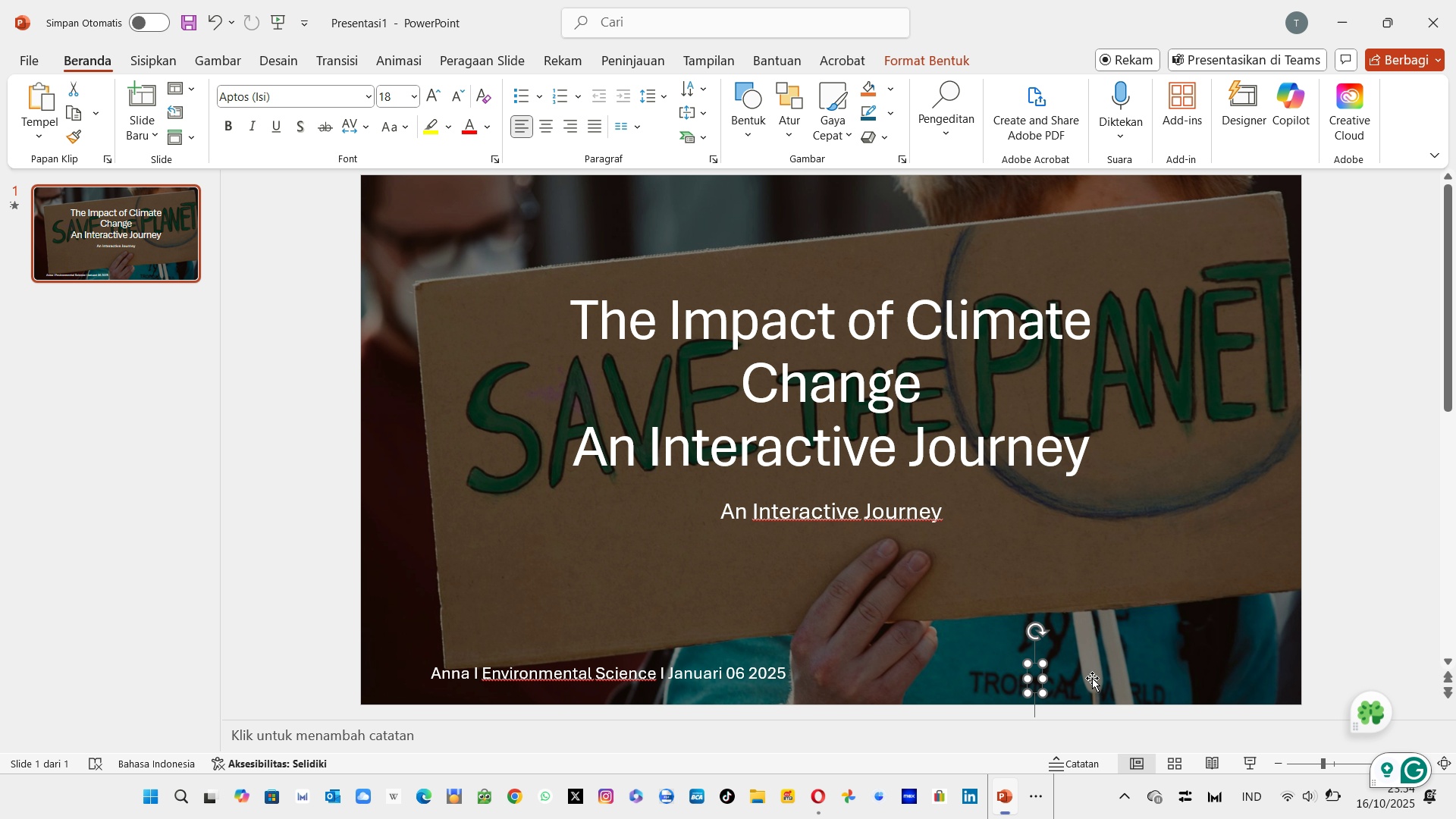 
wait(7.66)
 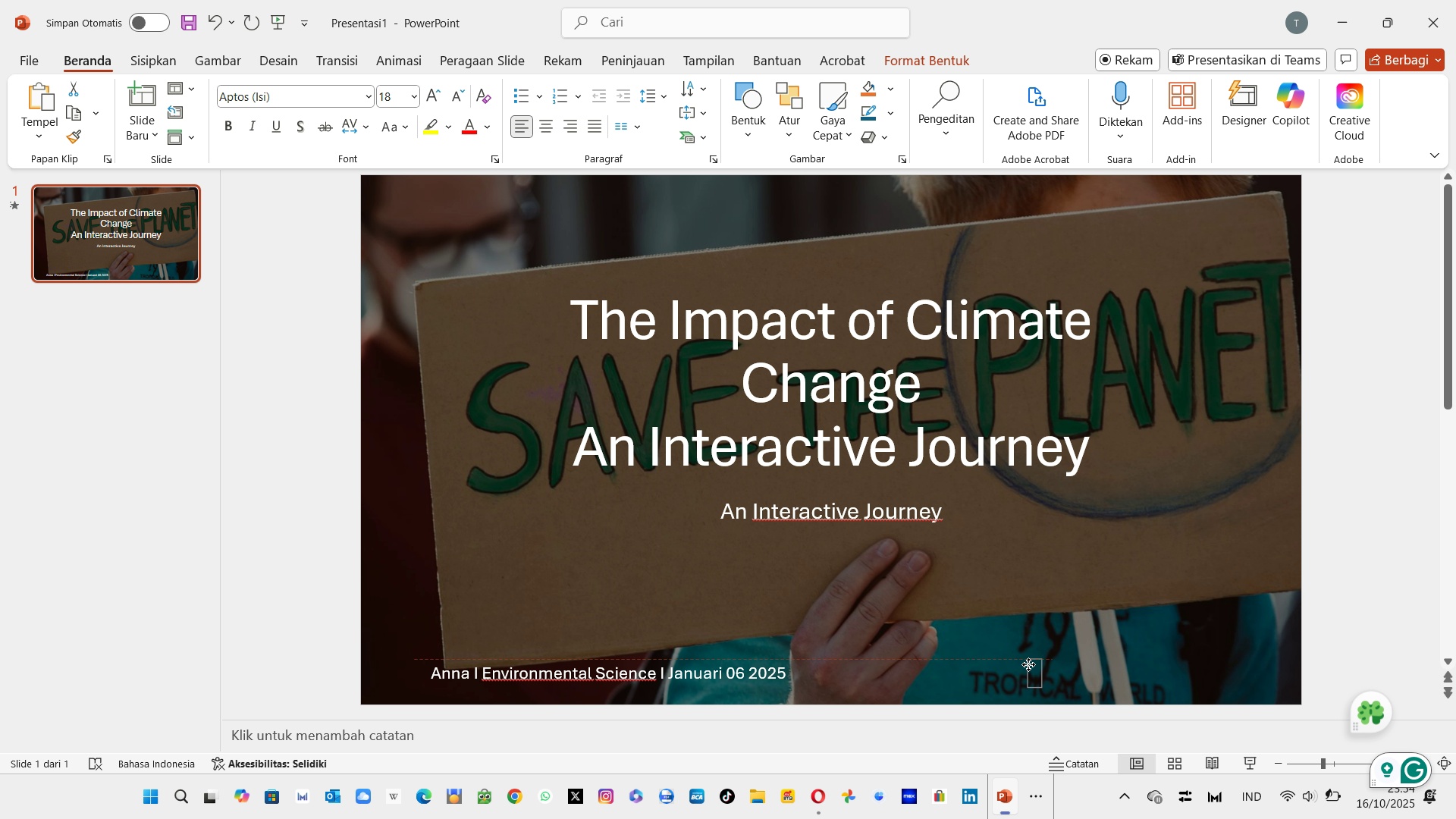 
type(Unplash.com)
 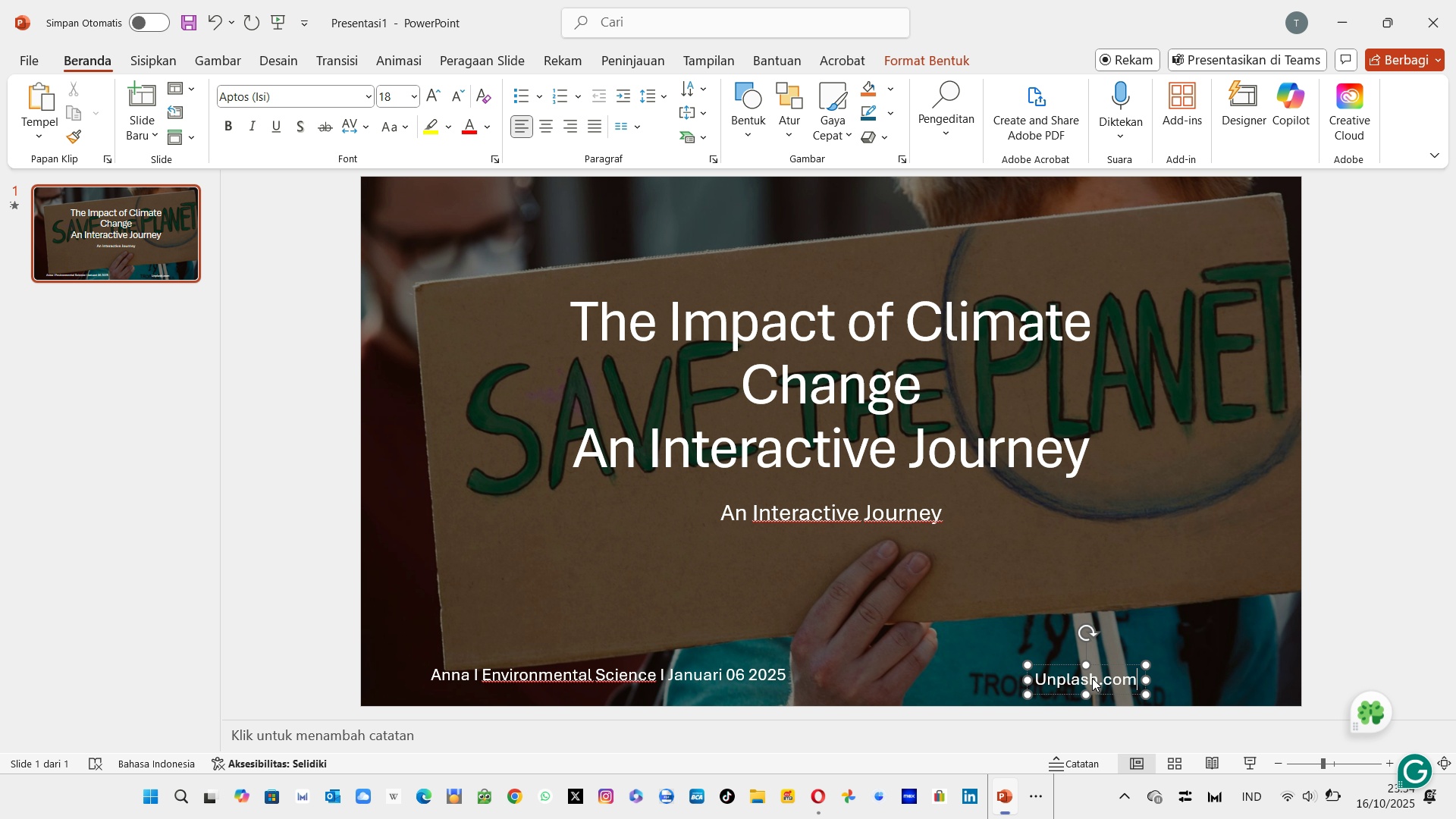 
wait(6.82)
 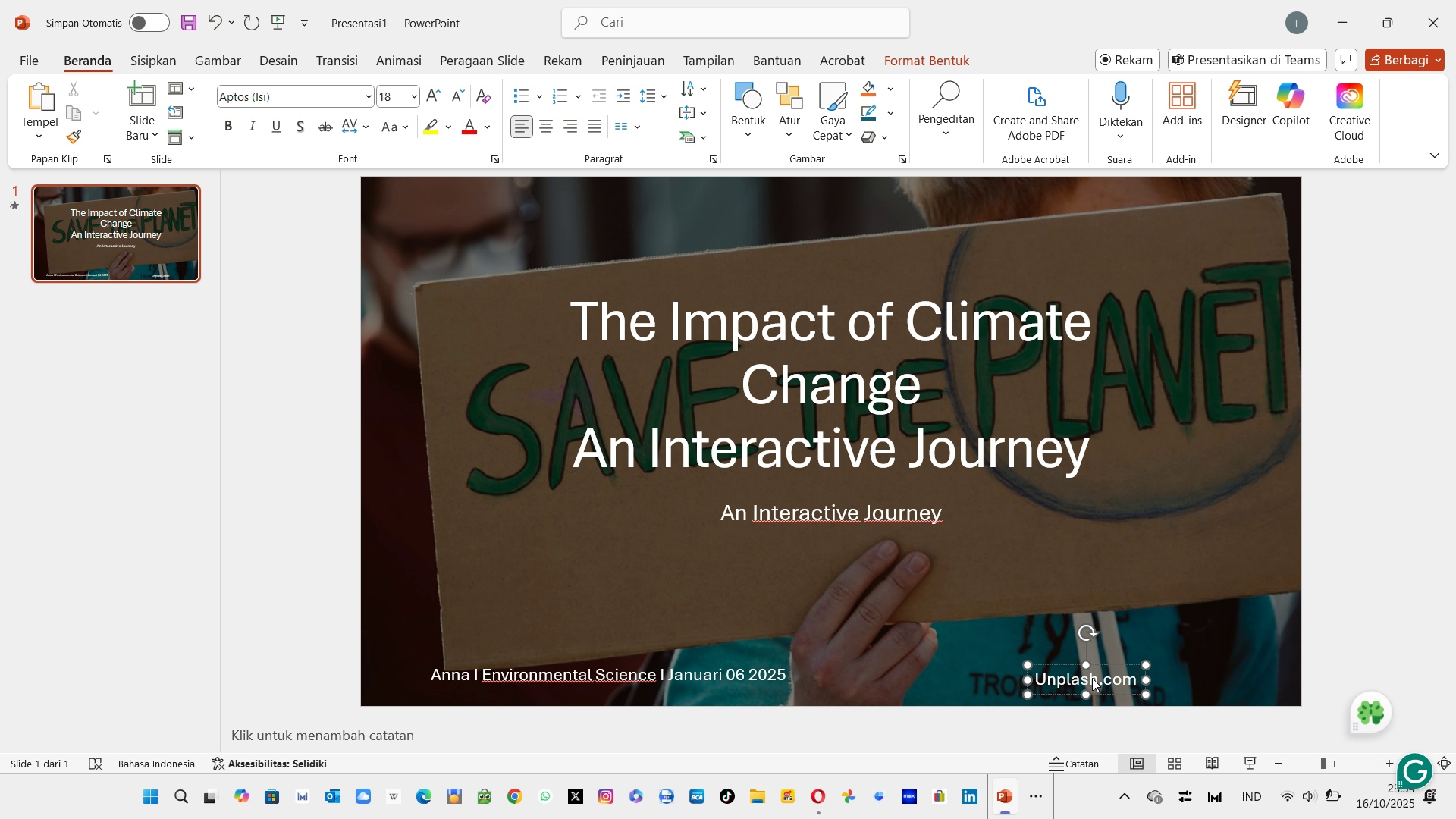 
key(Shift+BracketLeft)
 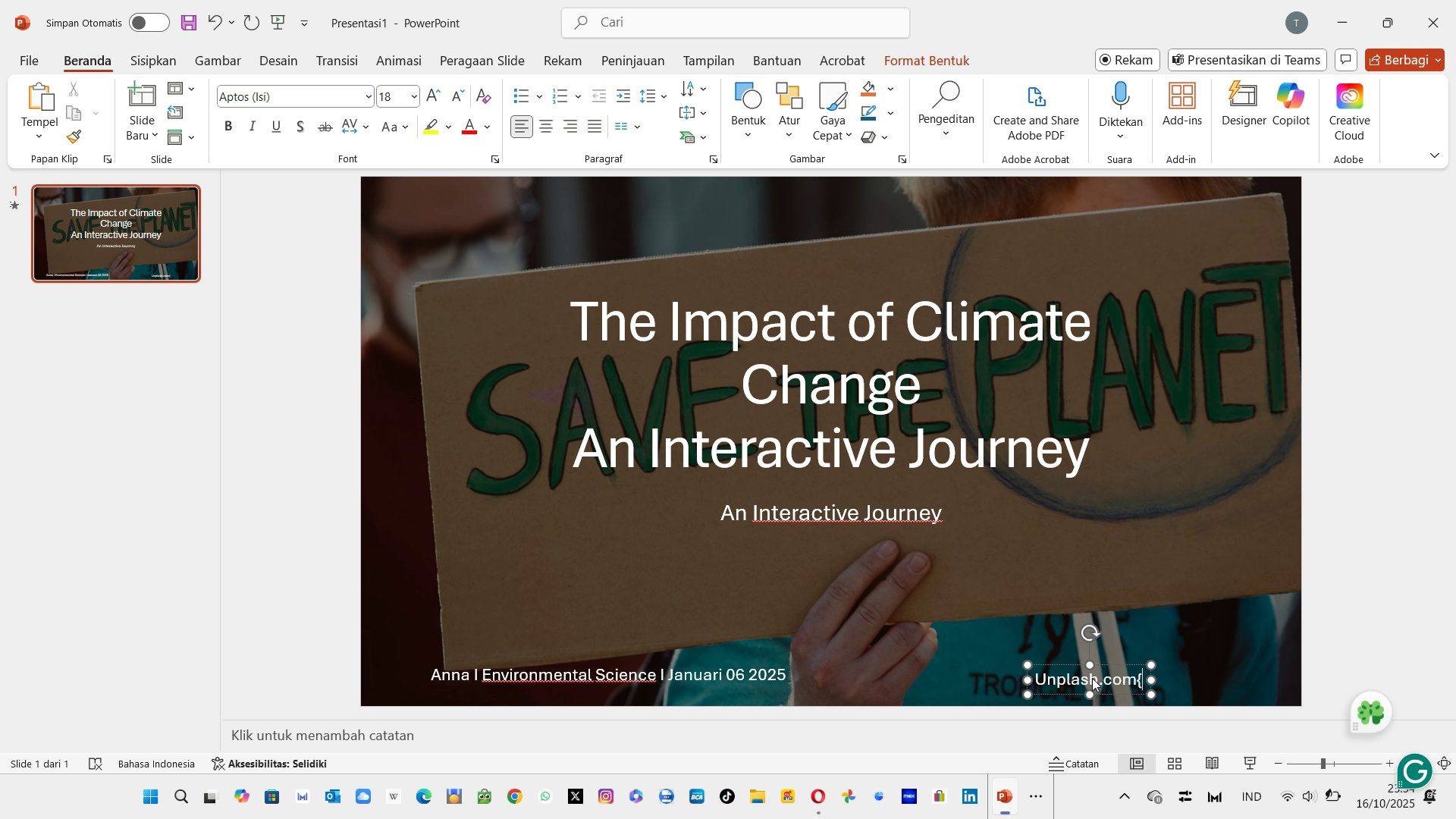 
key(Backspace)
 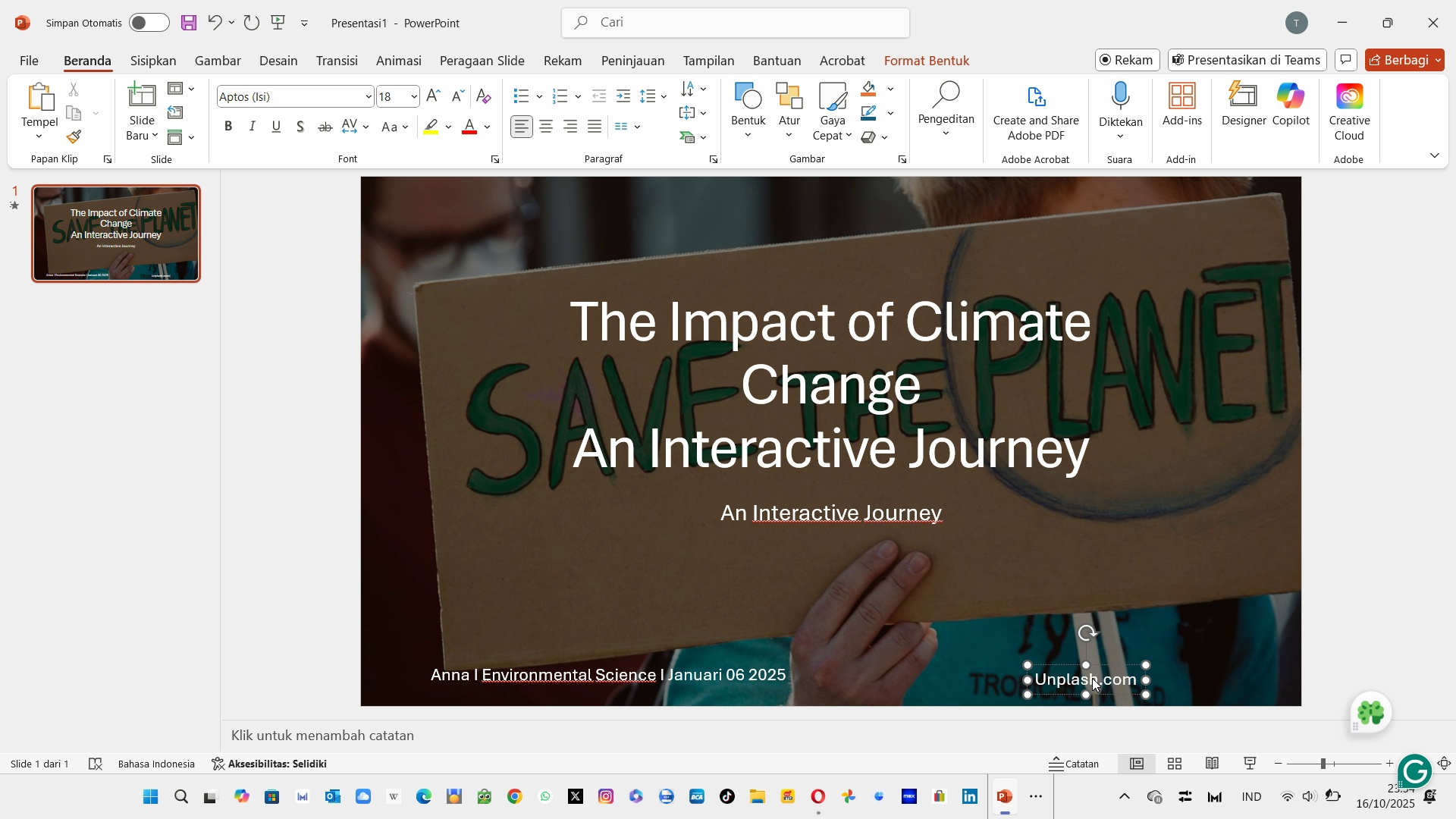 
key(Space)
 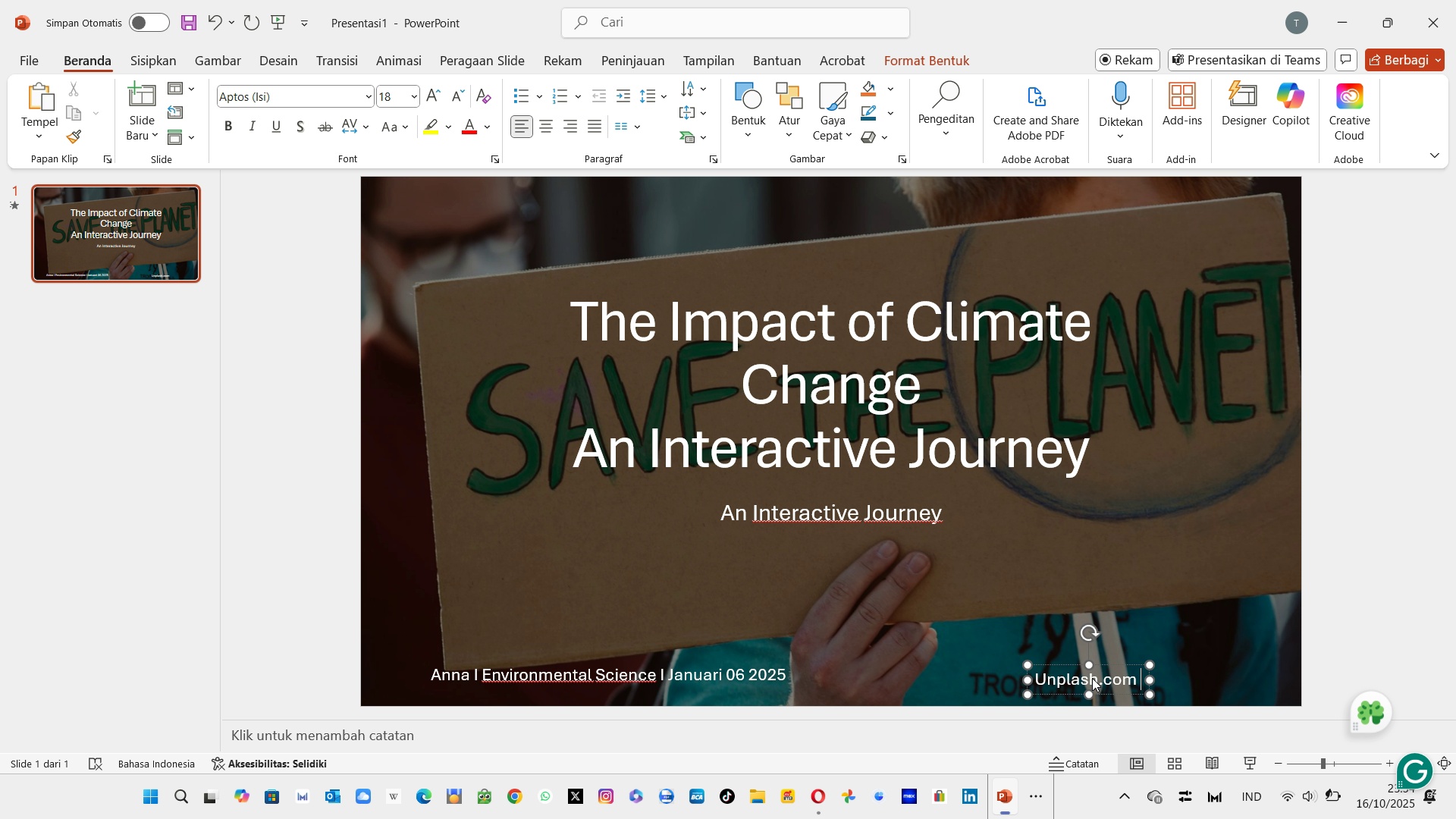 
key(BracketLeft)
 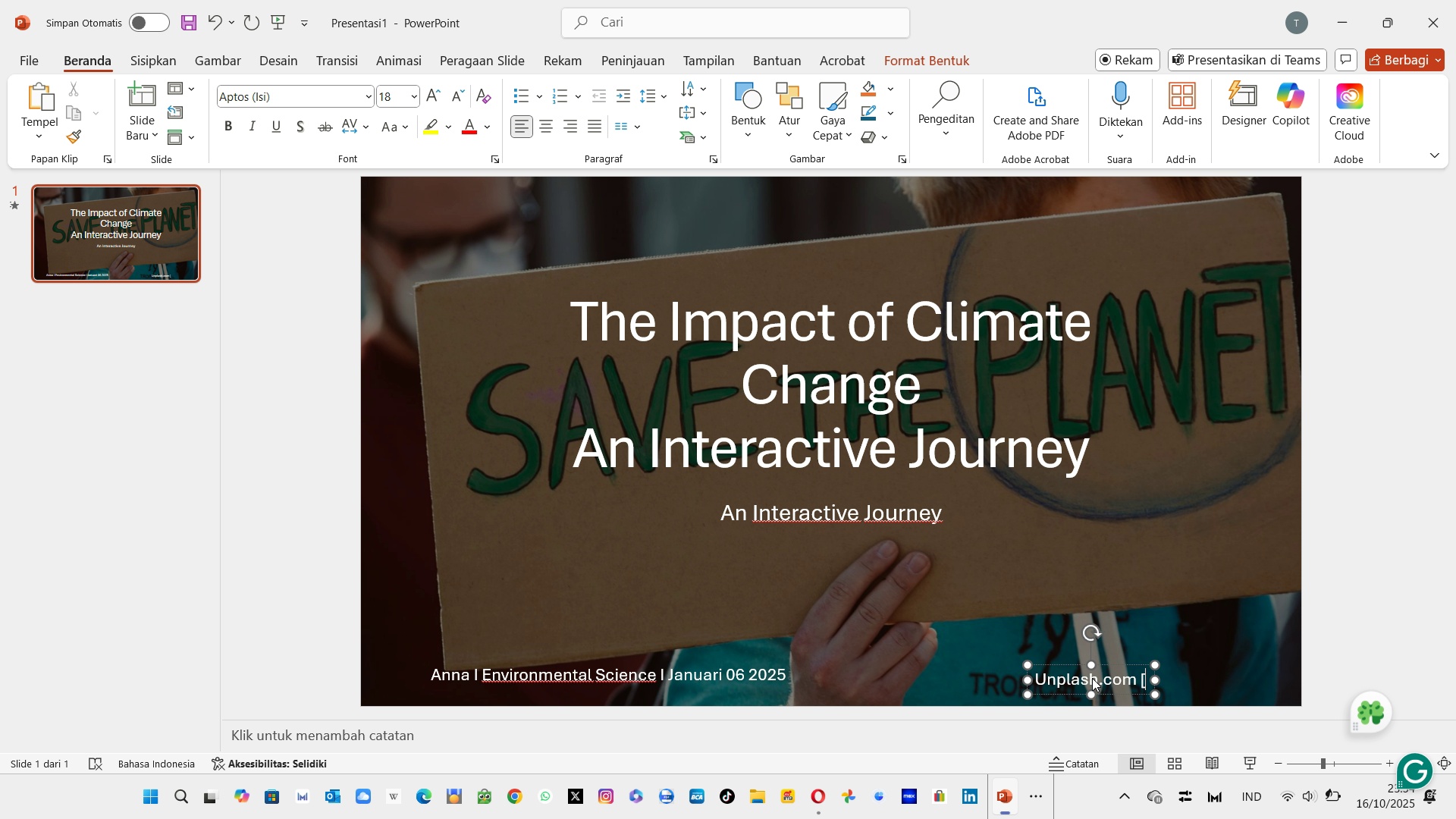 
key(Alt+Tab)
 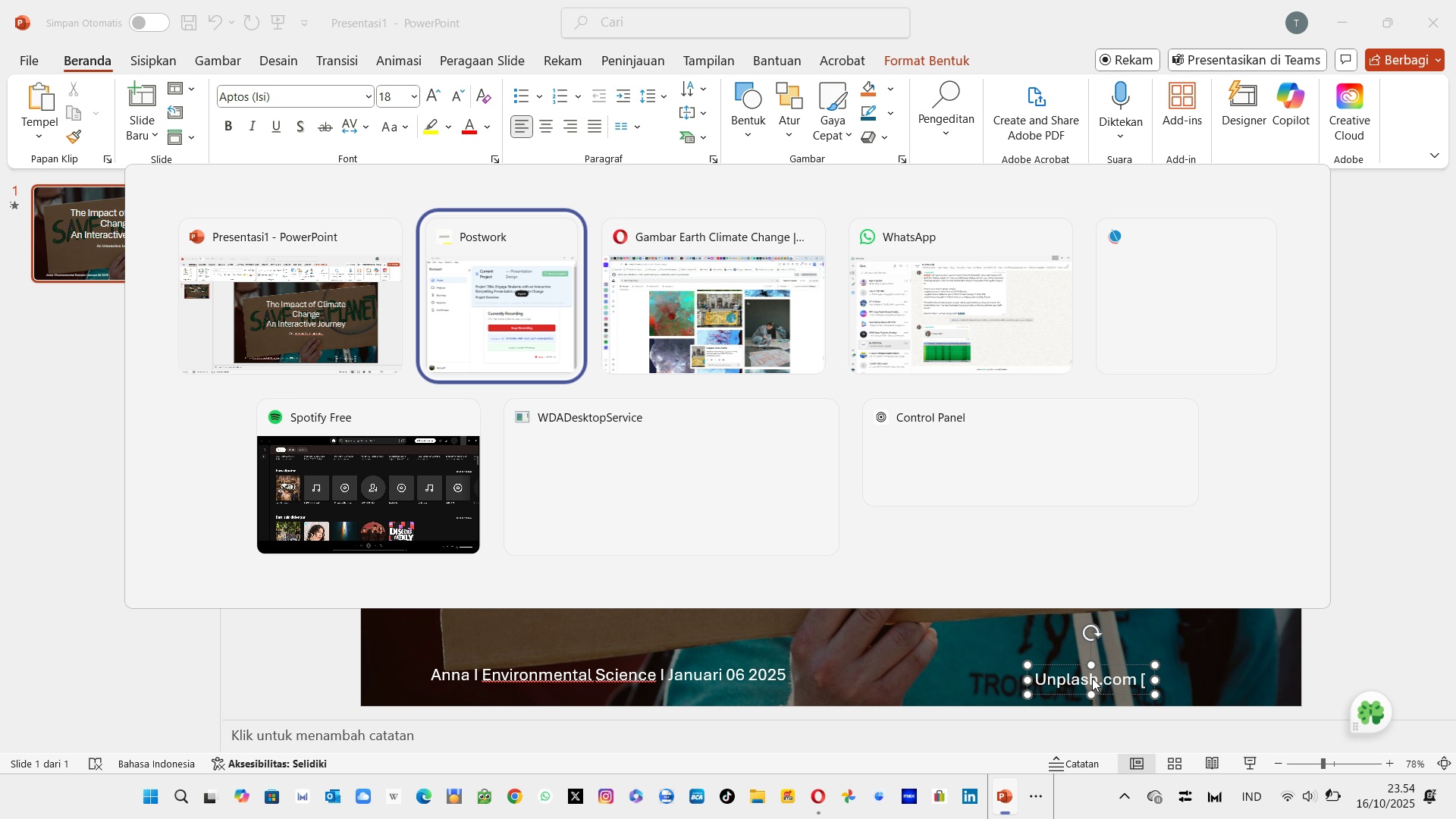 
key(Alt+Tab)
 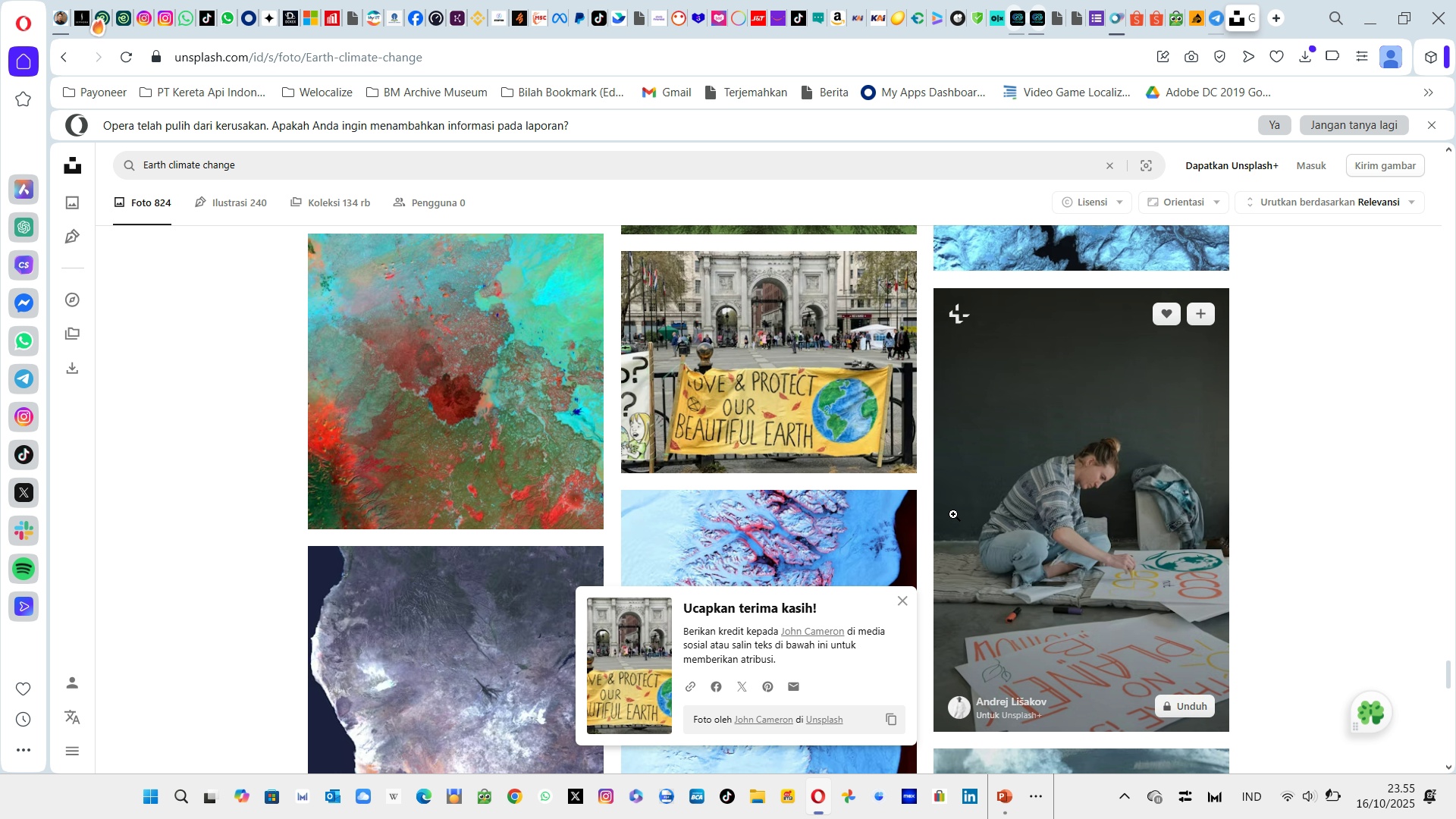 
mouse_move([994, 602])
 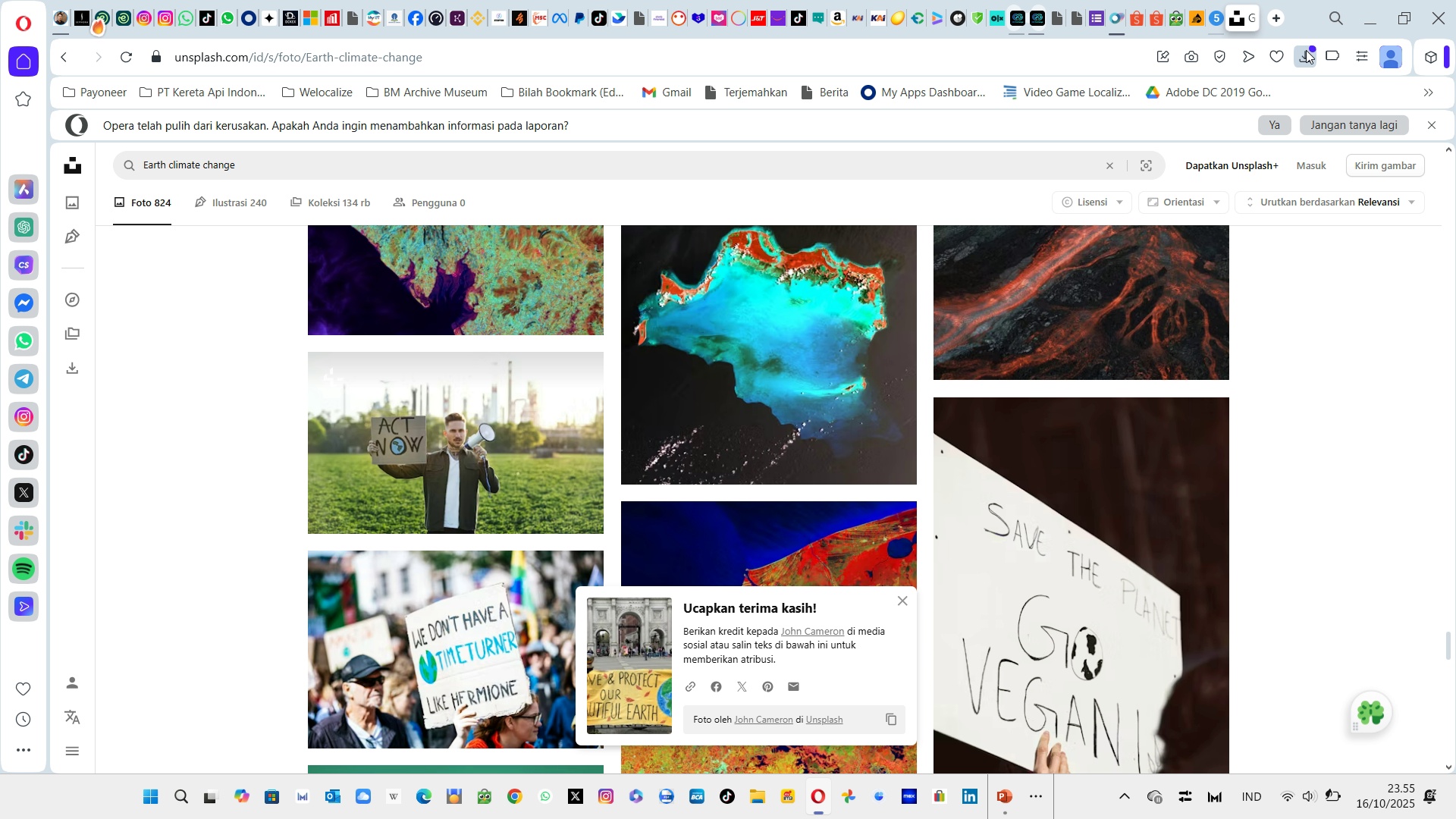 
double_click([1307, 53])
 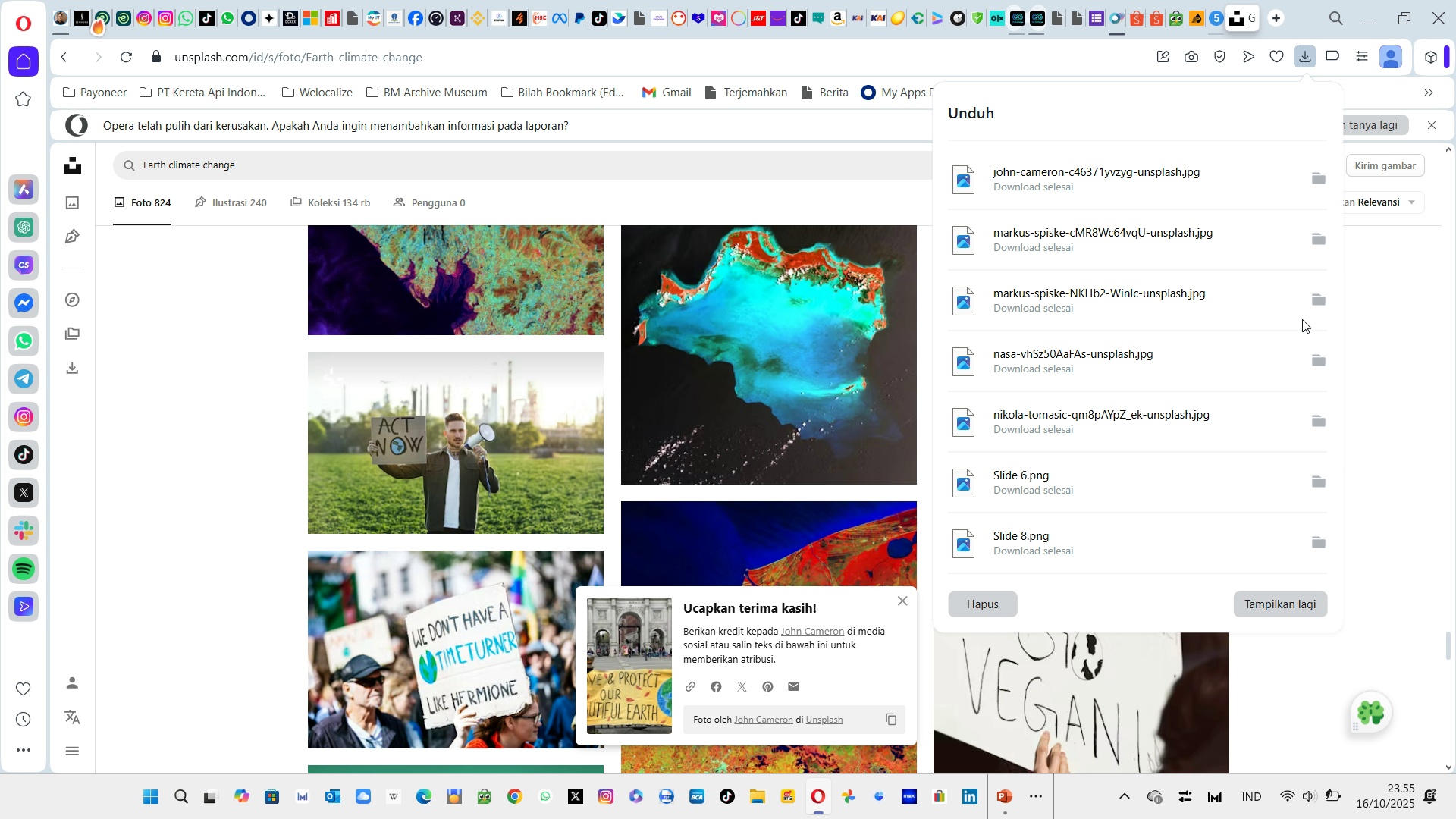 
wait(13.6)
 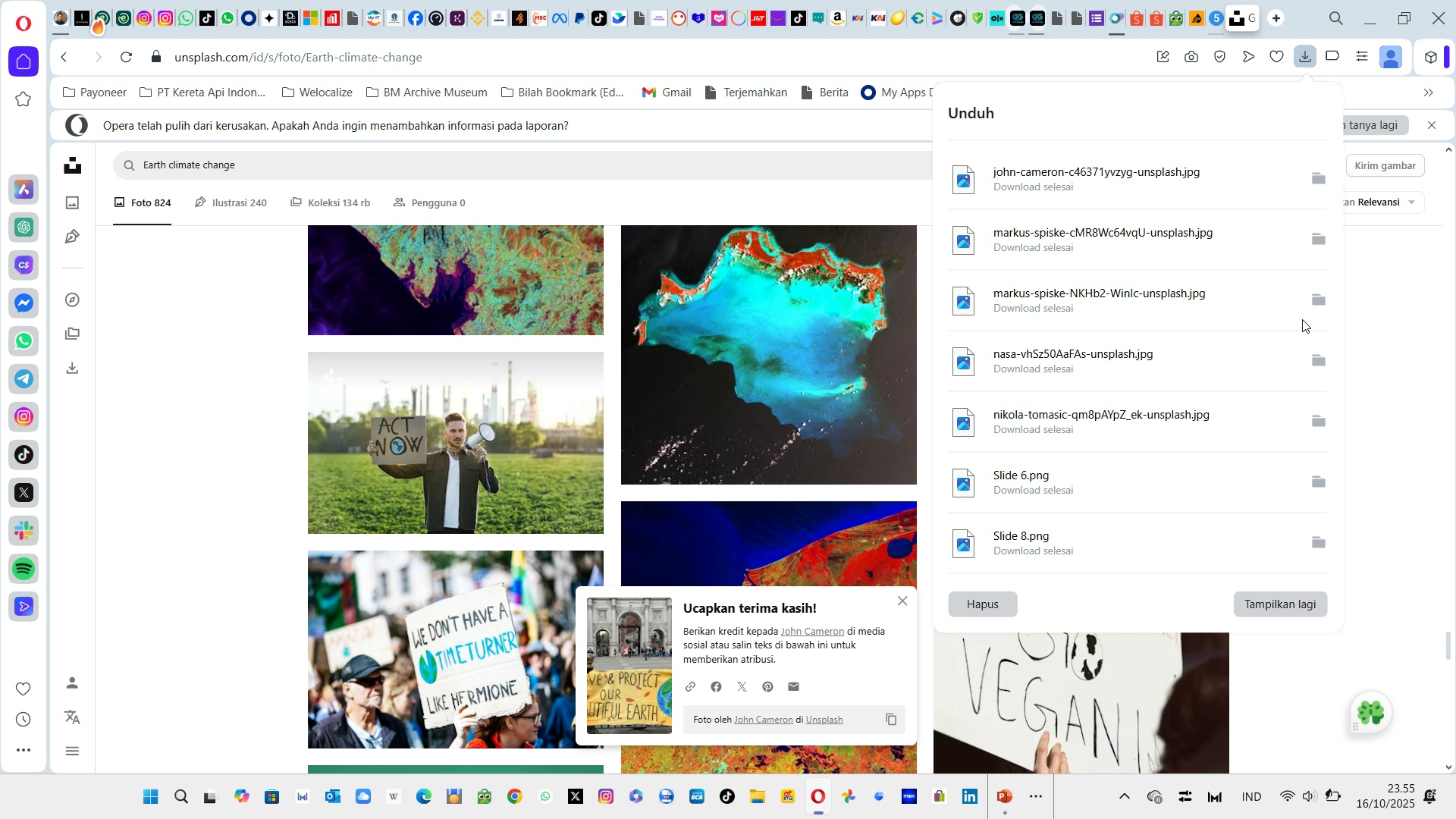 
left_click([1401, 386])
 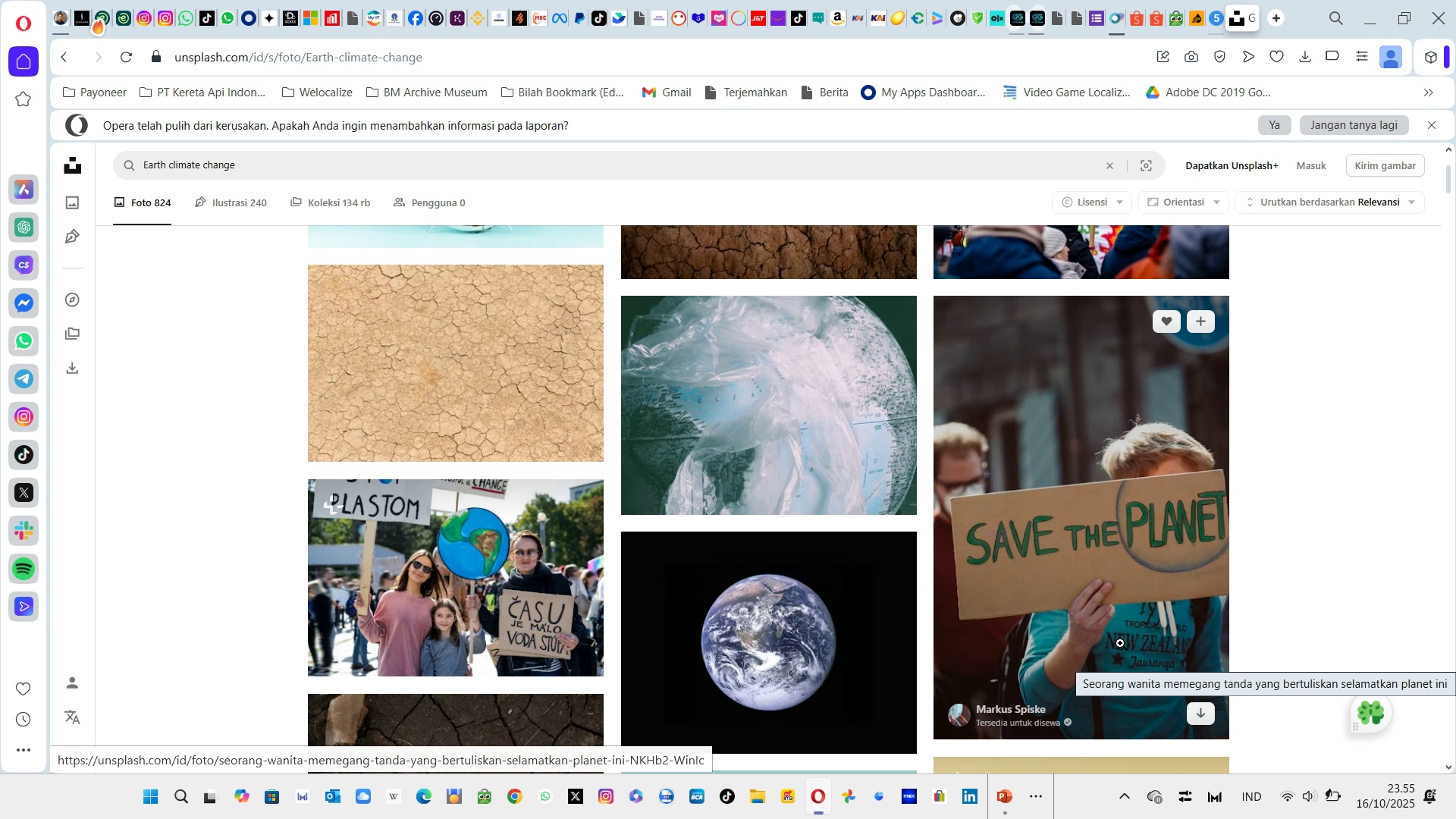 
wait(26.24)
 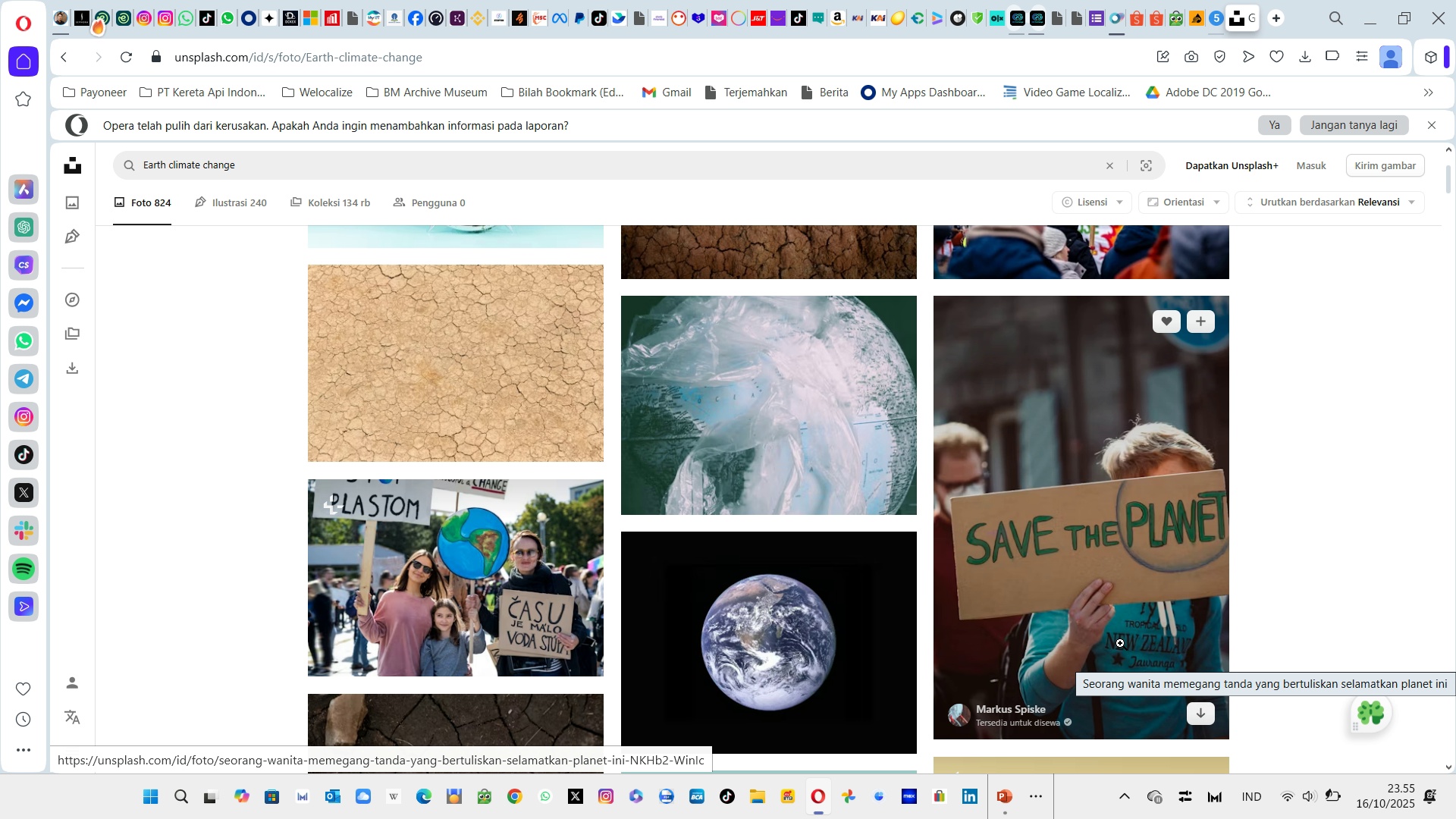 
key(Alt+Tab)
 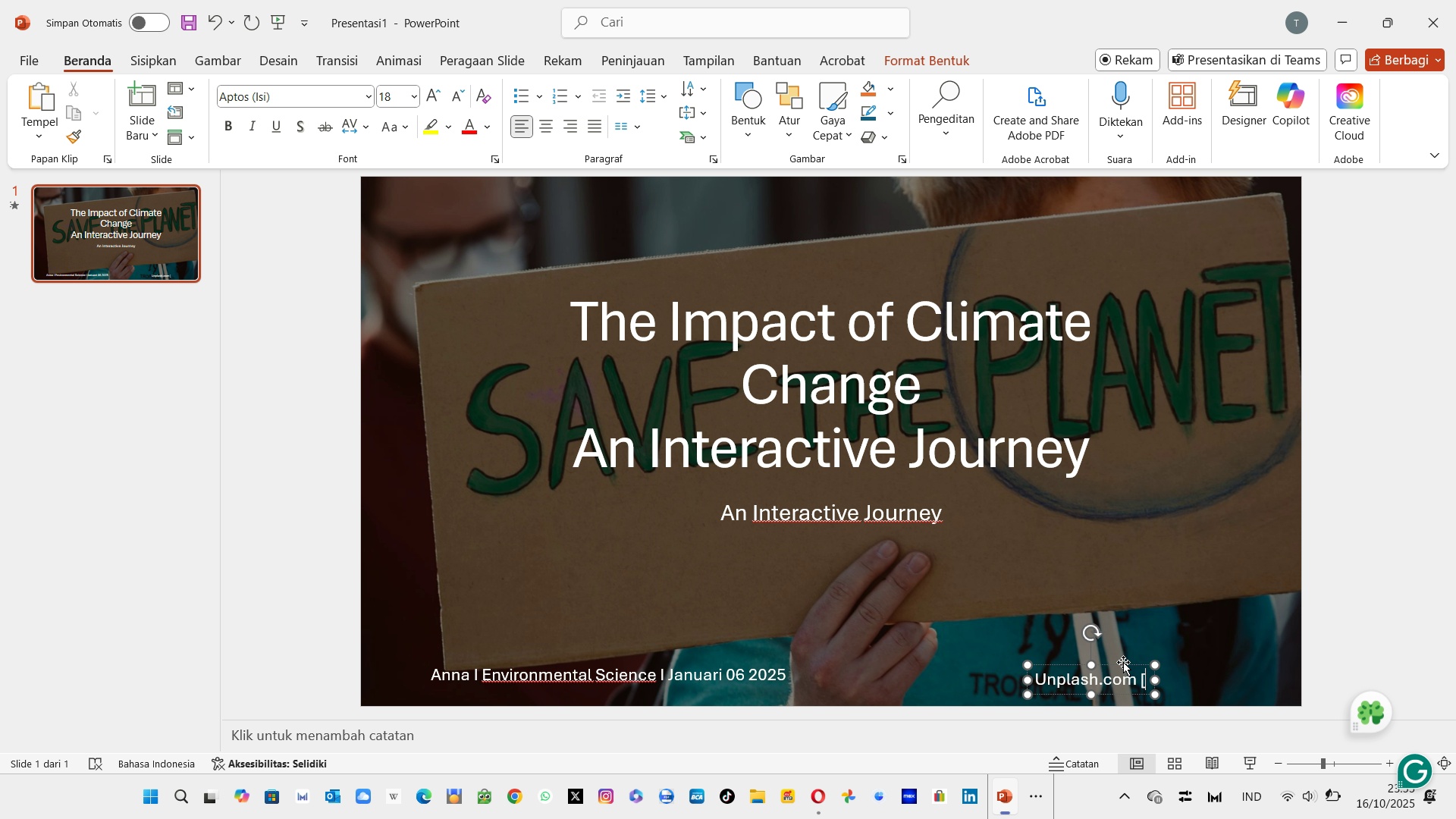 
wait(11.57)
 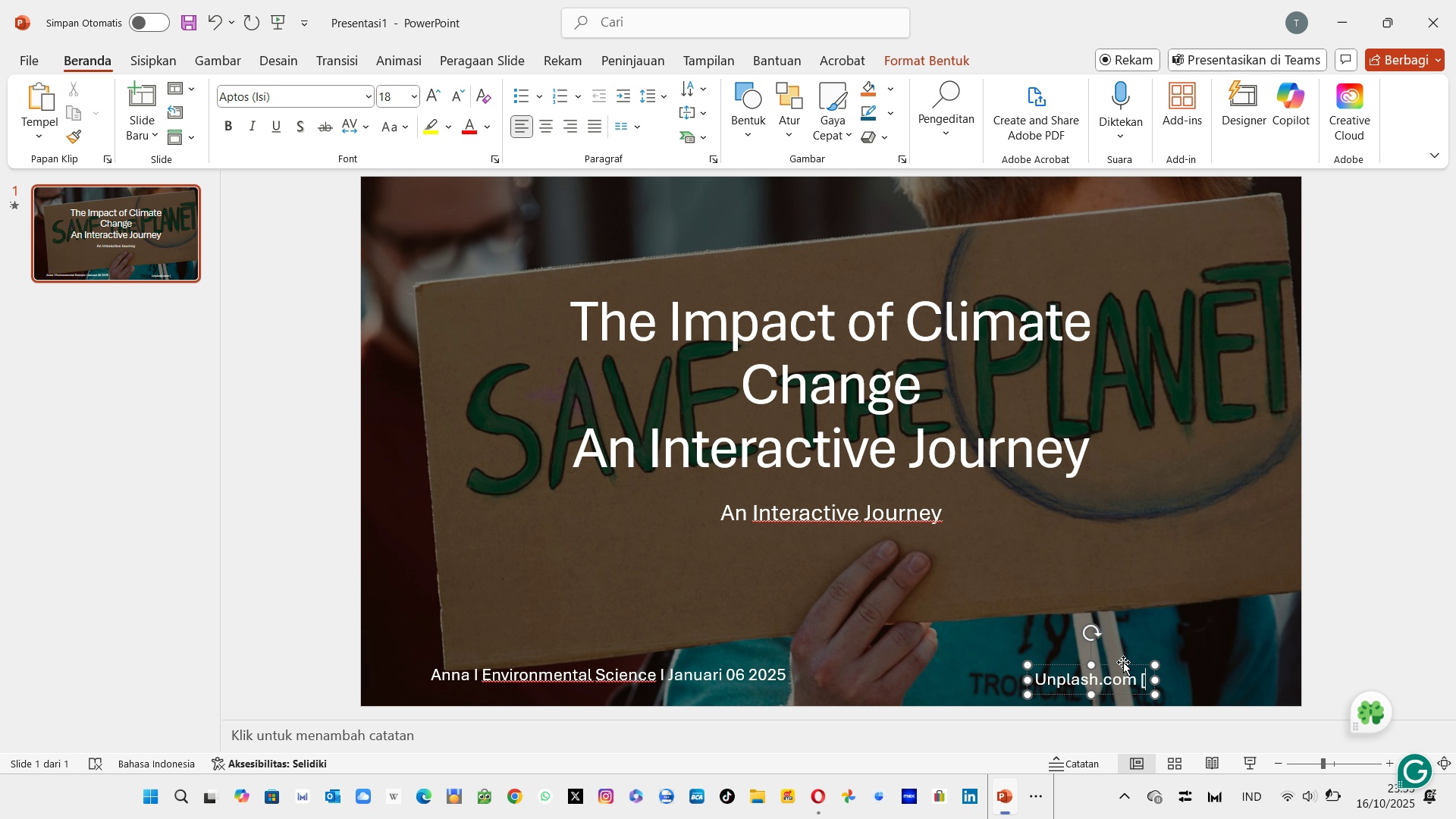 
type(Marksu)
key(Backspace)
key(Backspace)
type(us)
 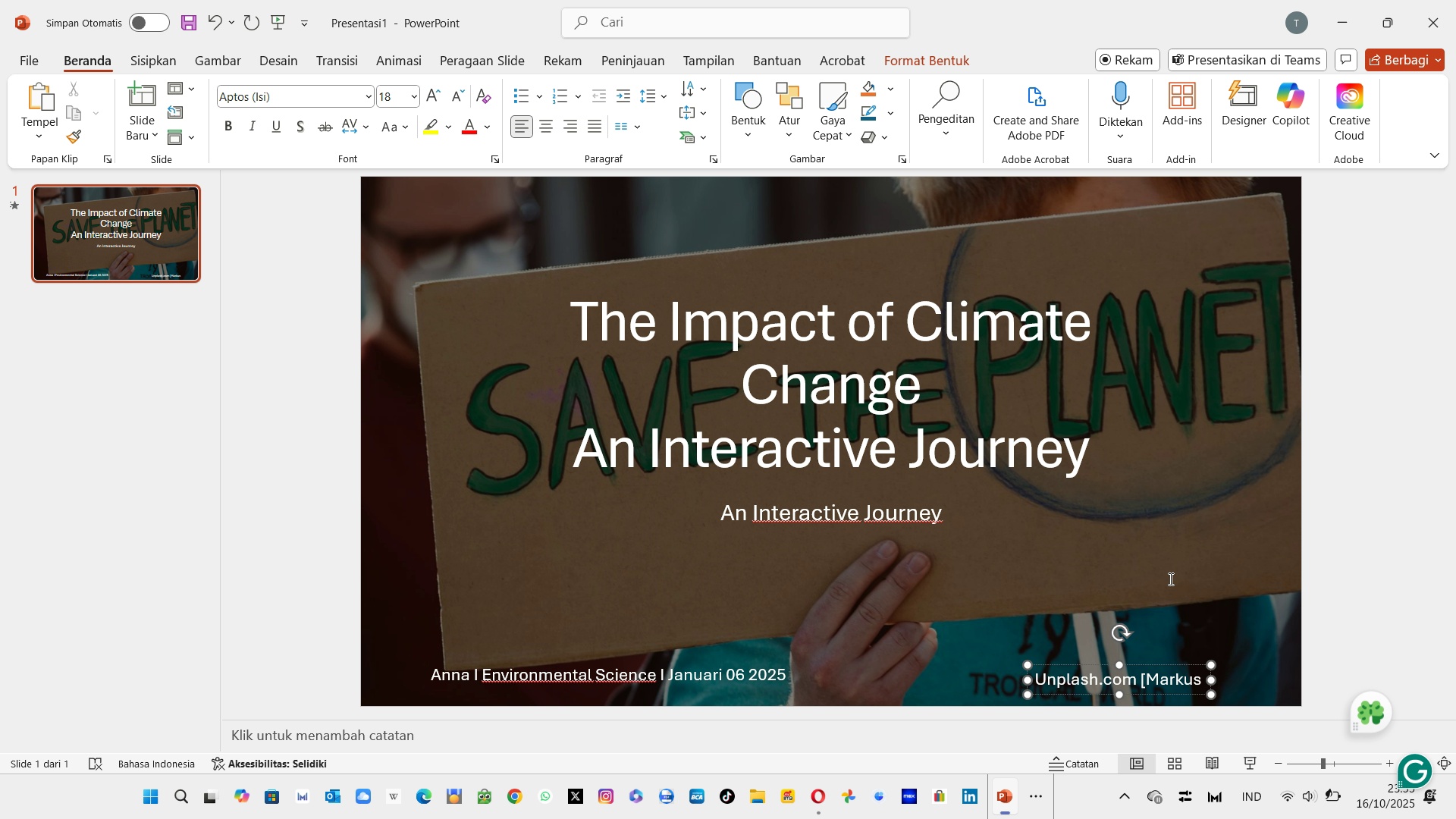 
key(Alt+AltLeft)
 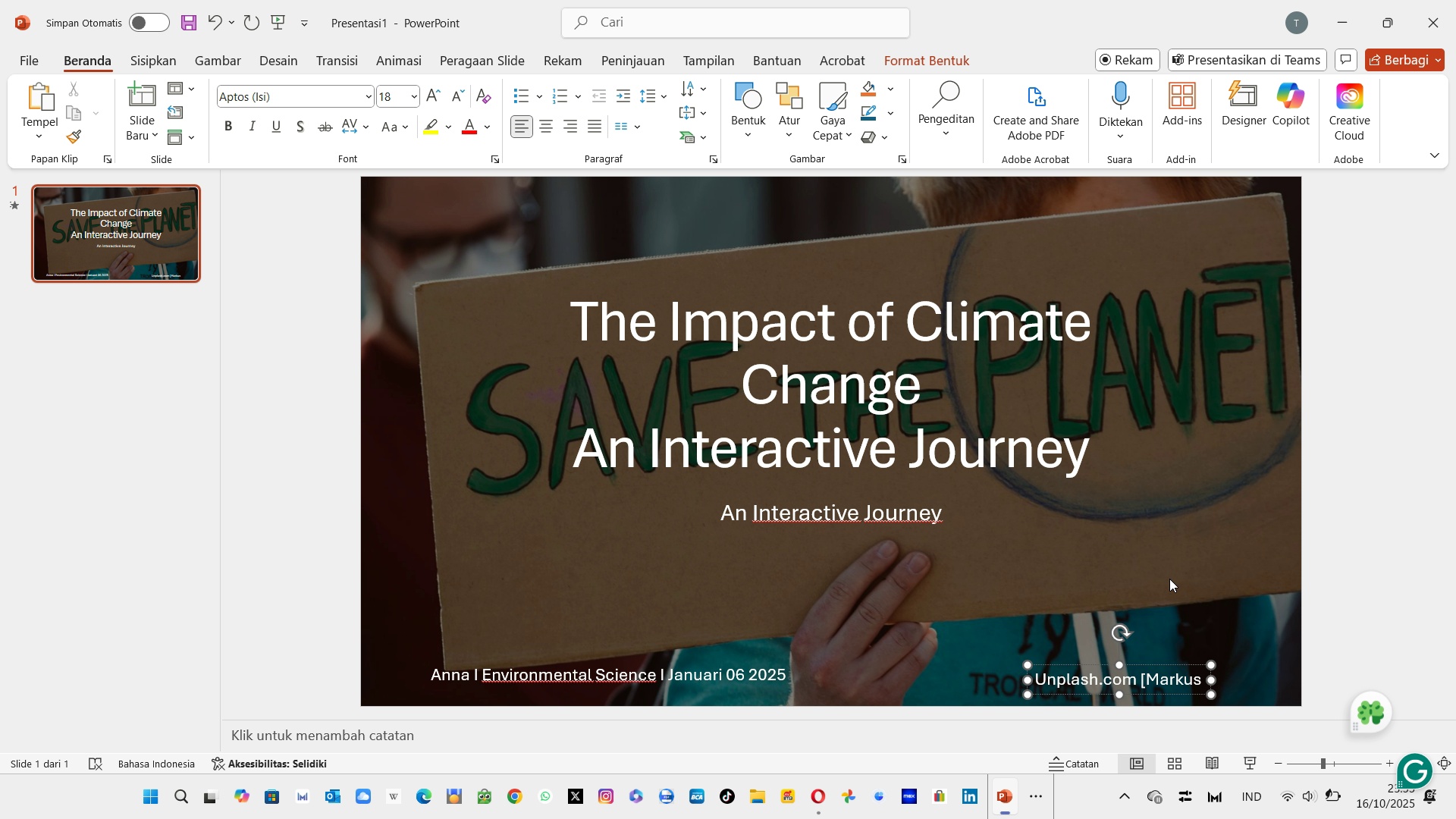 
key(Alt+Tab)
 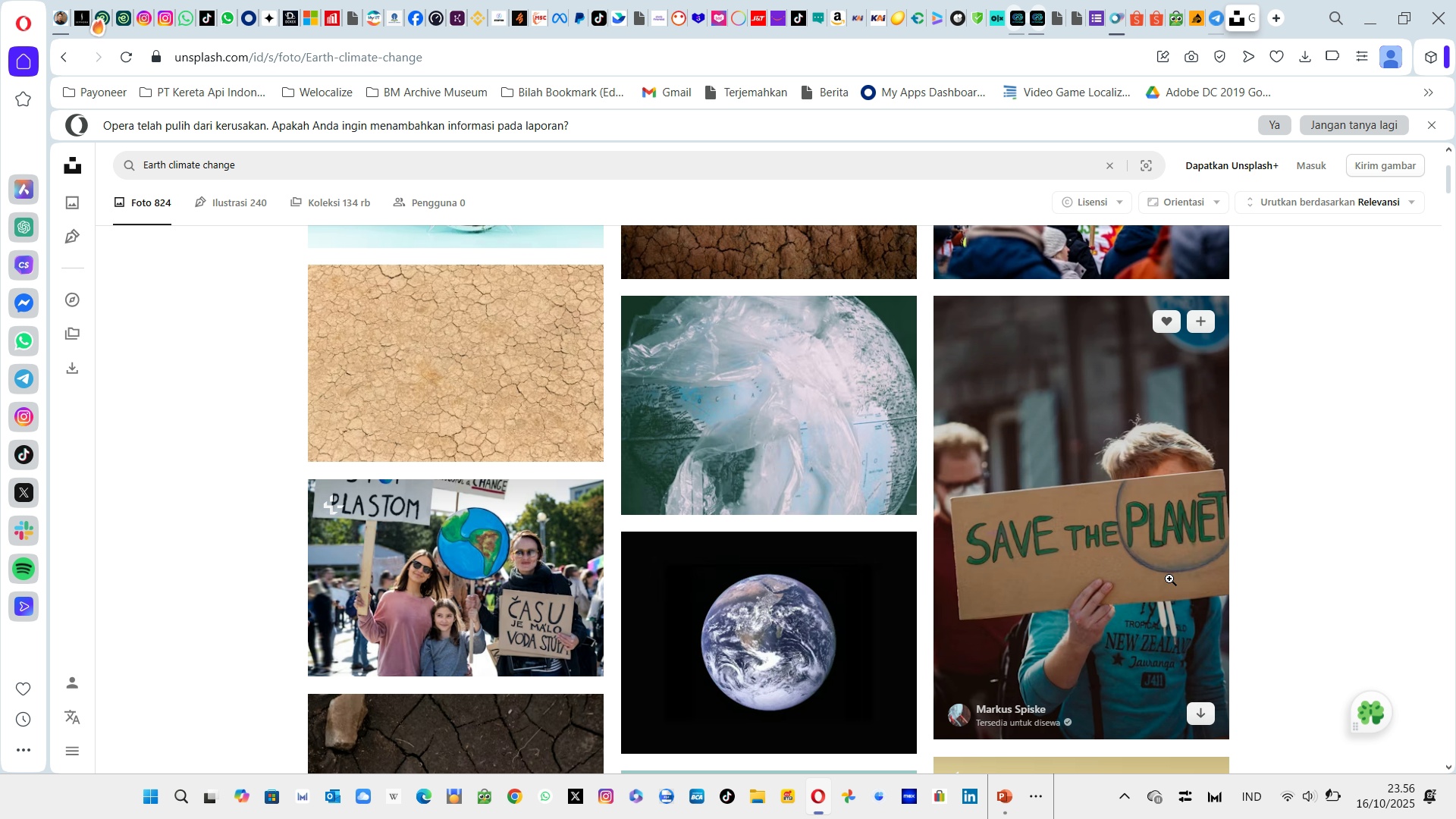 
key(Alt+AltLeft)
 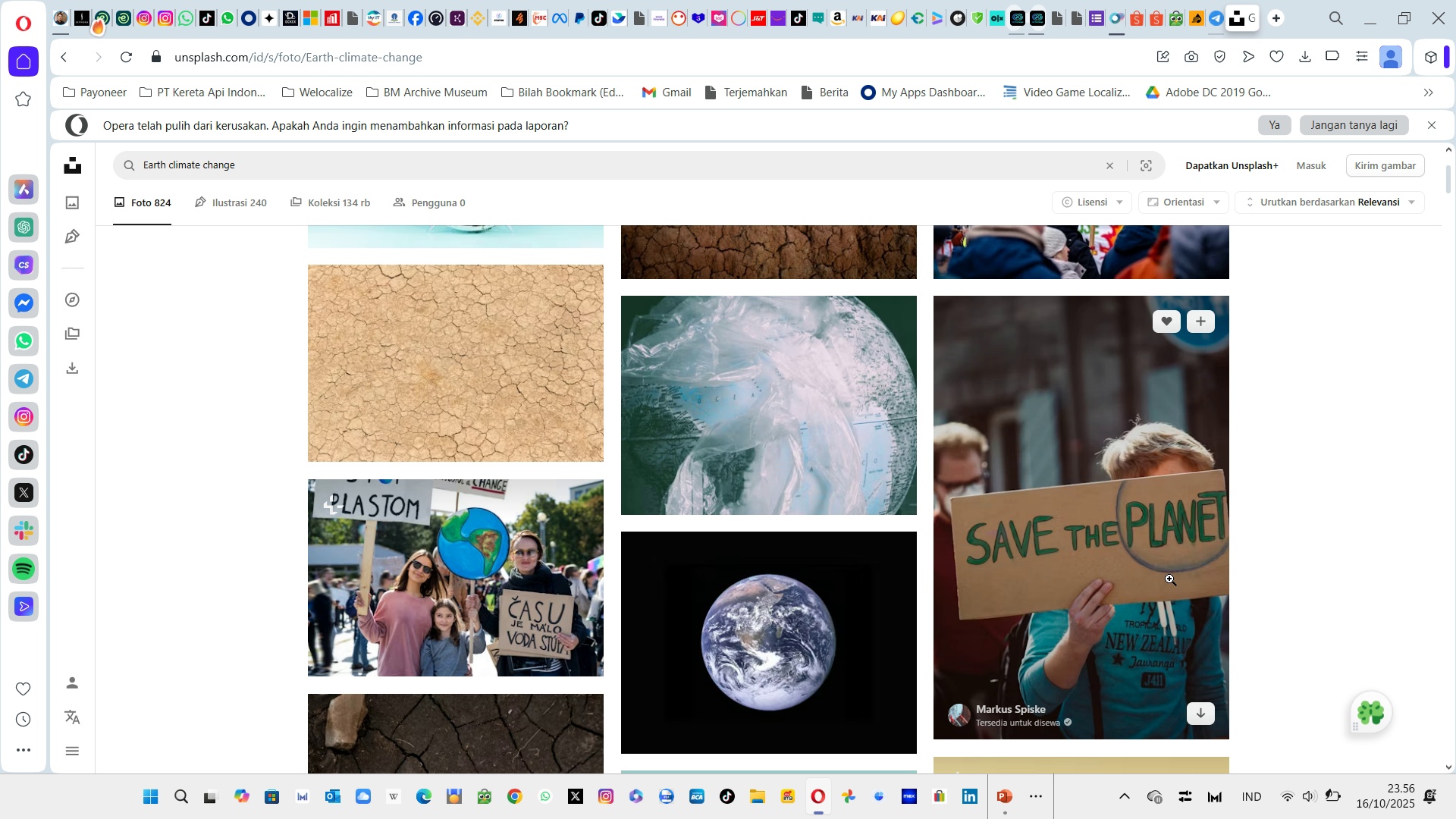 
key(Alt+Tab)
 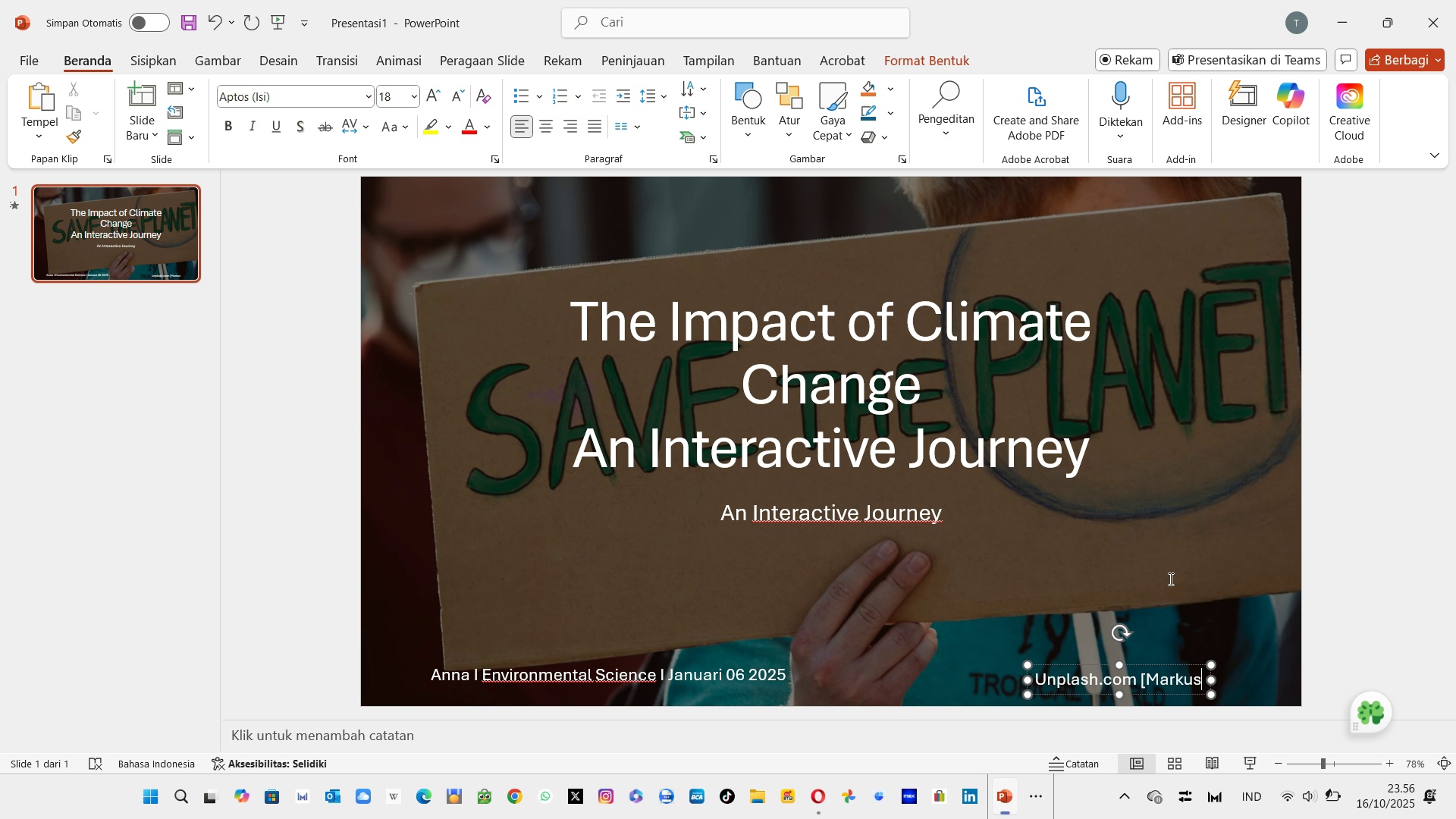 
key(Alt+AltLeft)
 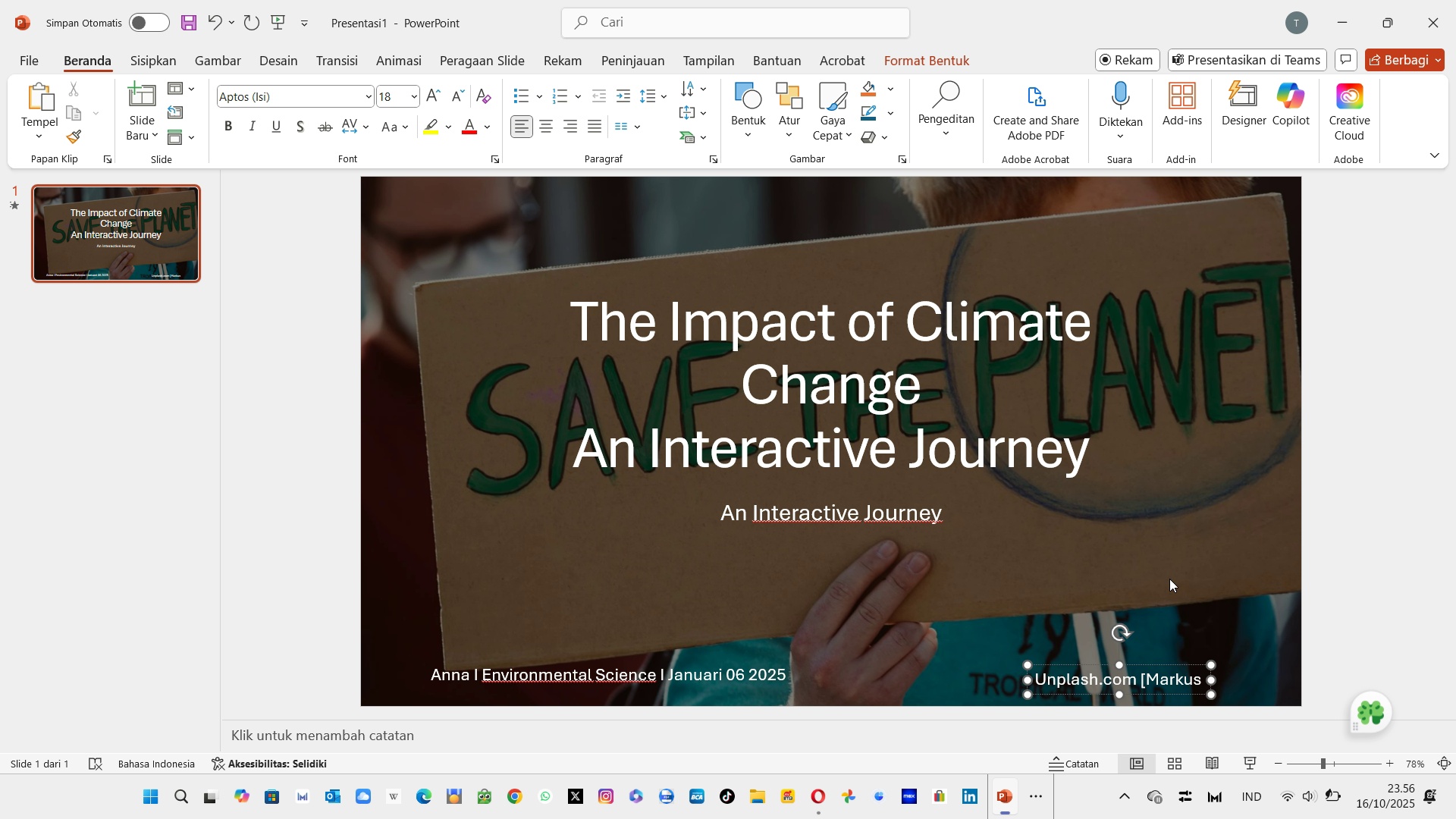 
key(Alt+Tab)
 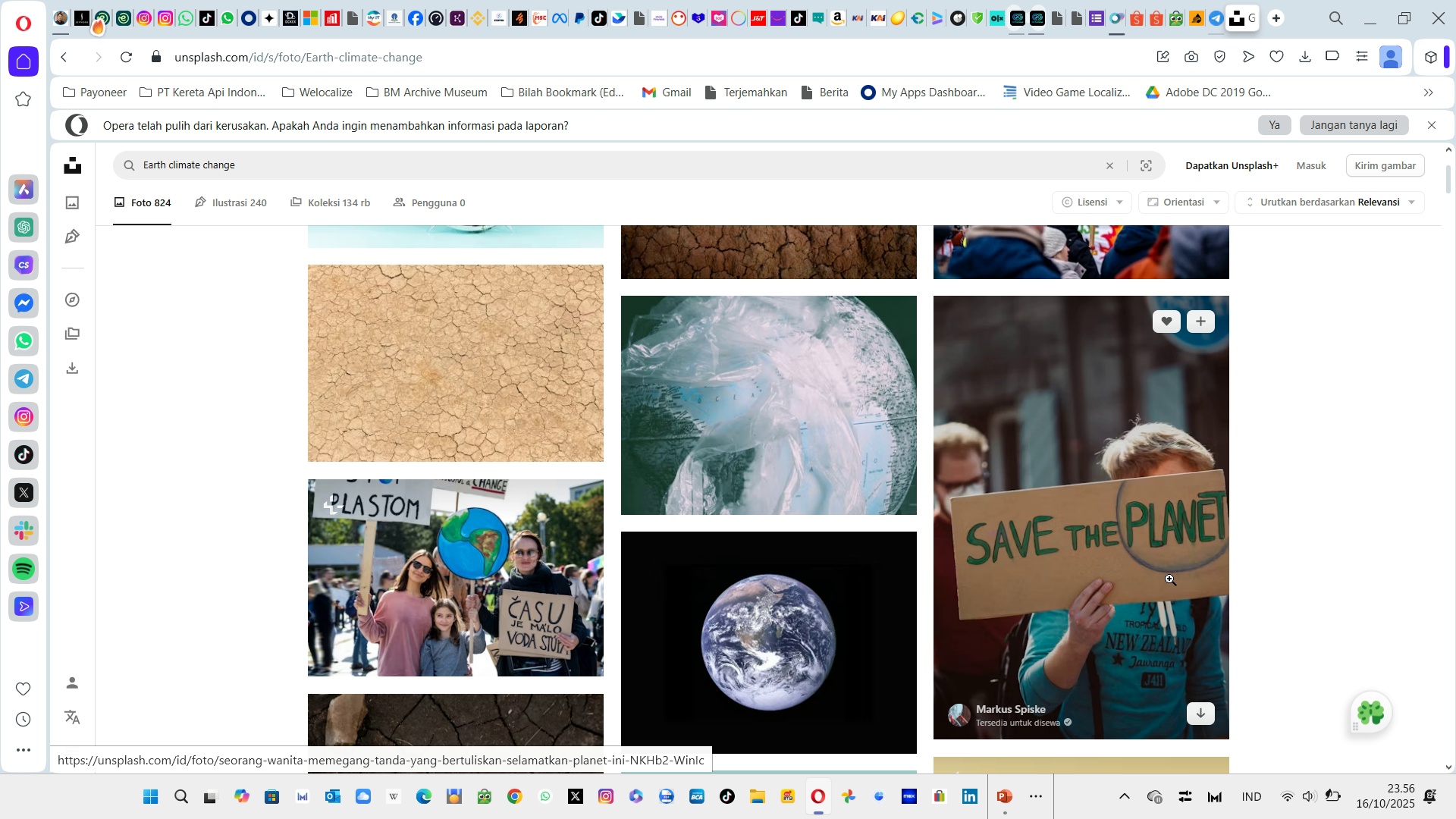 
hold_key(key=AltLeft, duration=0.31)
 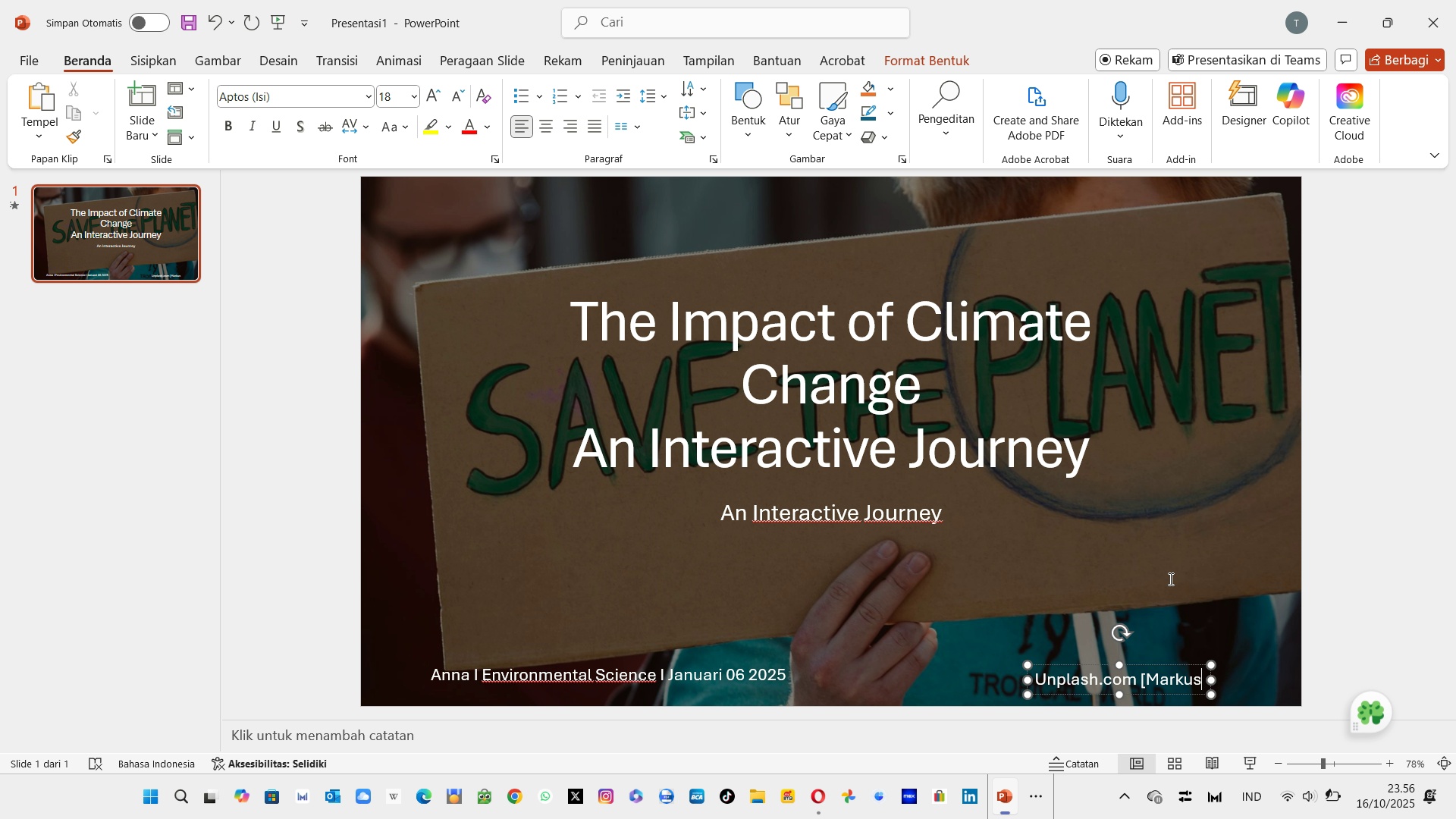 
key(Tab)
type( Spiske[)
key(Backspace)
type([)
key(Backspace)
type(])
key(Escape)
key(Escape)
 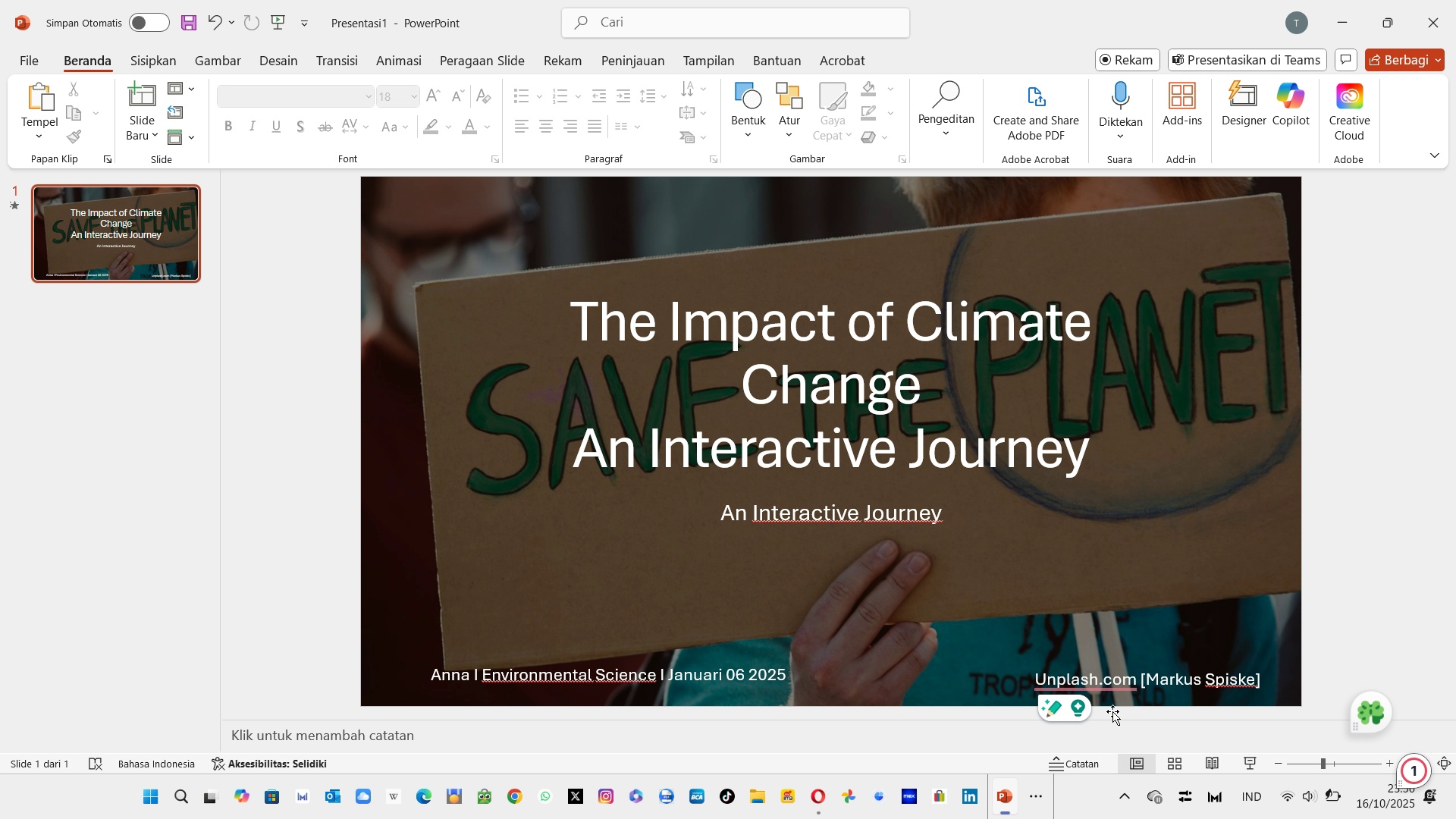 
left_click([1097, 681])
 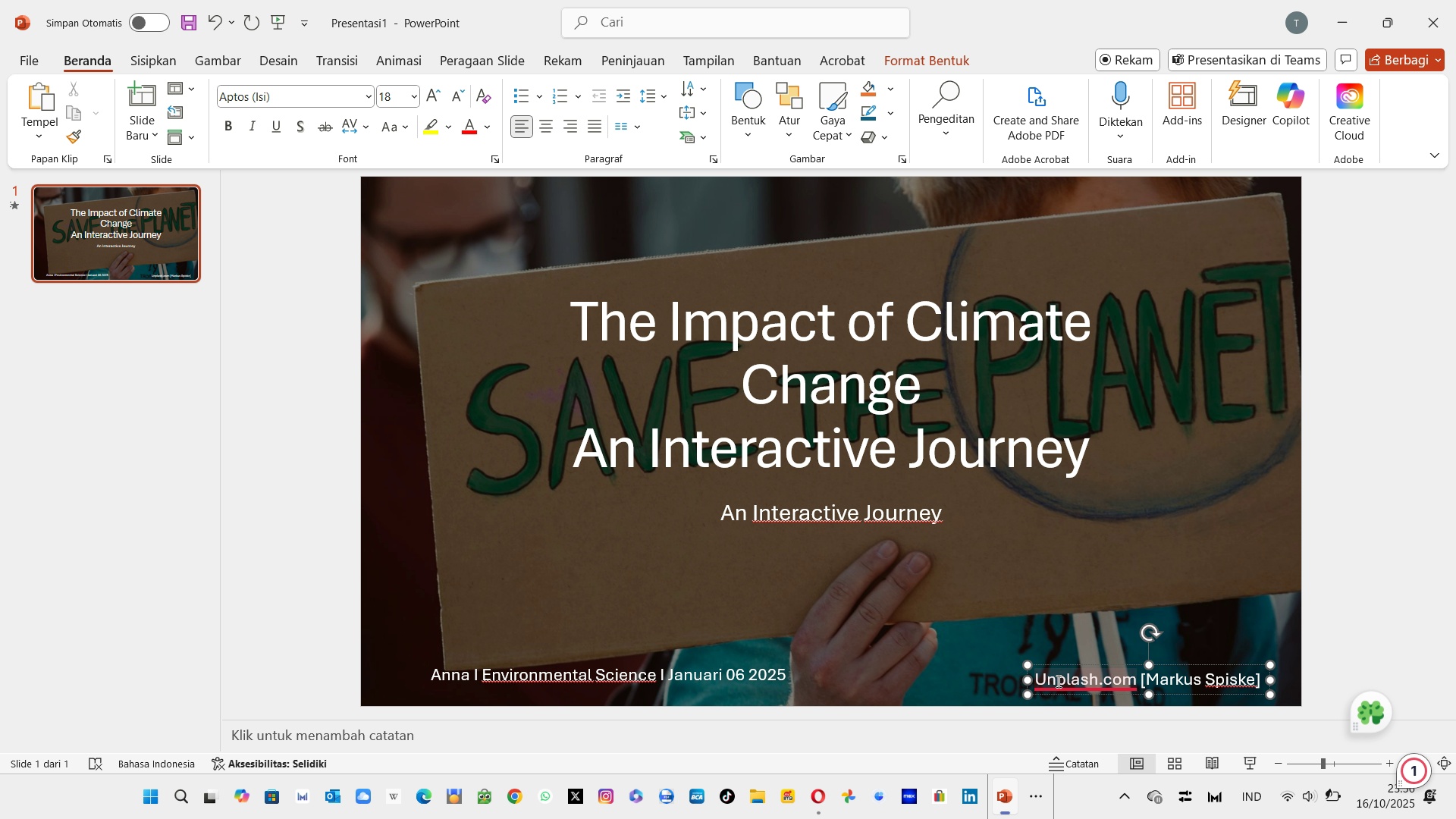 
left_click([1057, 682])
 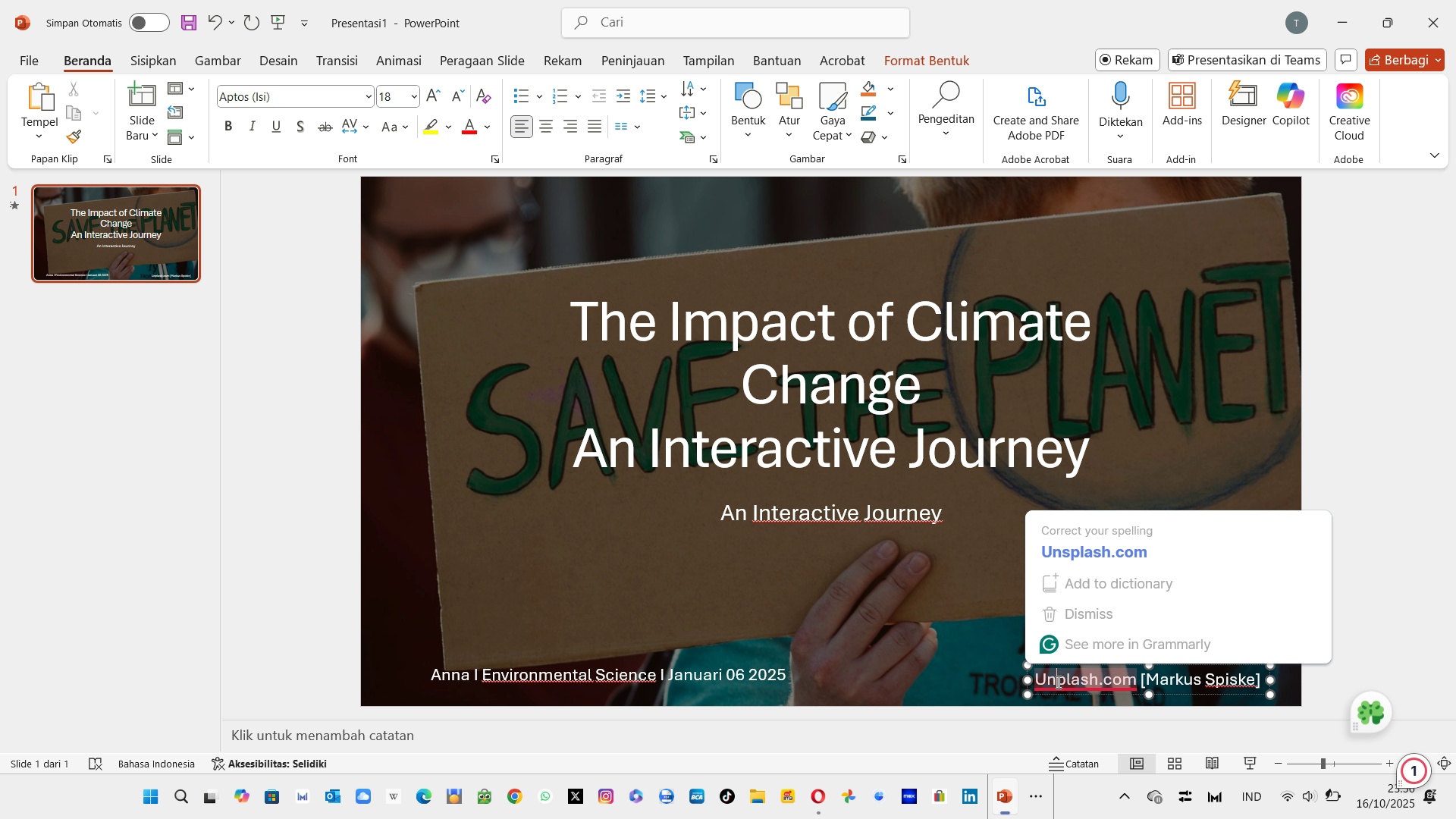 
key(A)
 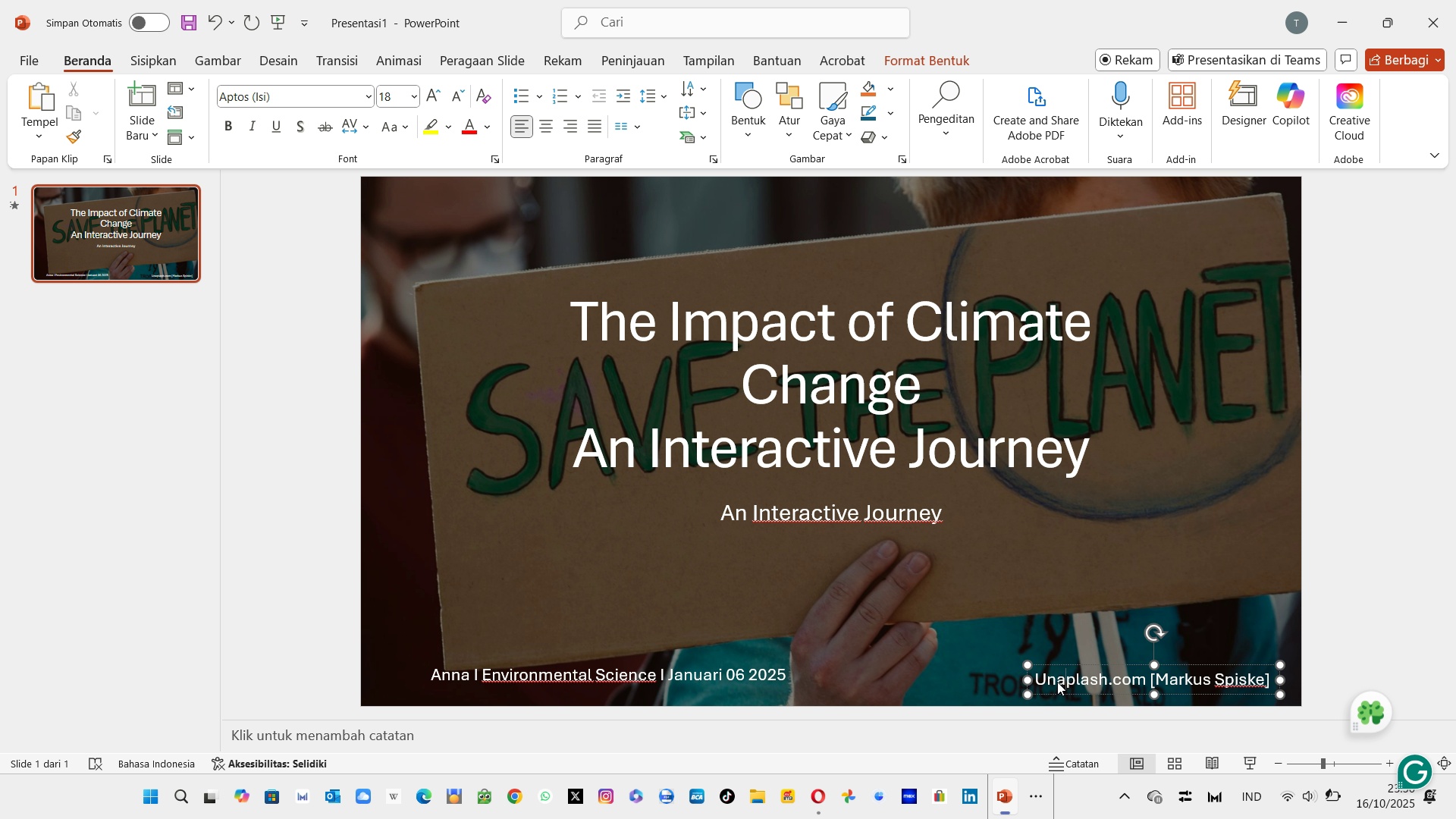 
key(Backspace)
 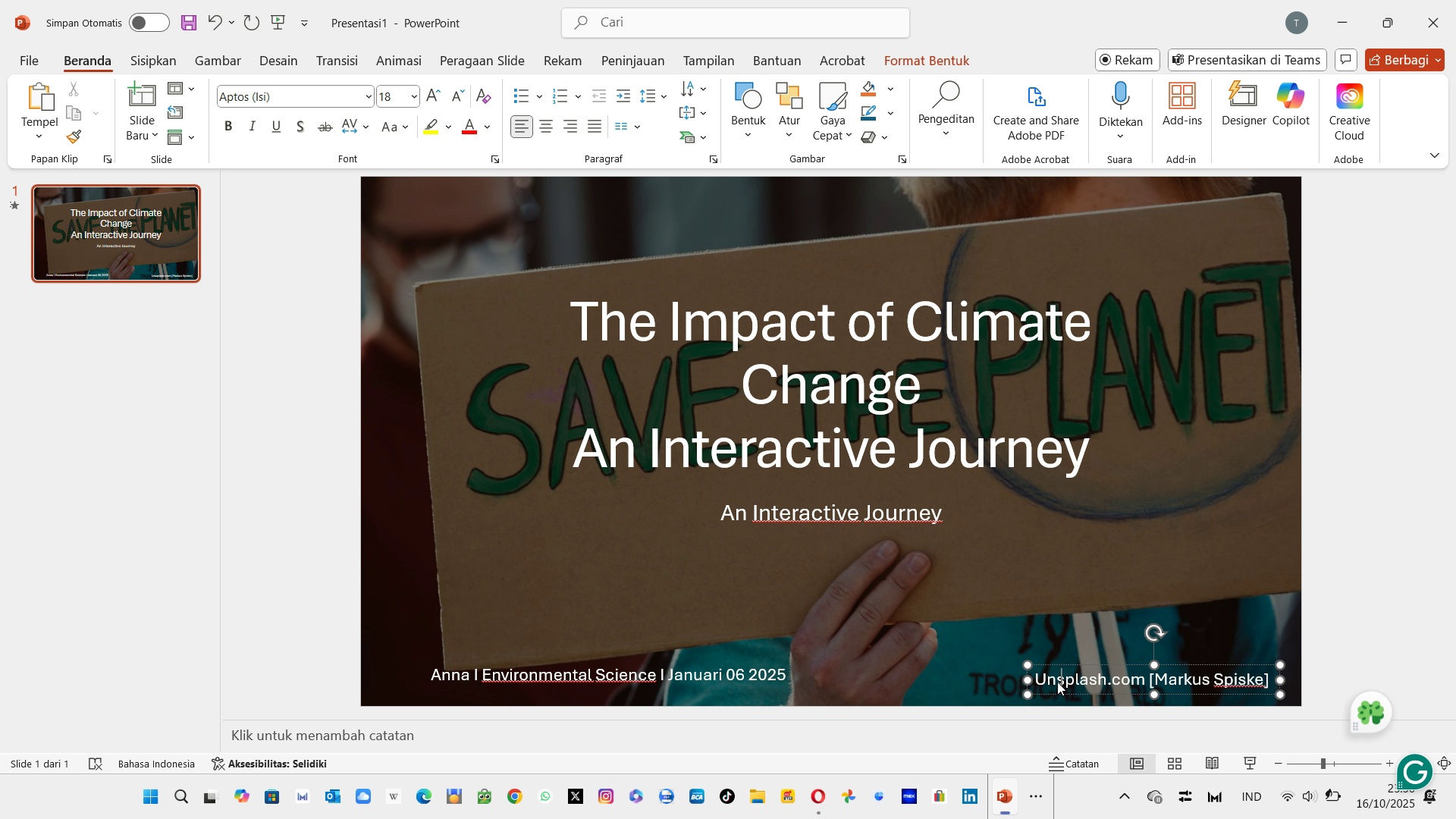 
key(S)
 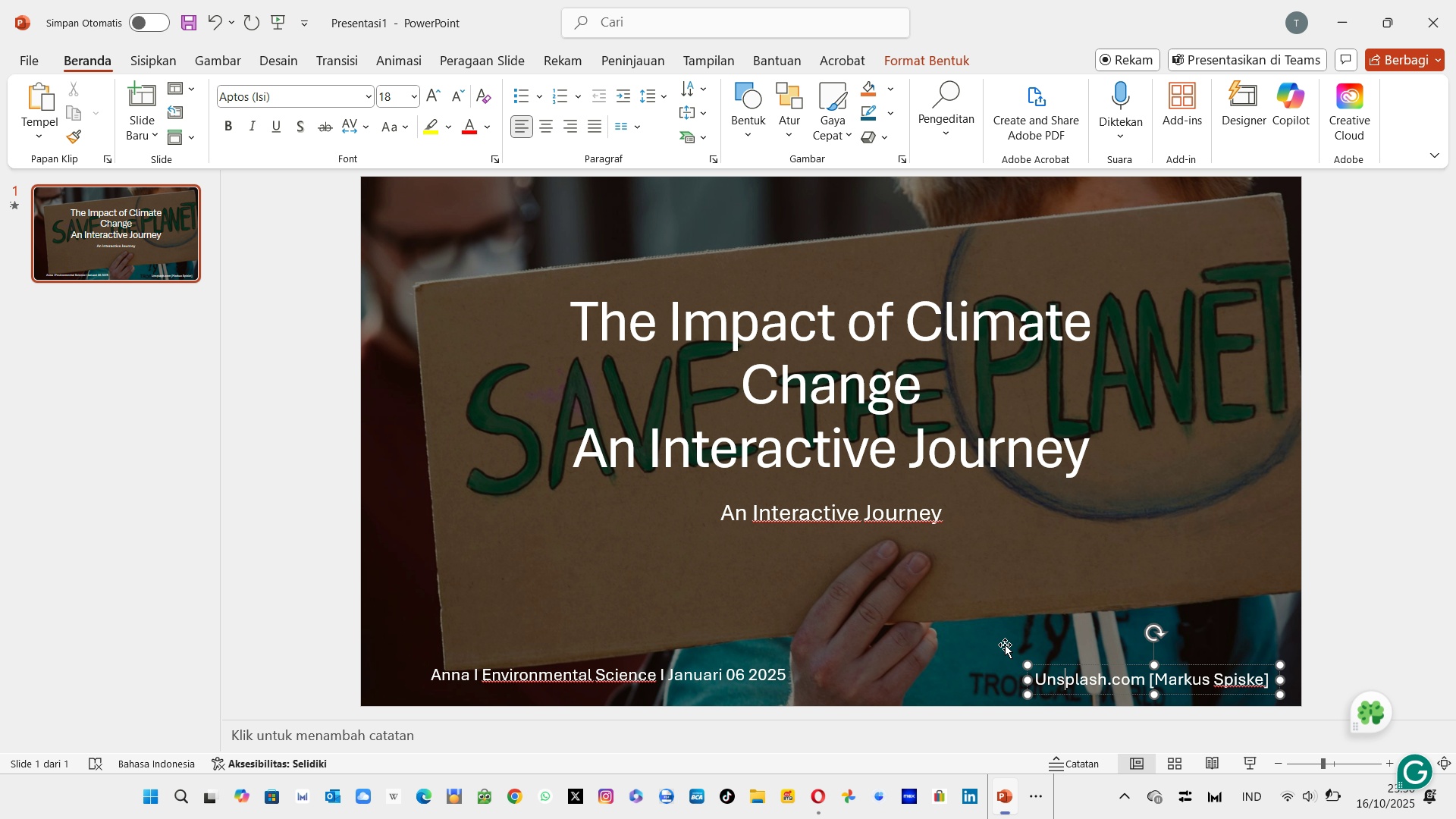 
key(Escape)
 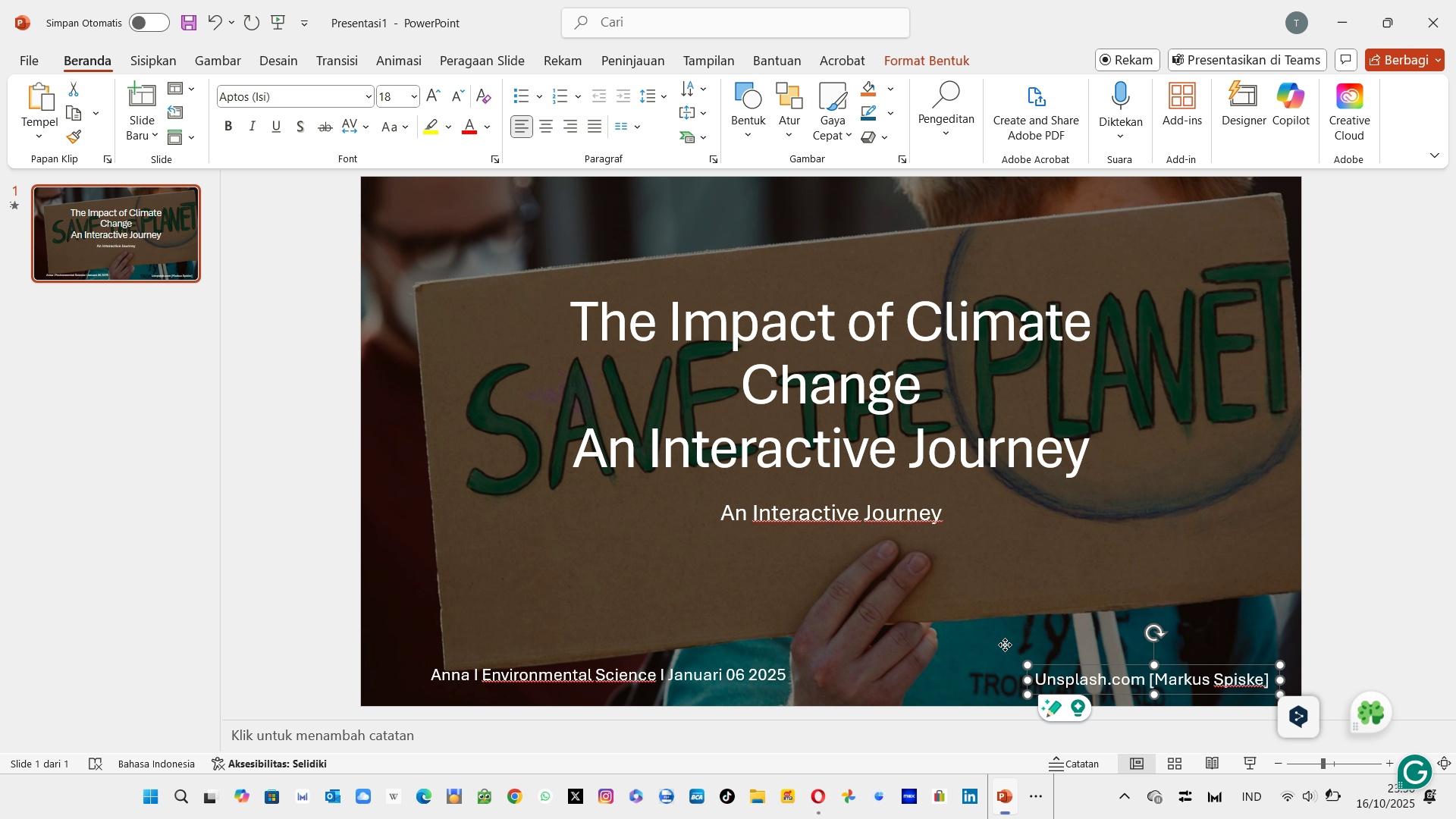 
left_click([1005, 645])
 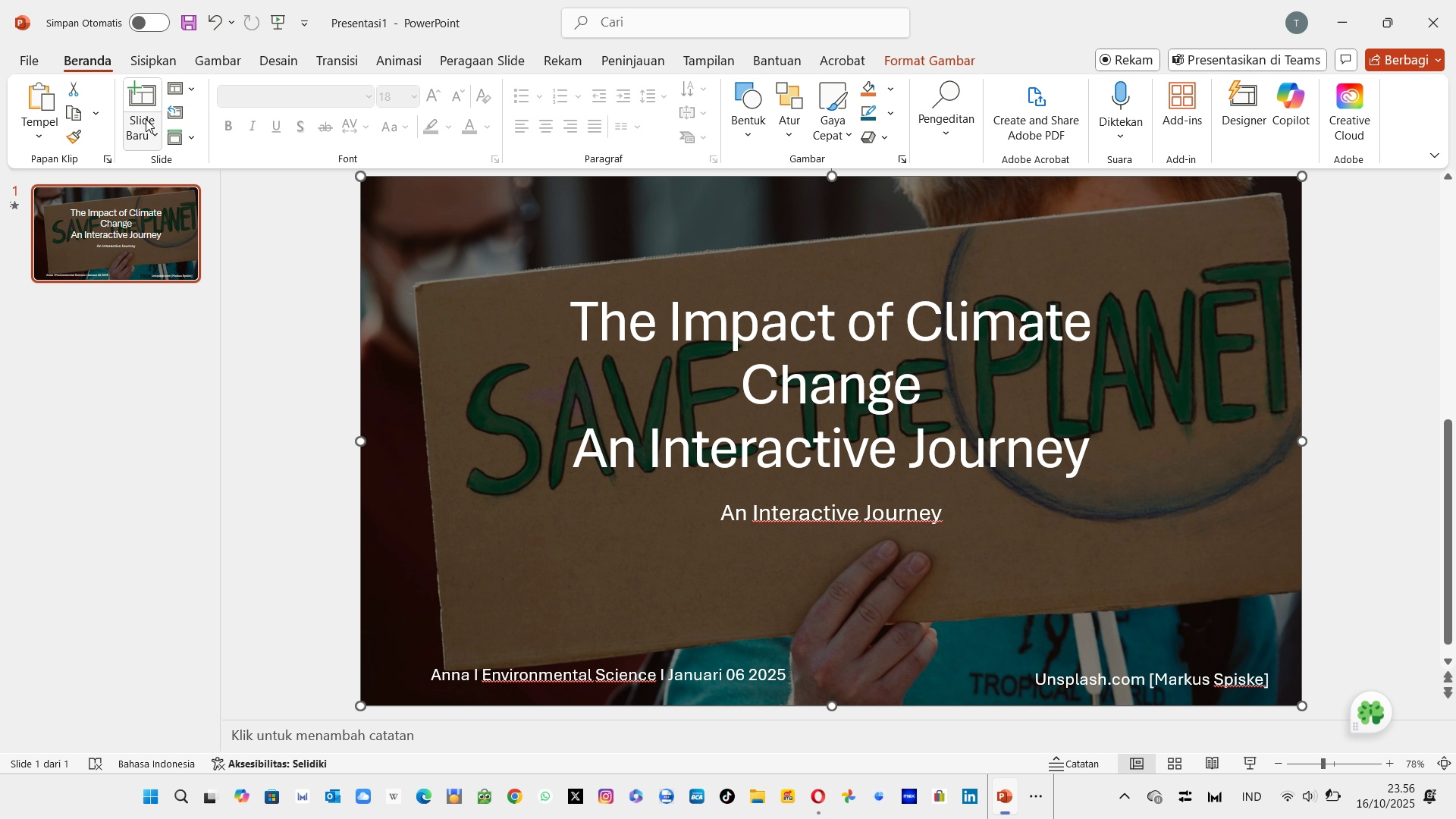 
left_click([140, 107])
 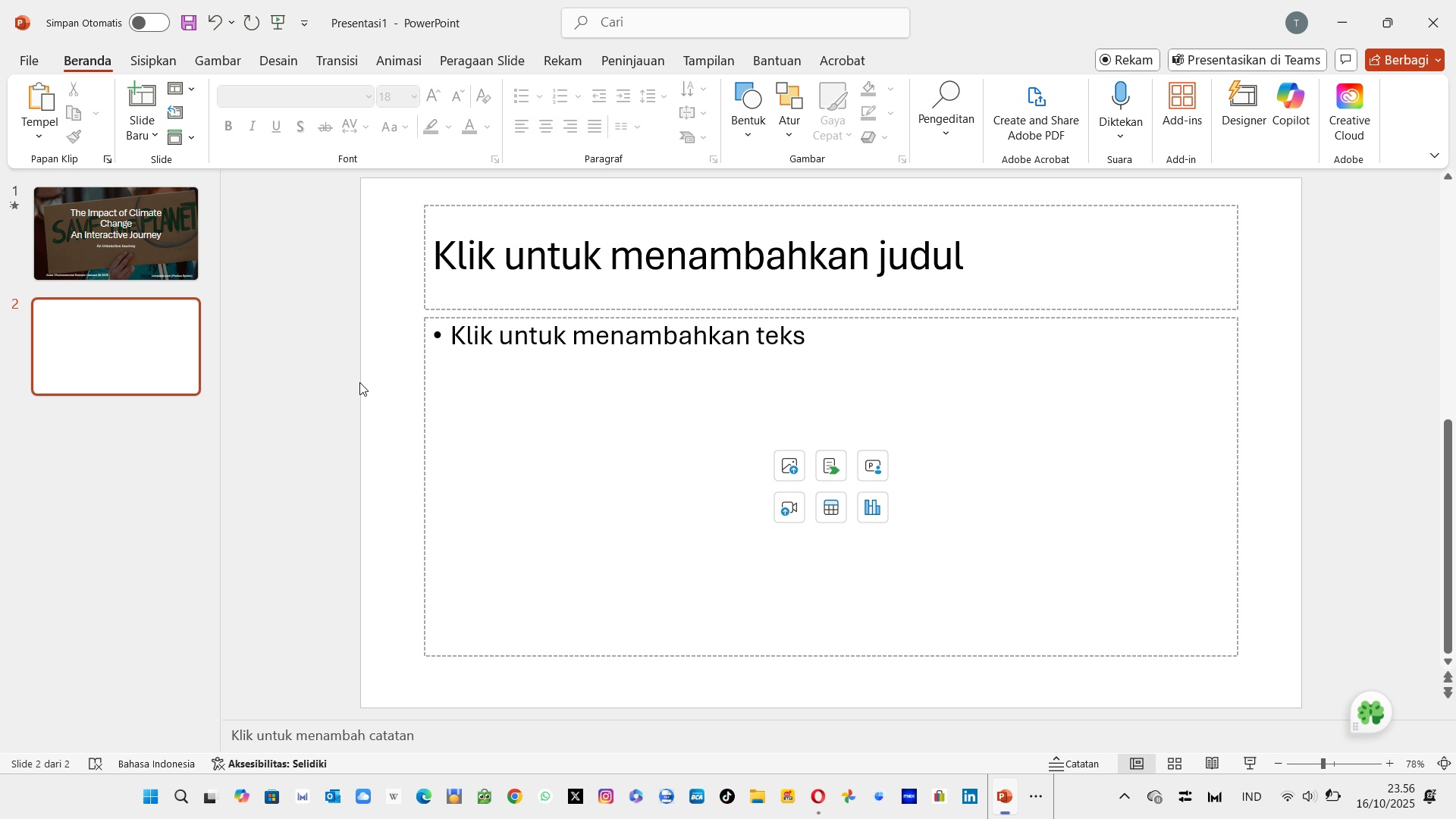 
wait(17.85)
 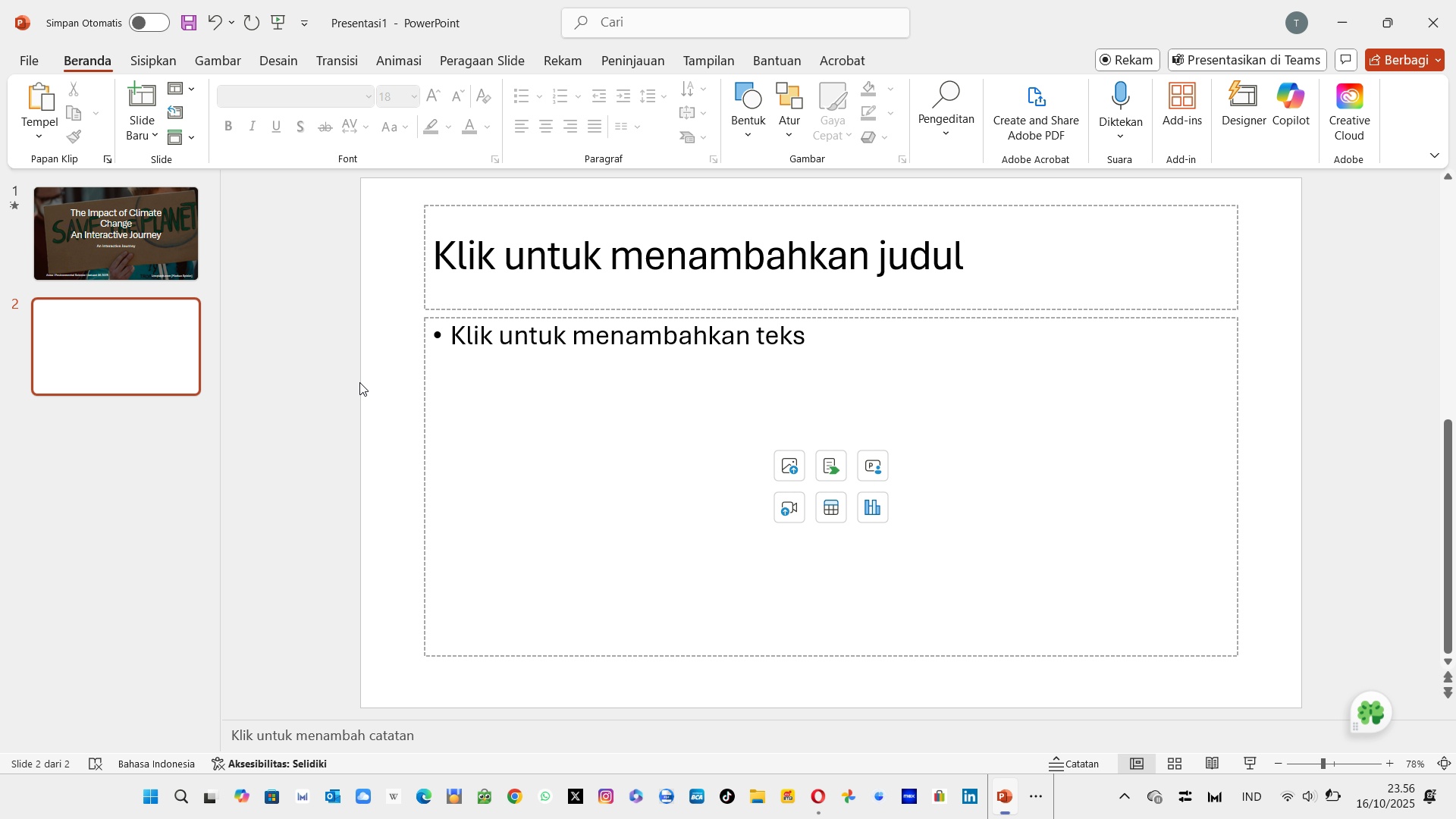 
left_click([169, 271])
 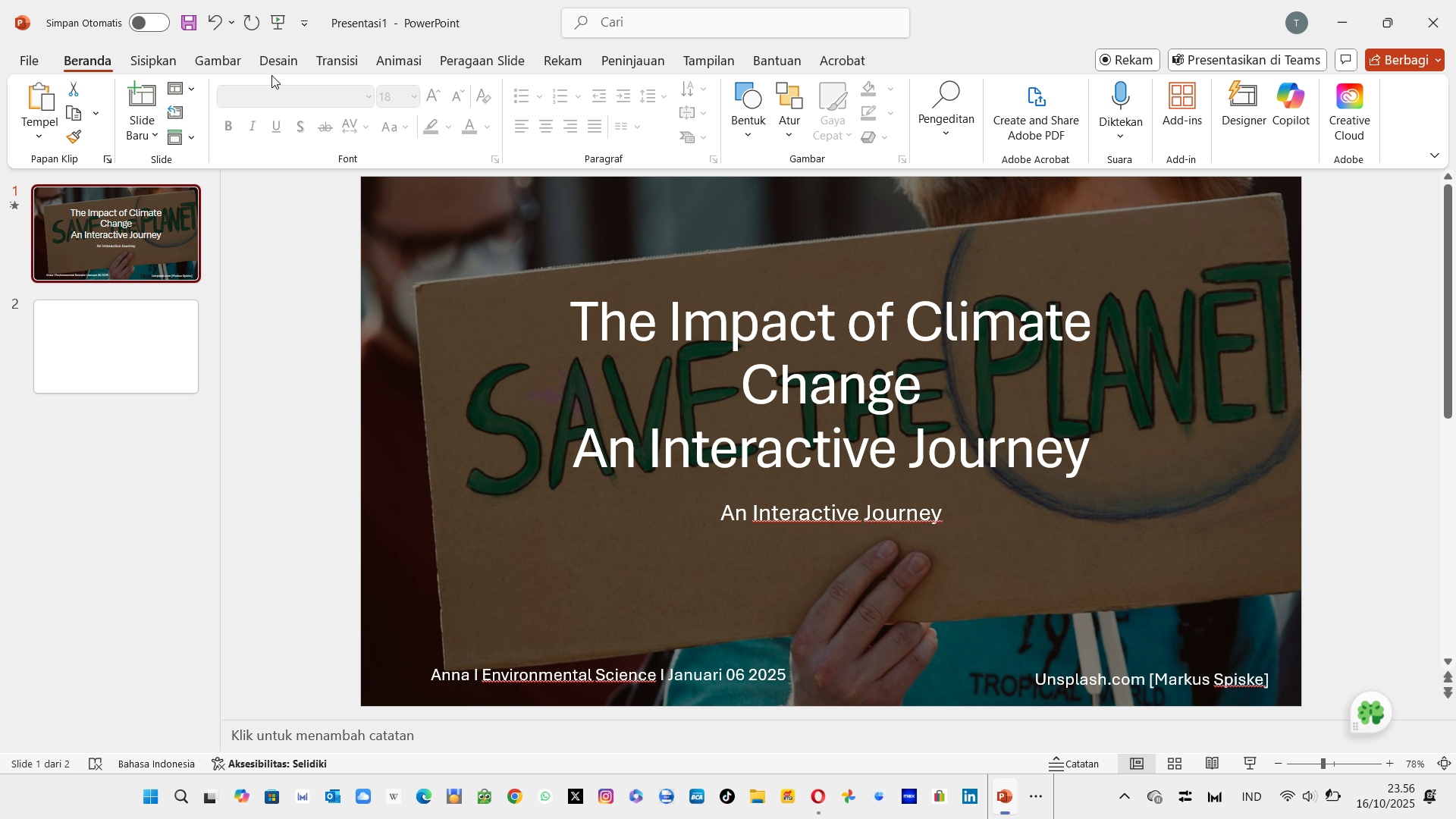 
left_click([795, 377])
 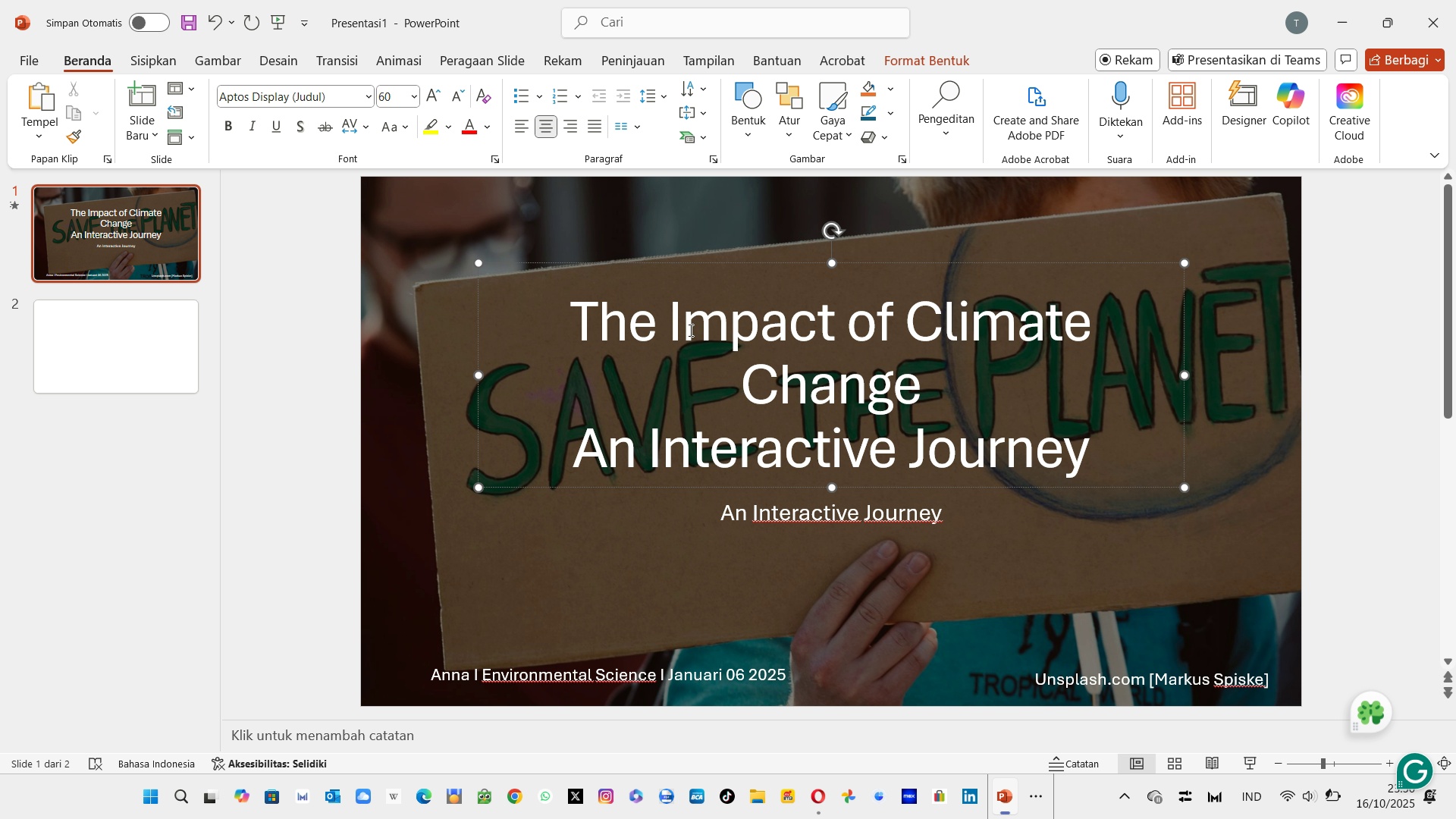 
left_click([689, 330])
 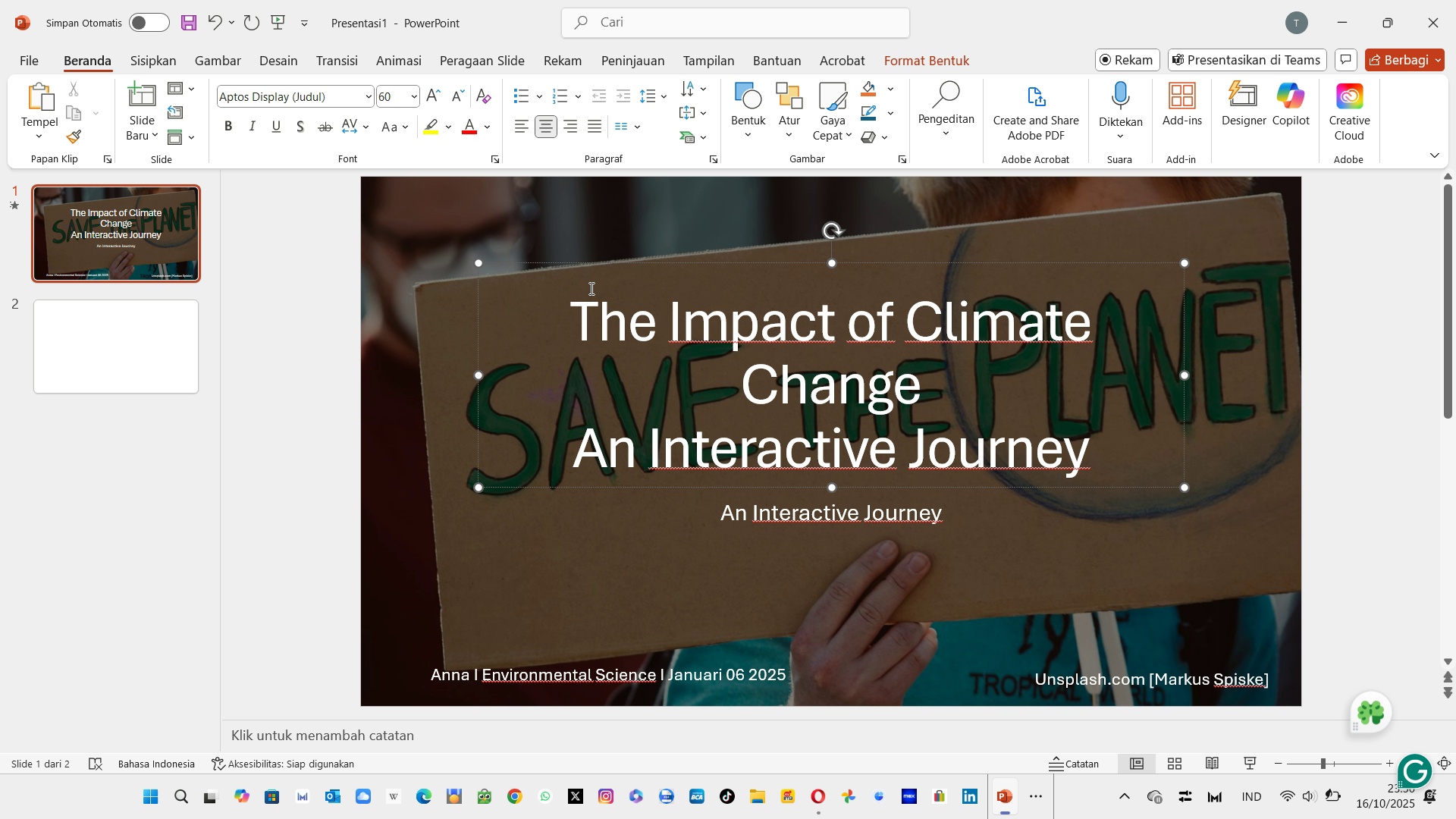 
left_click([590, 288])
 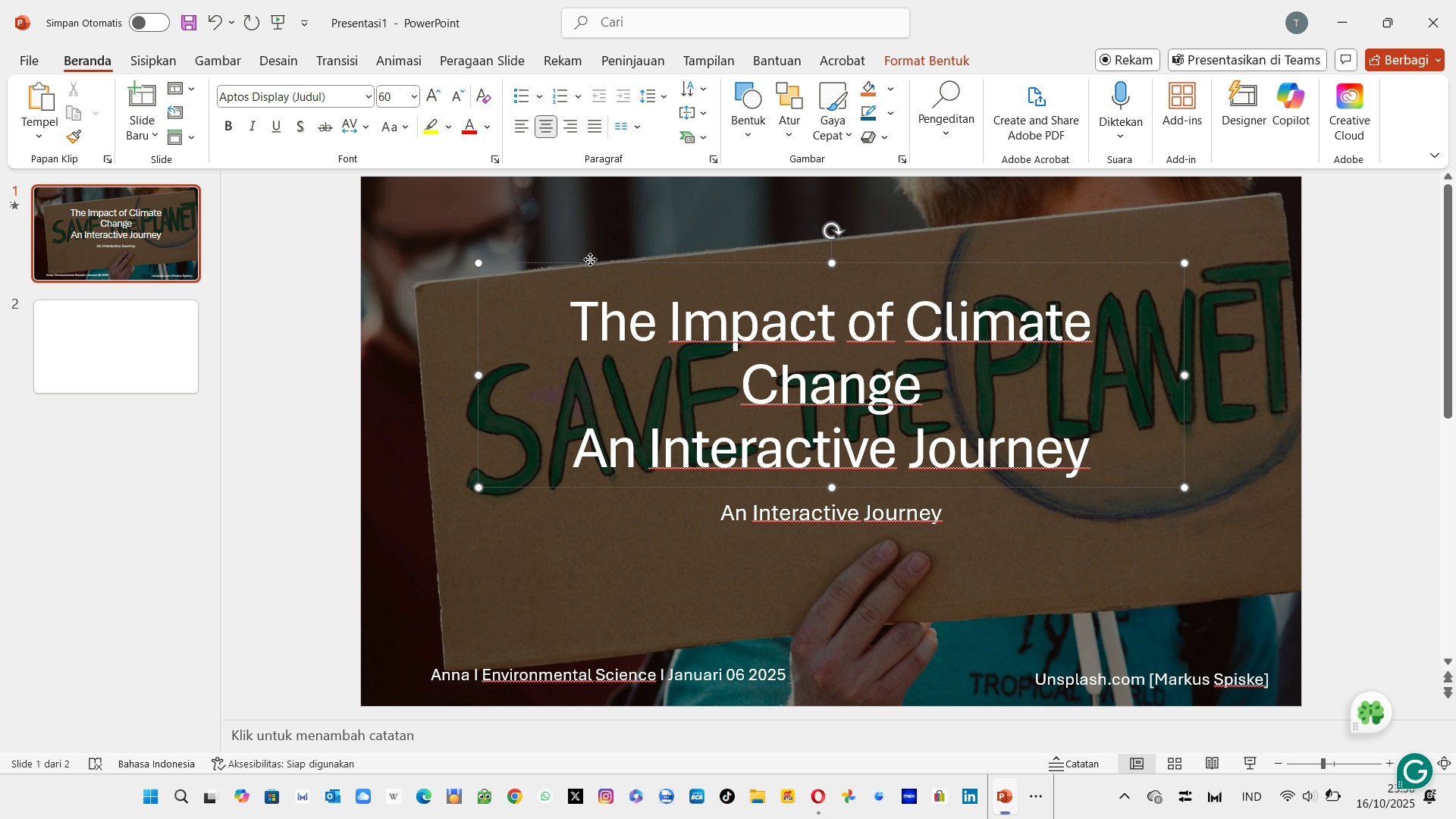 
left_click([590, 259])
 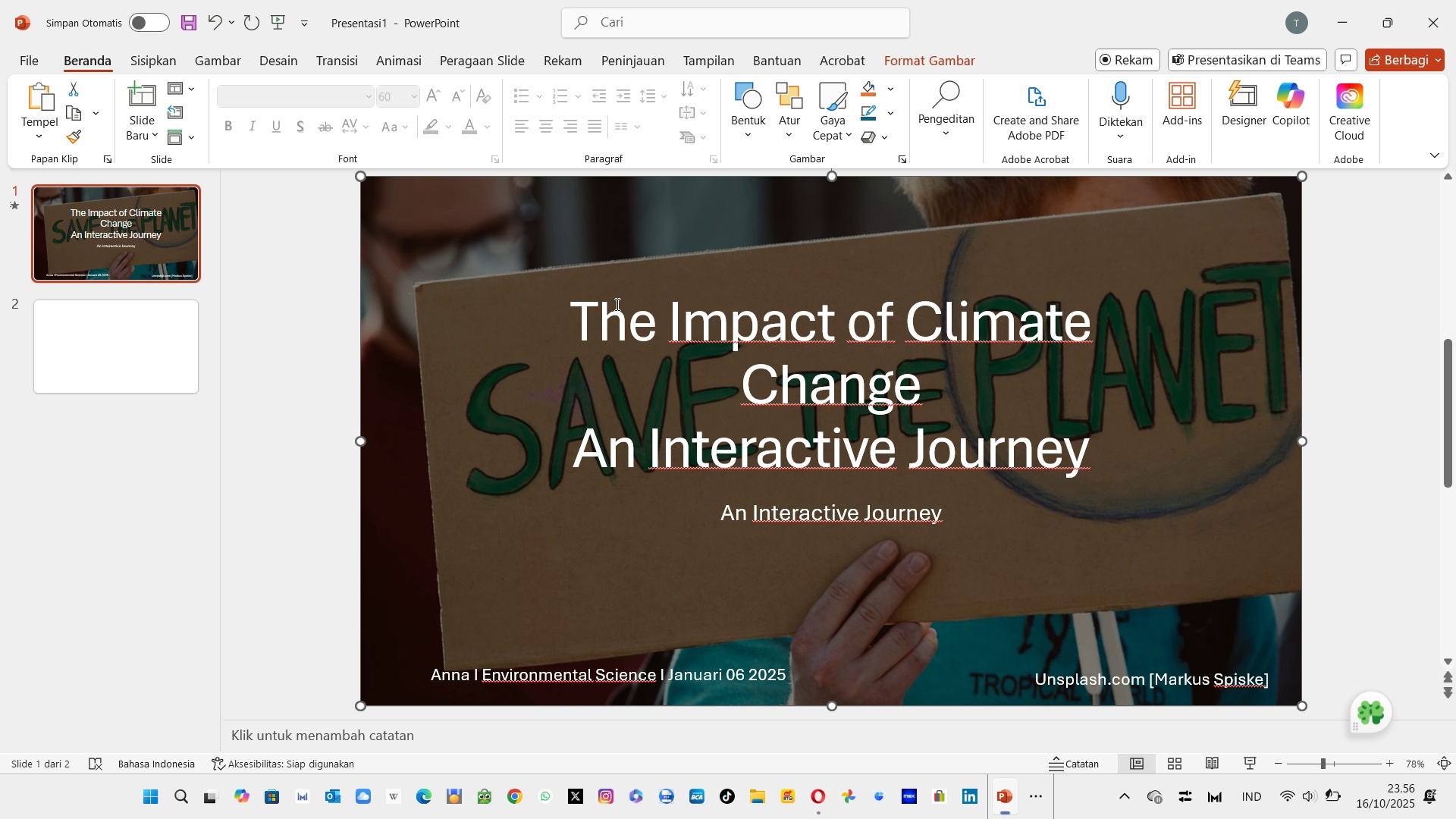 
left_click([616, 304])
 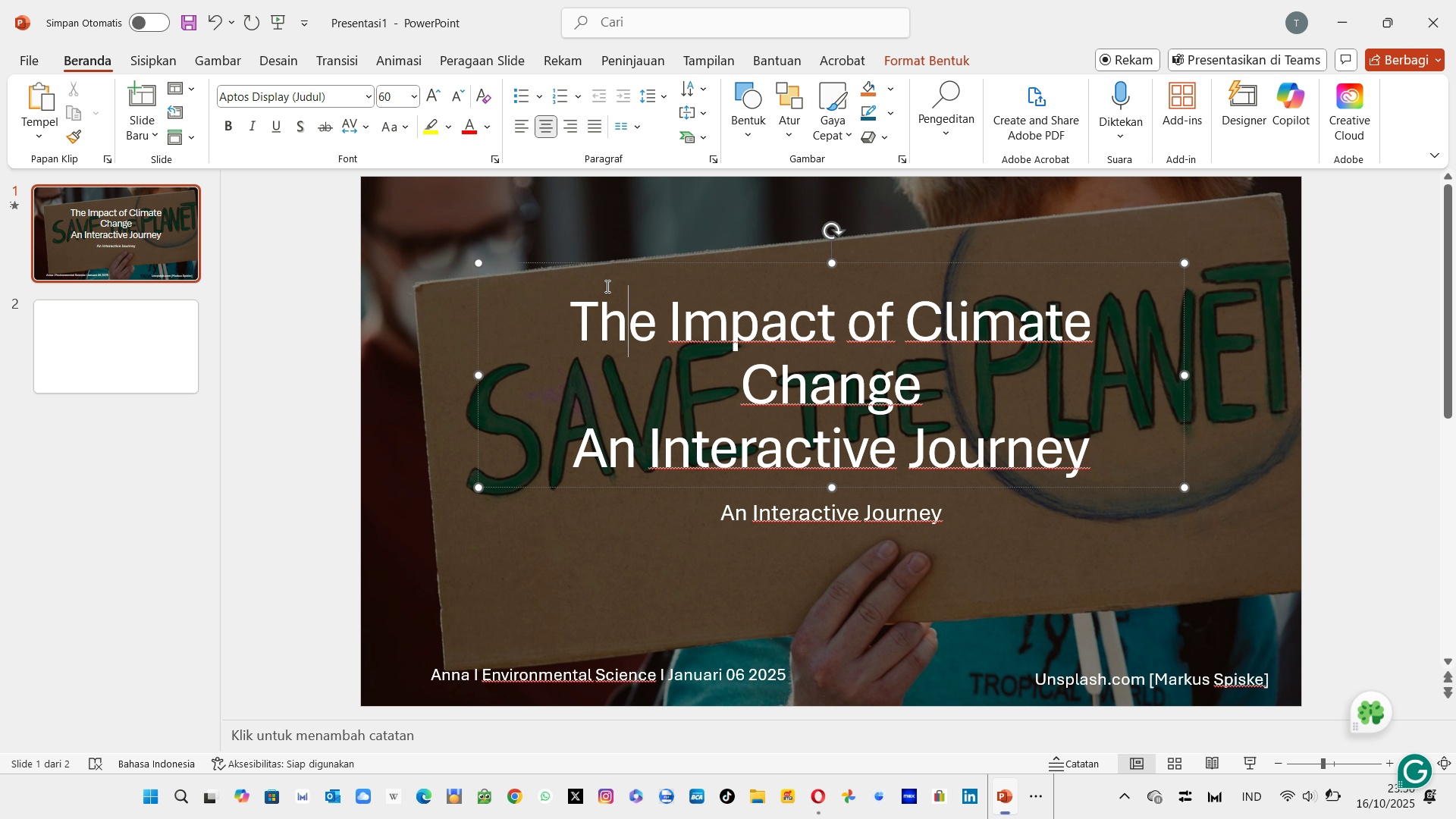 
left_click([606, 286])
 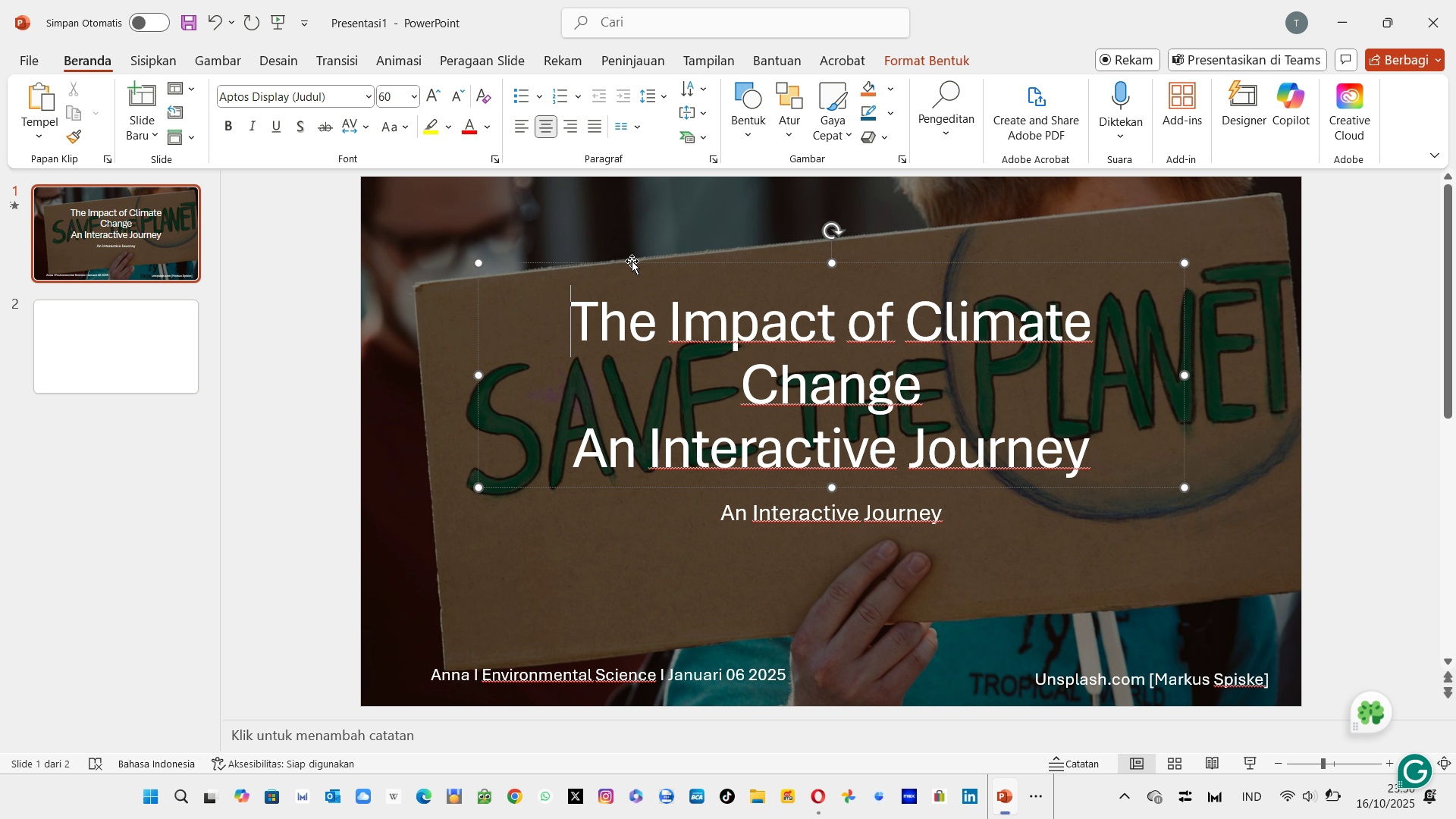 
double_click([635, 262])
 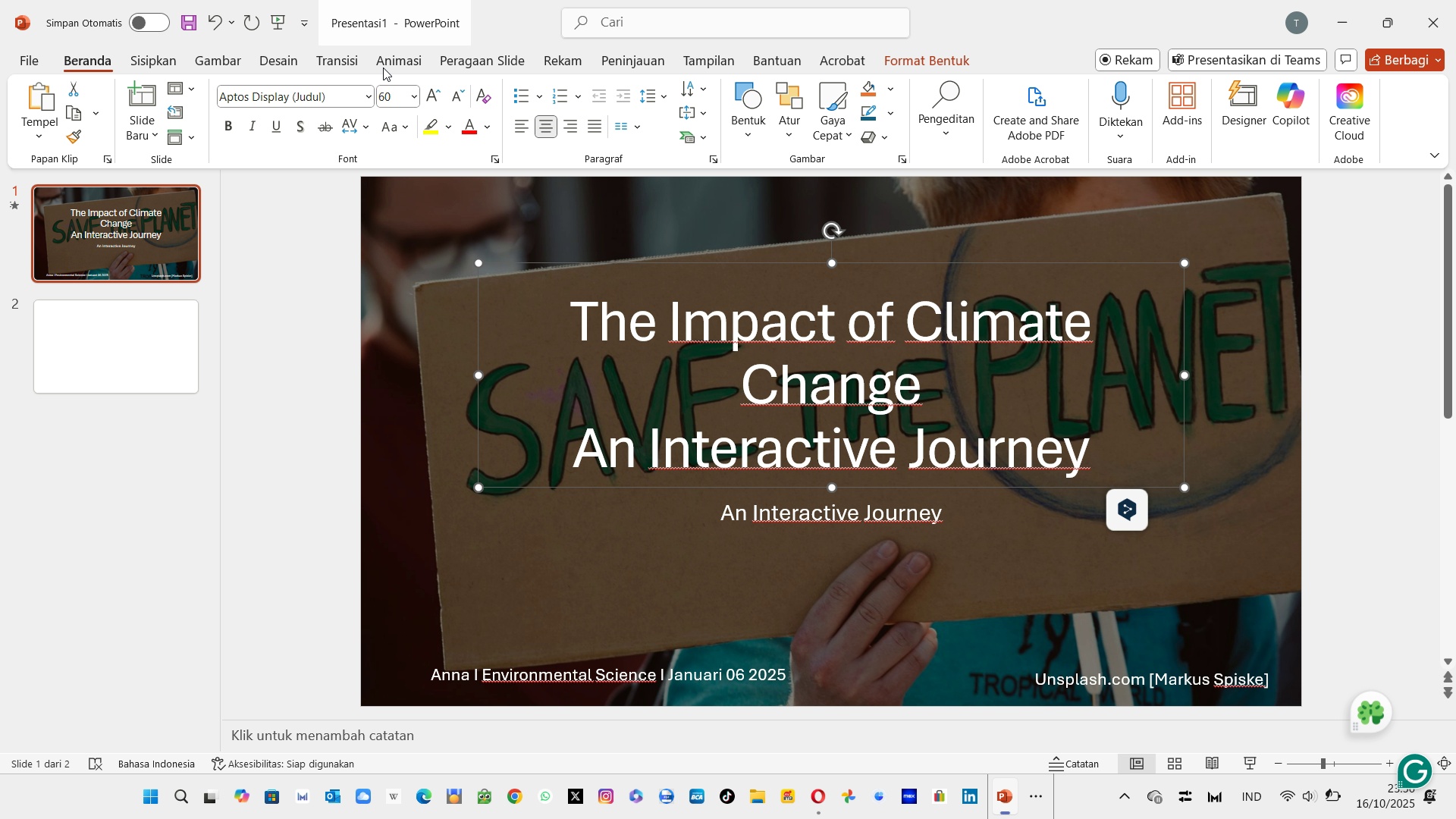 
left_click([400, 74])
 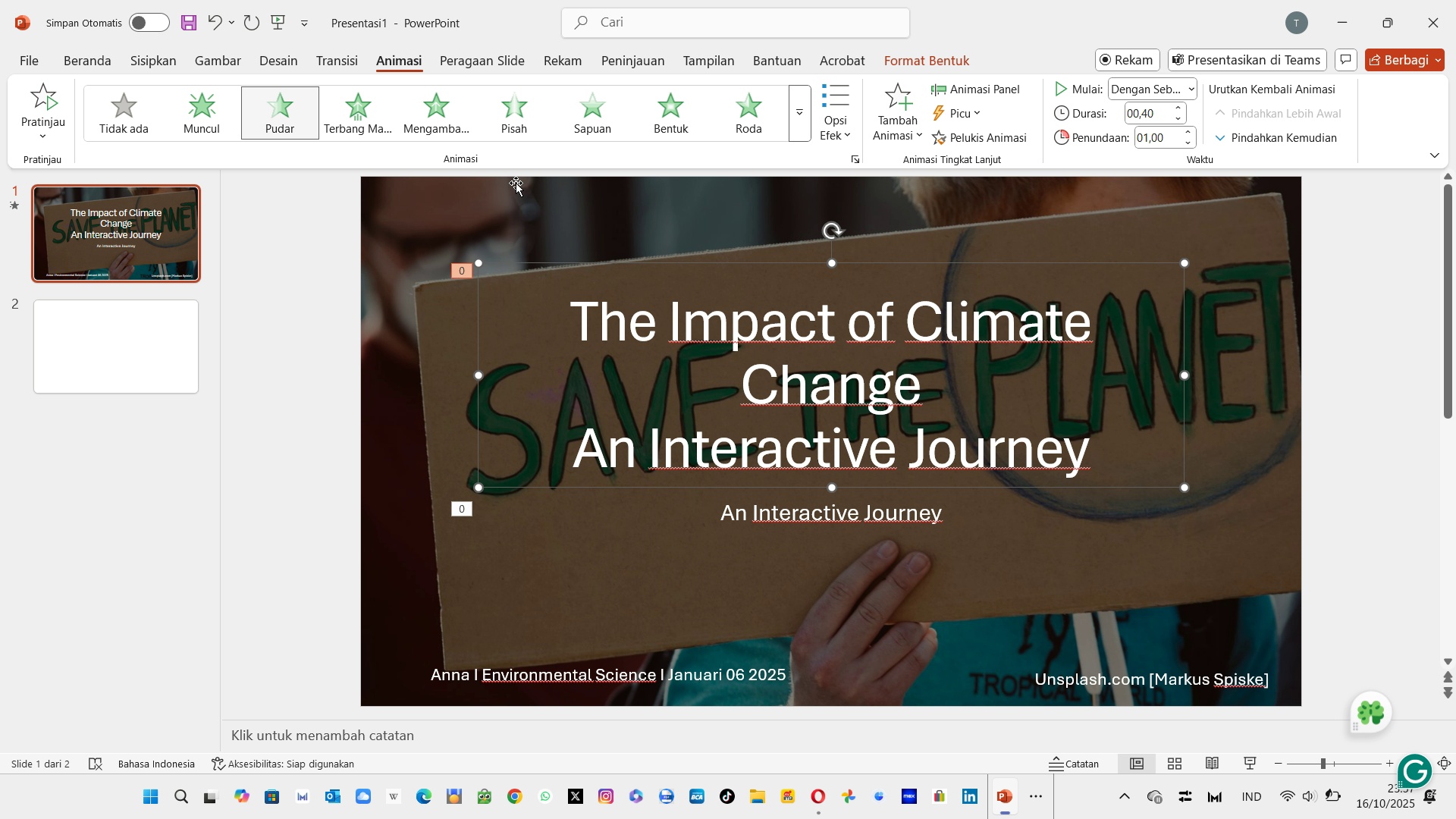 
wait(9.36)
 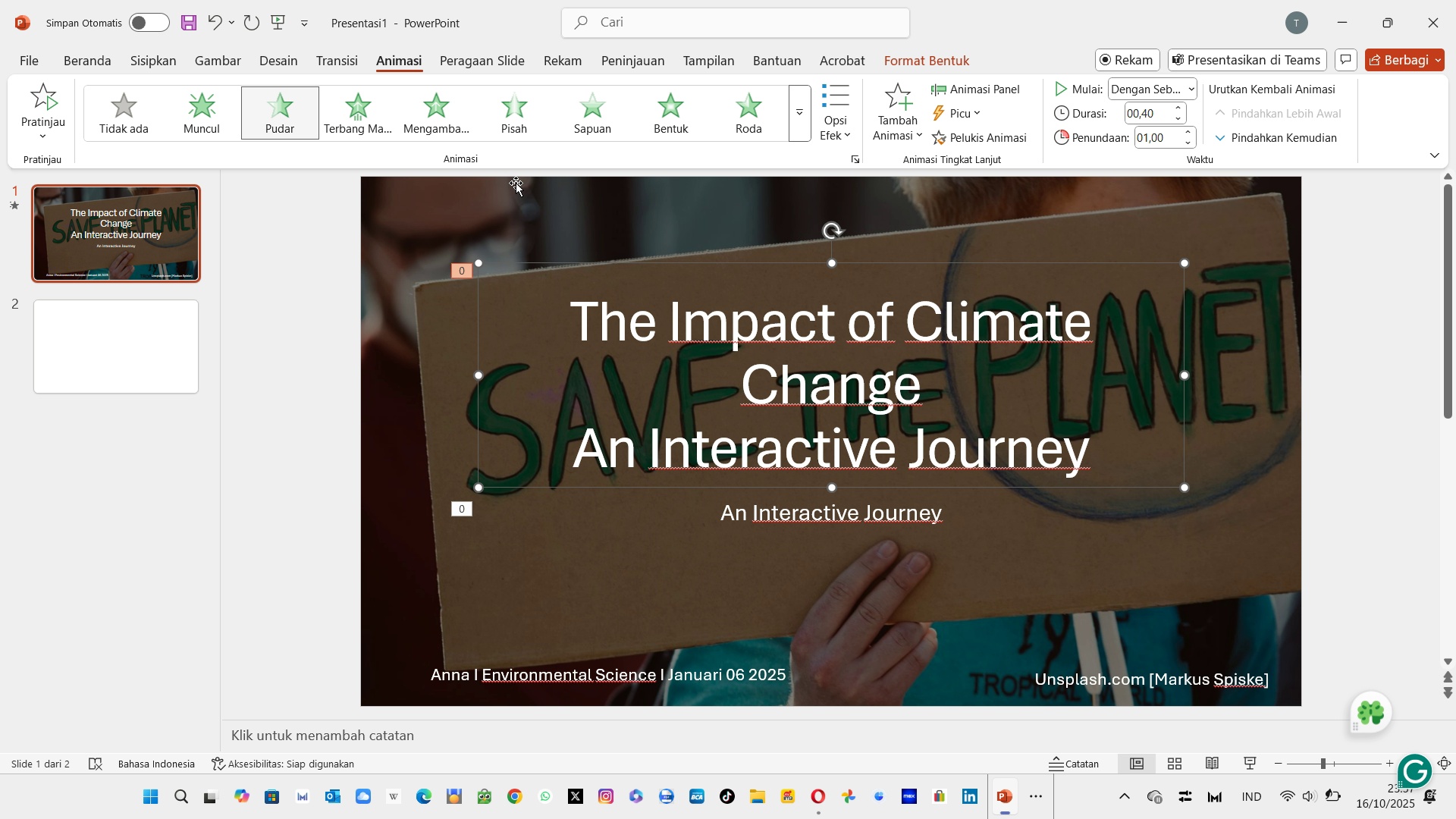 
left_click([281, 111])
 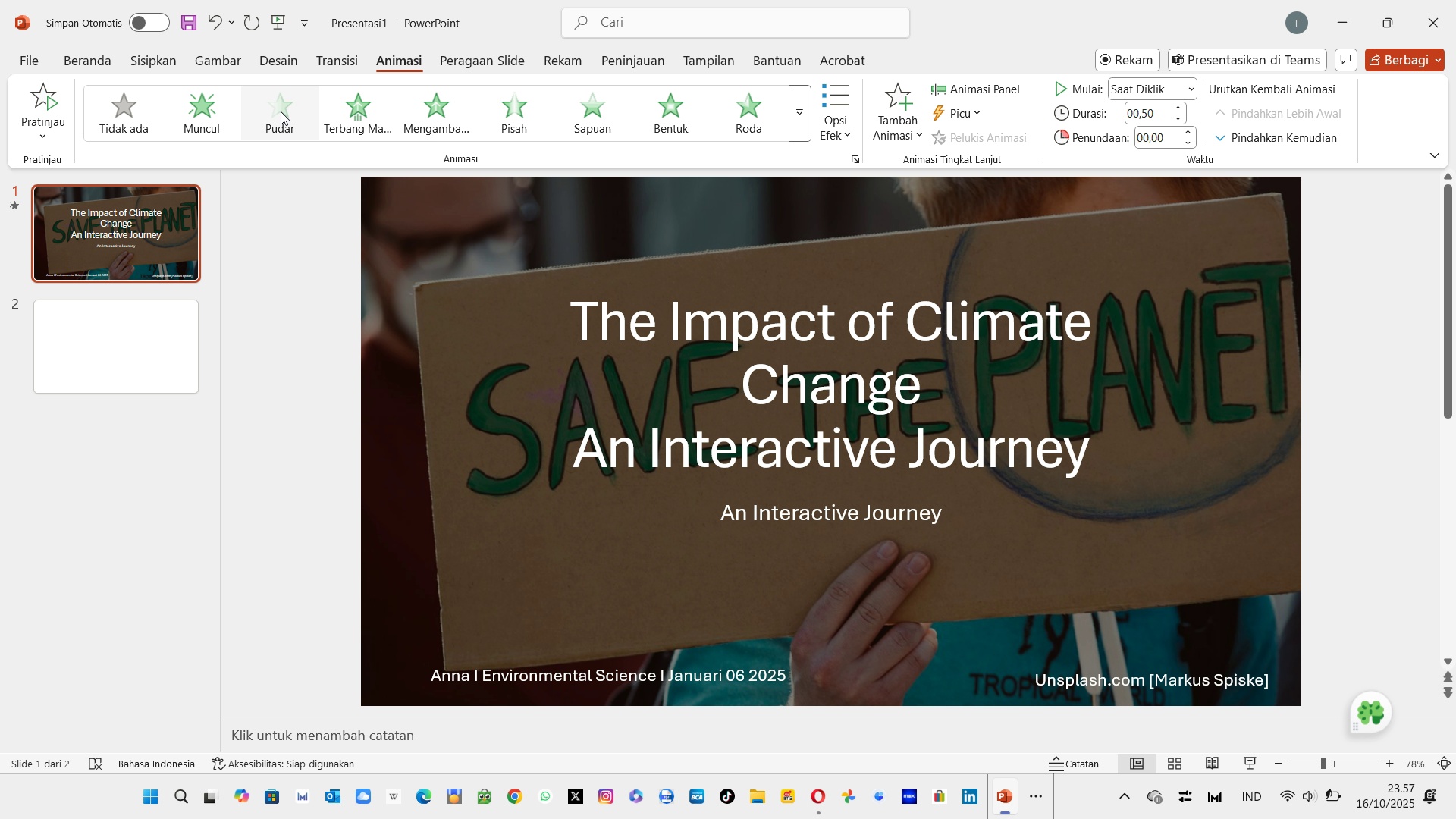 
left_click([281, 111])
 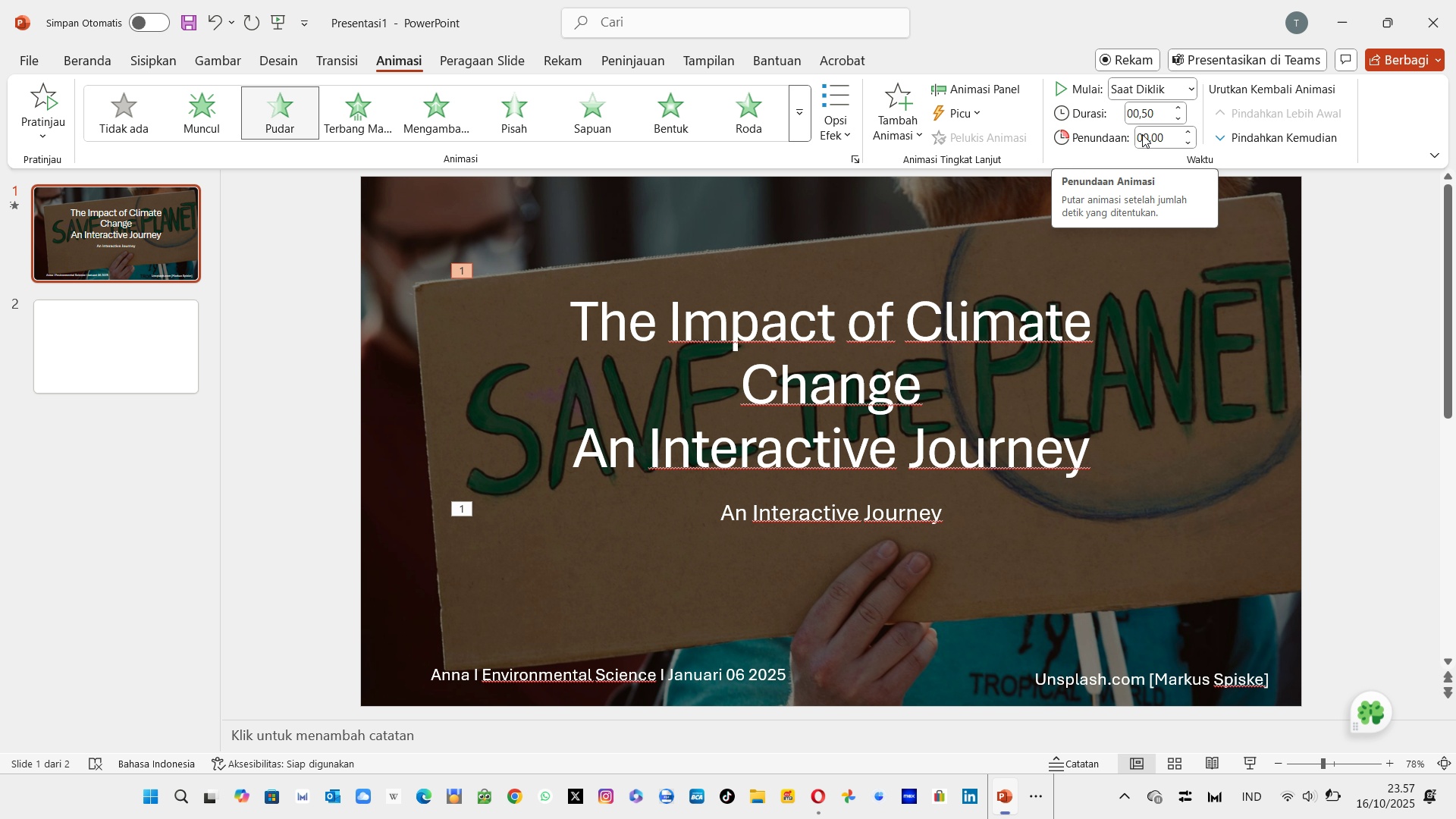 
wait(12.82)
 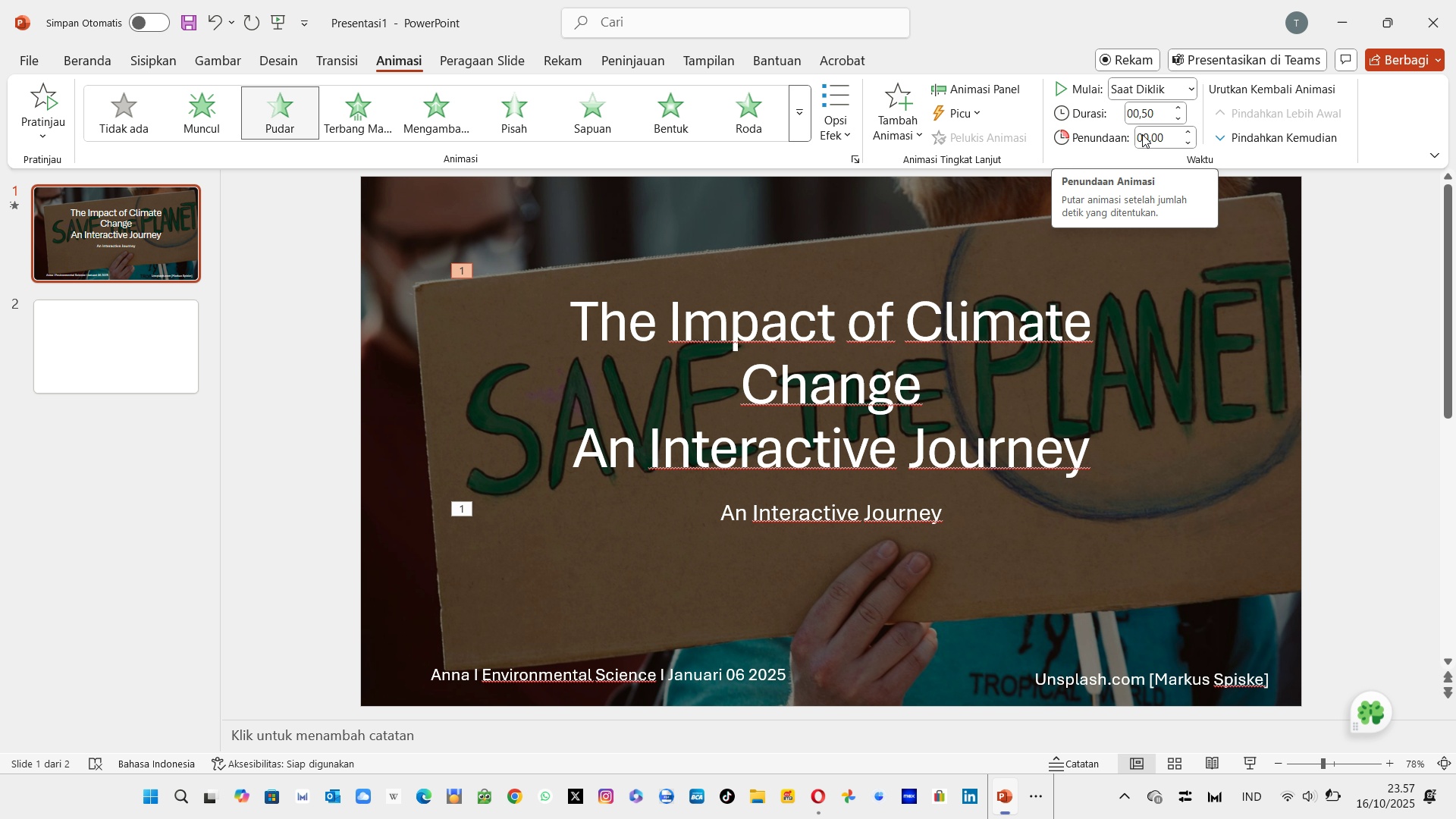 
left_click([855, 522])
 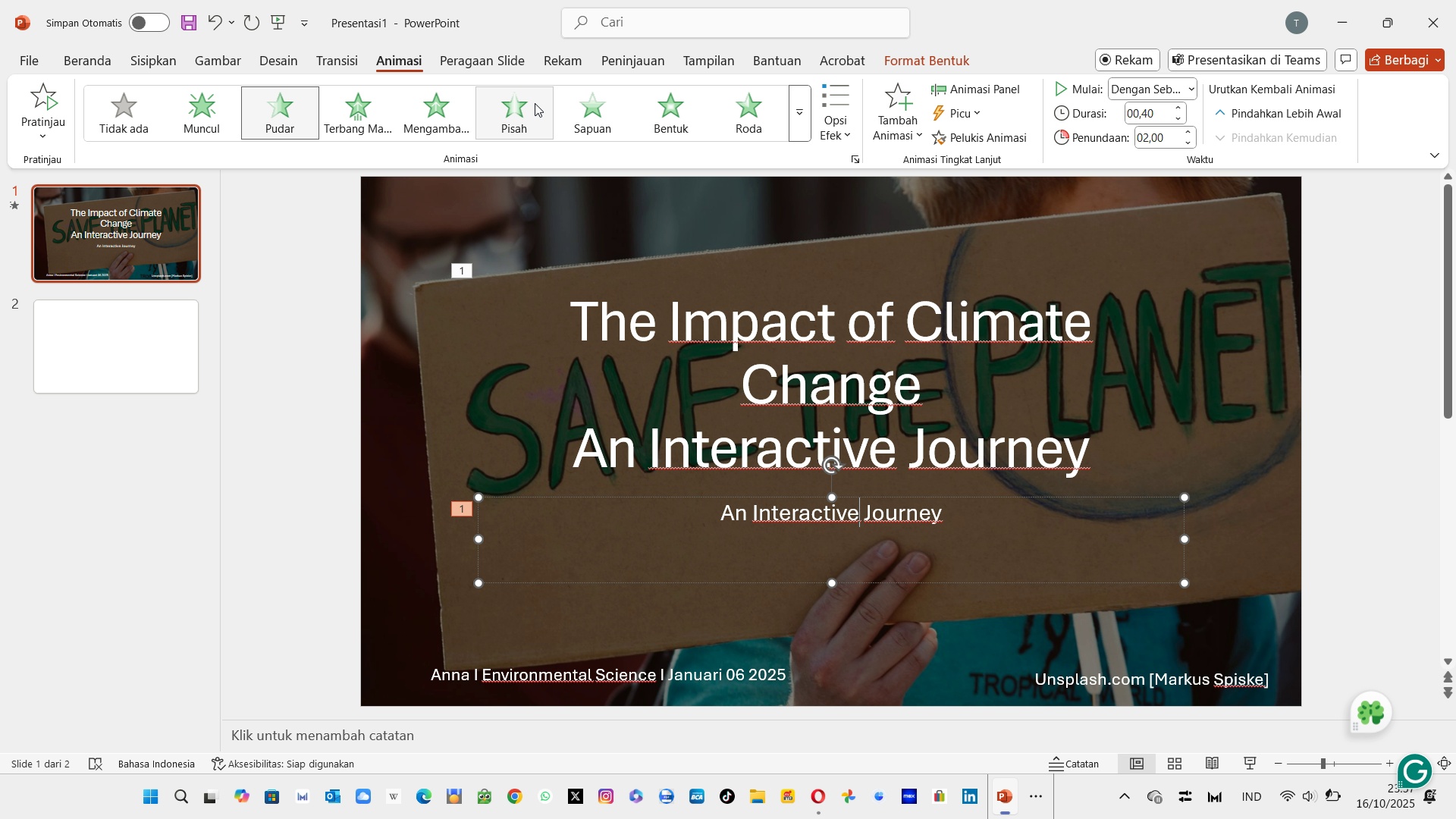 
wait(10.39)
 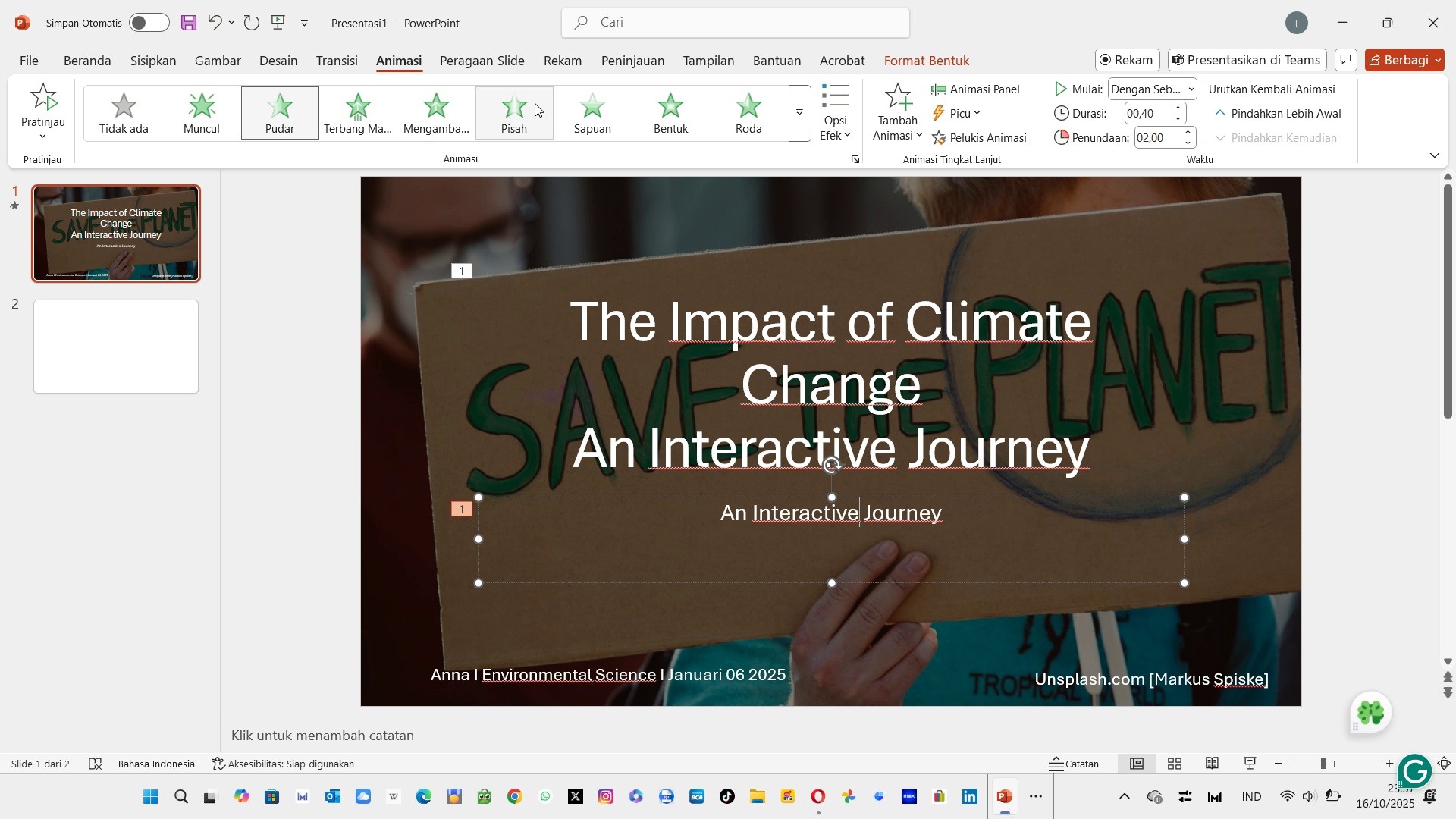 
left_click([674, 494])
 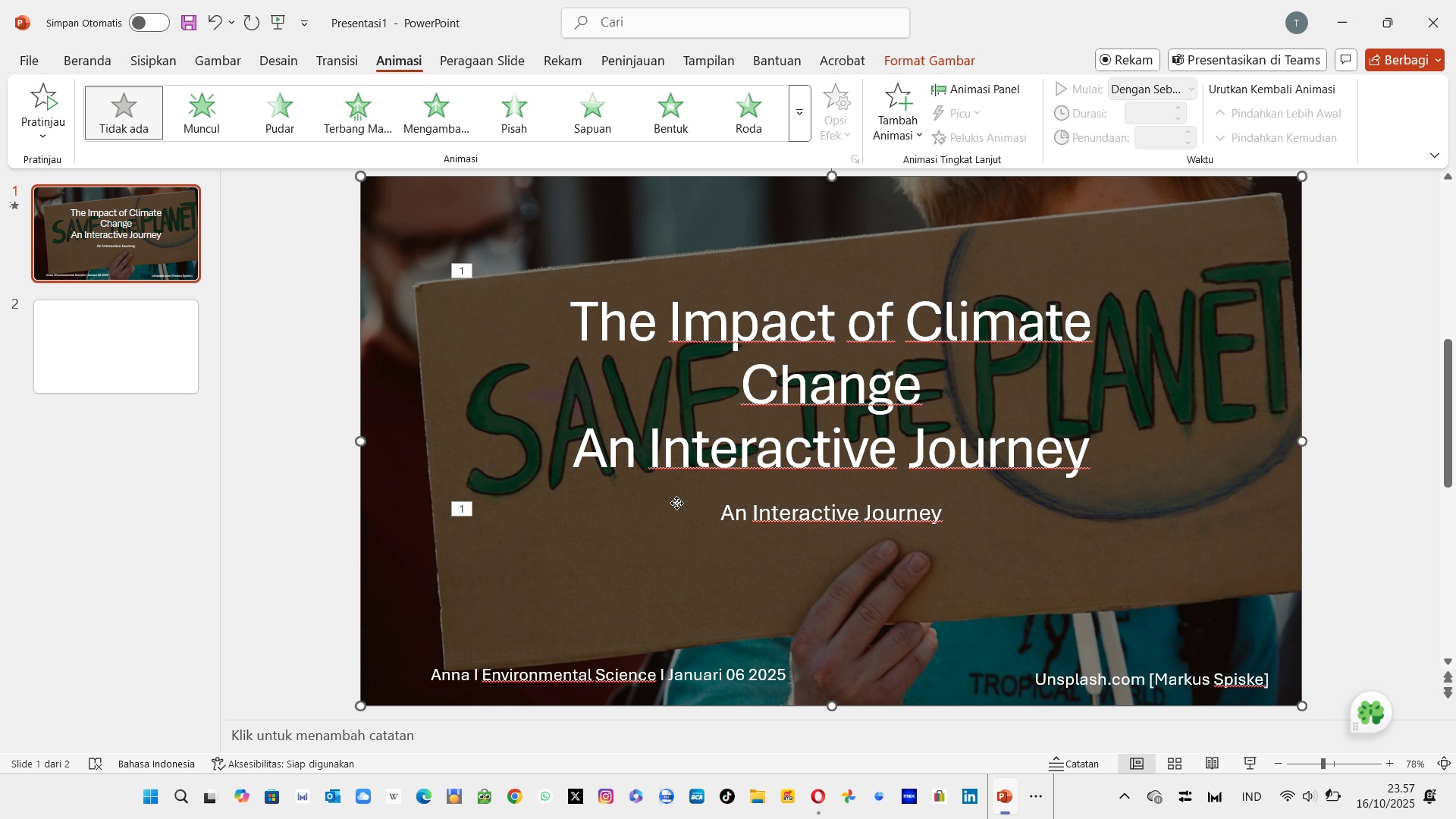 
left_click([676, 503])
 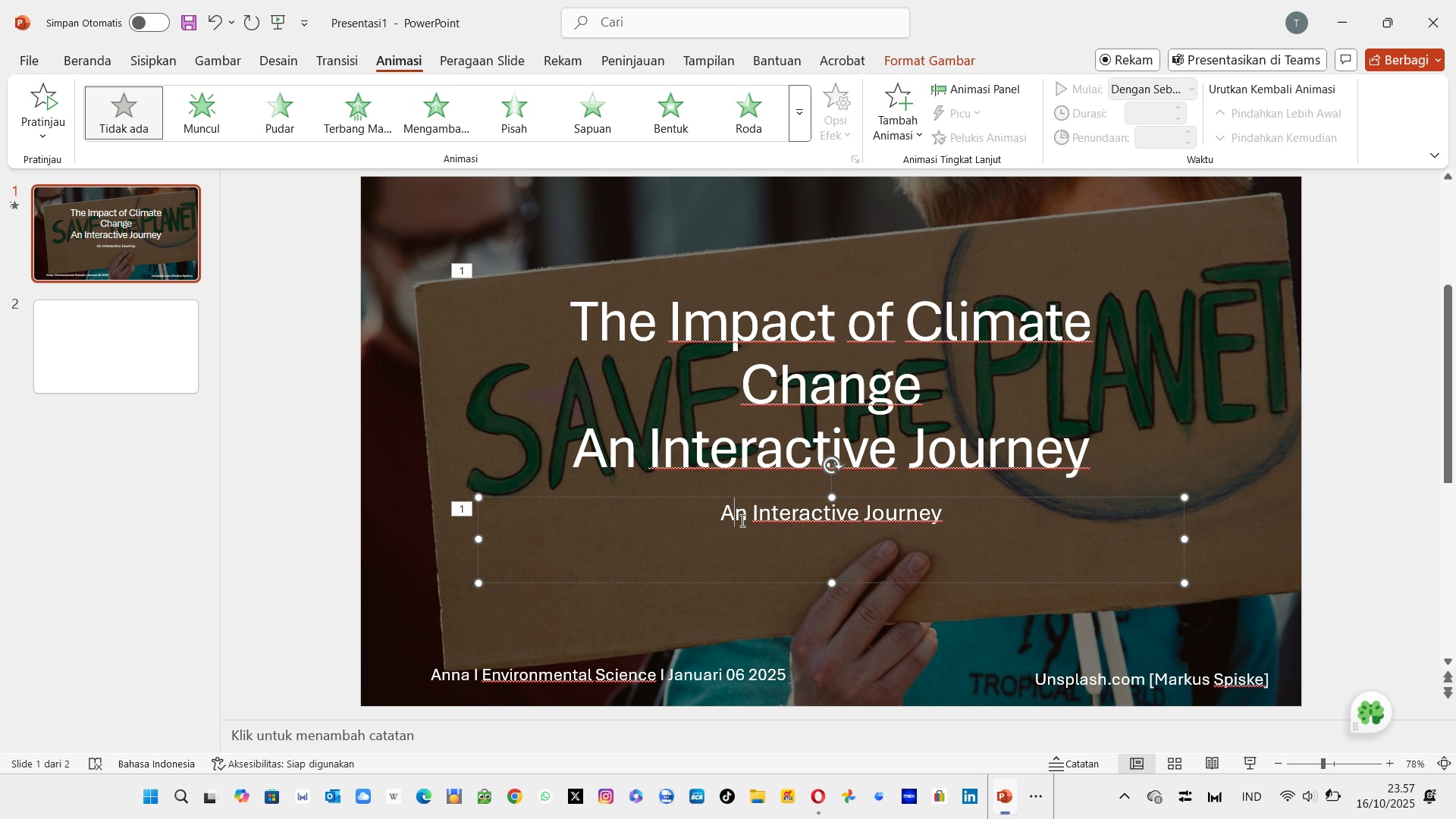 
left_click([741, 520])
 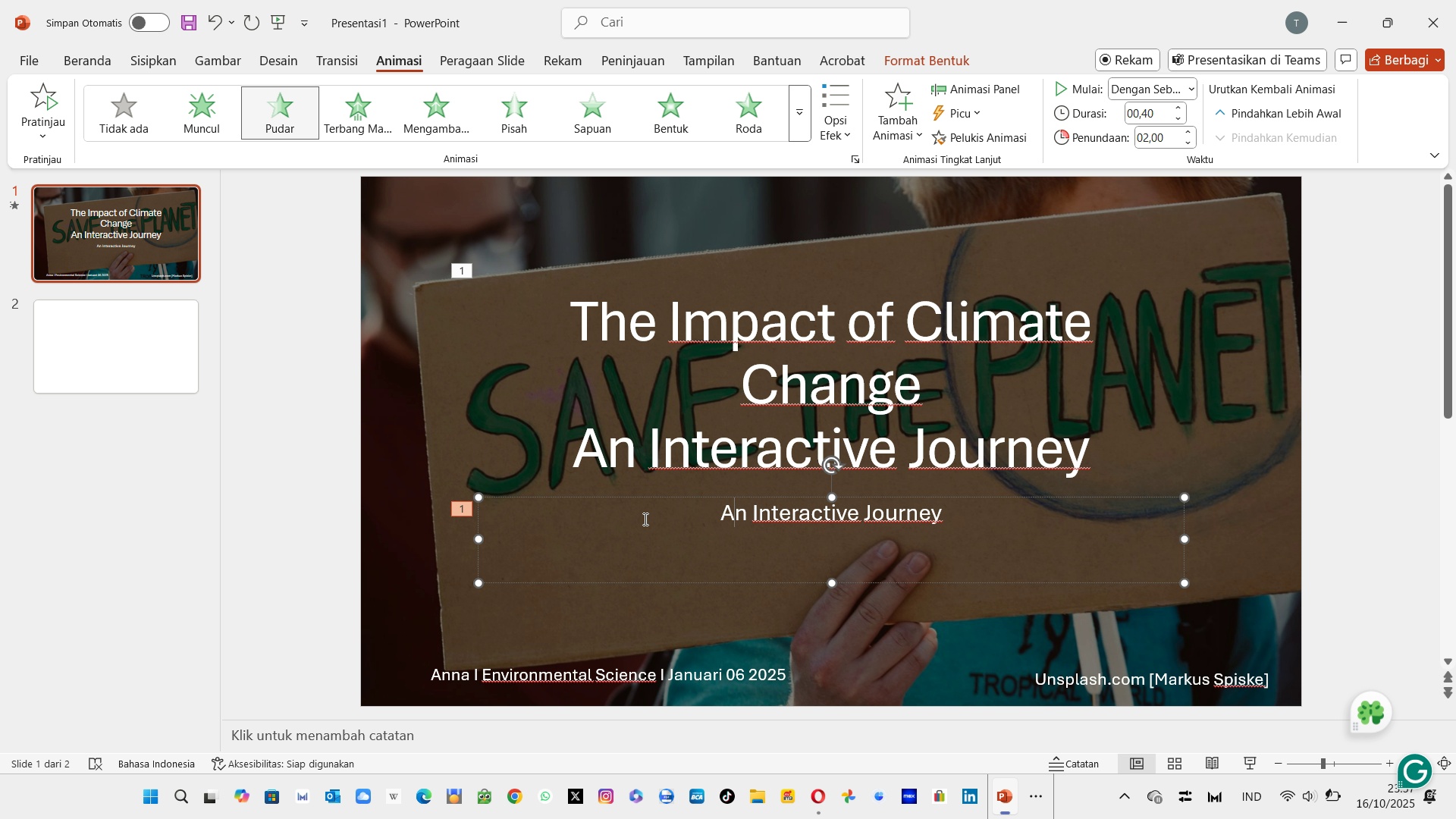 
left_click([665, 522])
 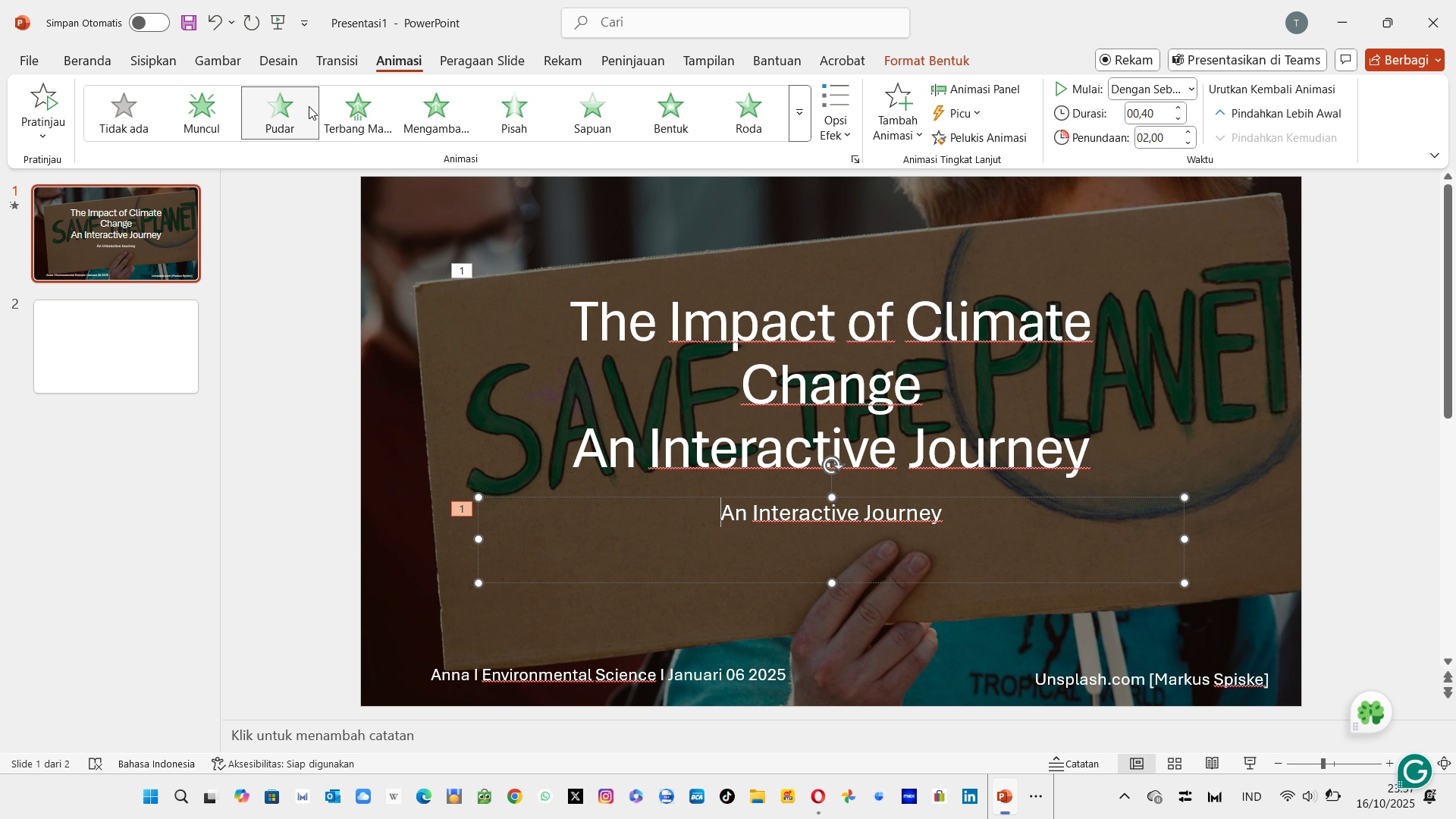 
left_click([277, 99])
 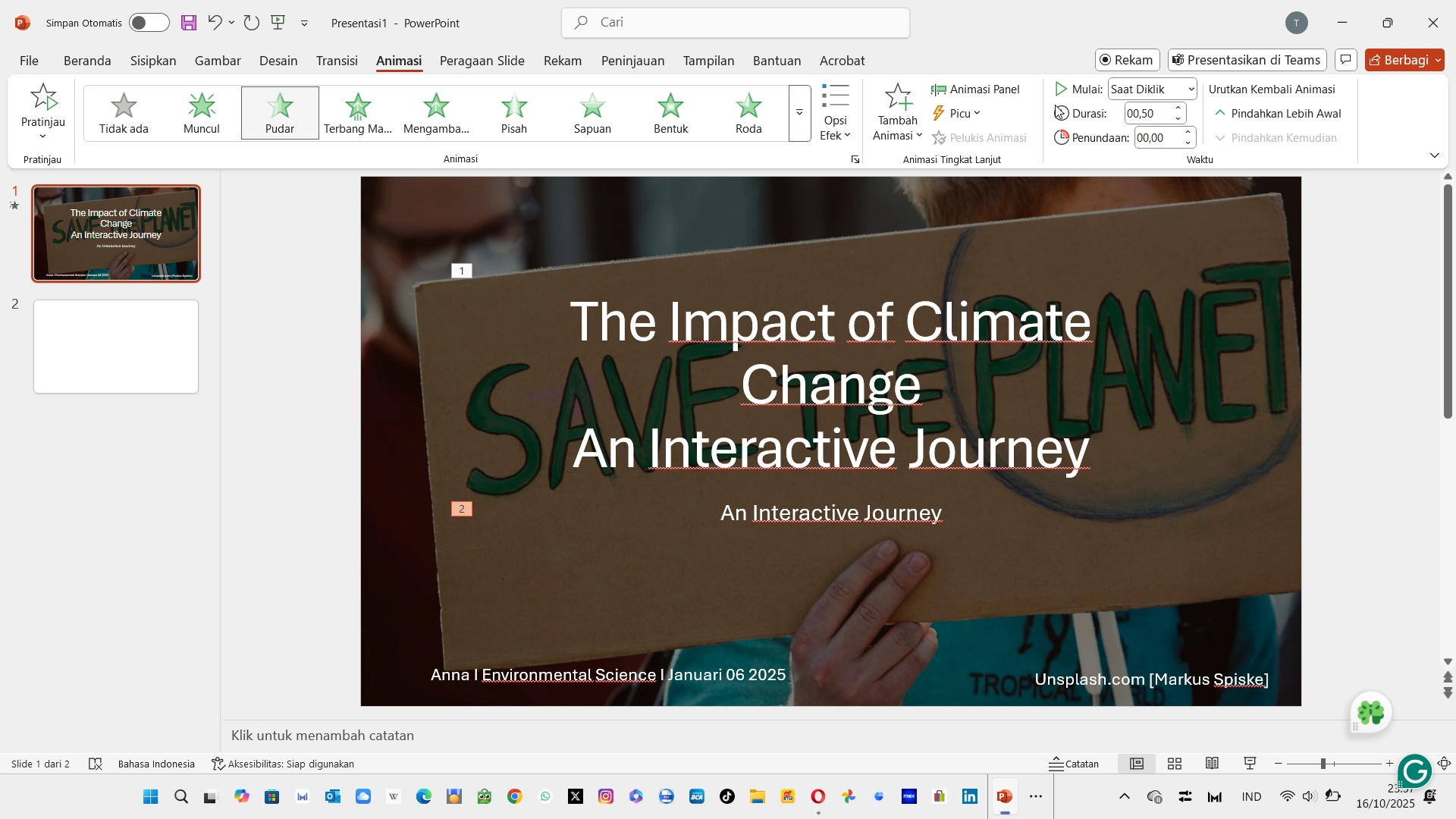 
left_click([1143, 87])
 